 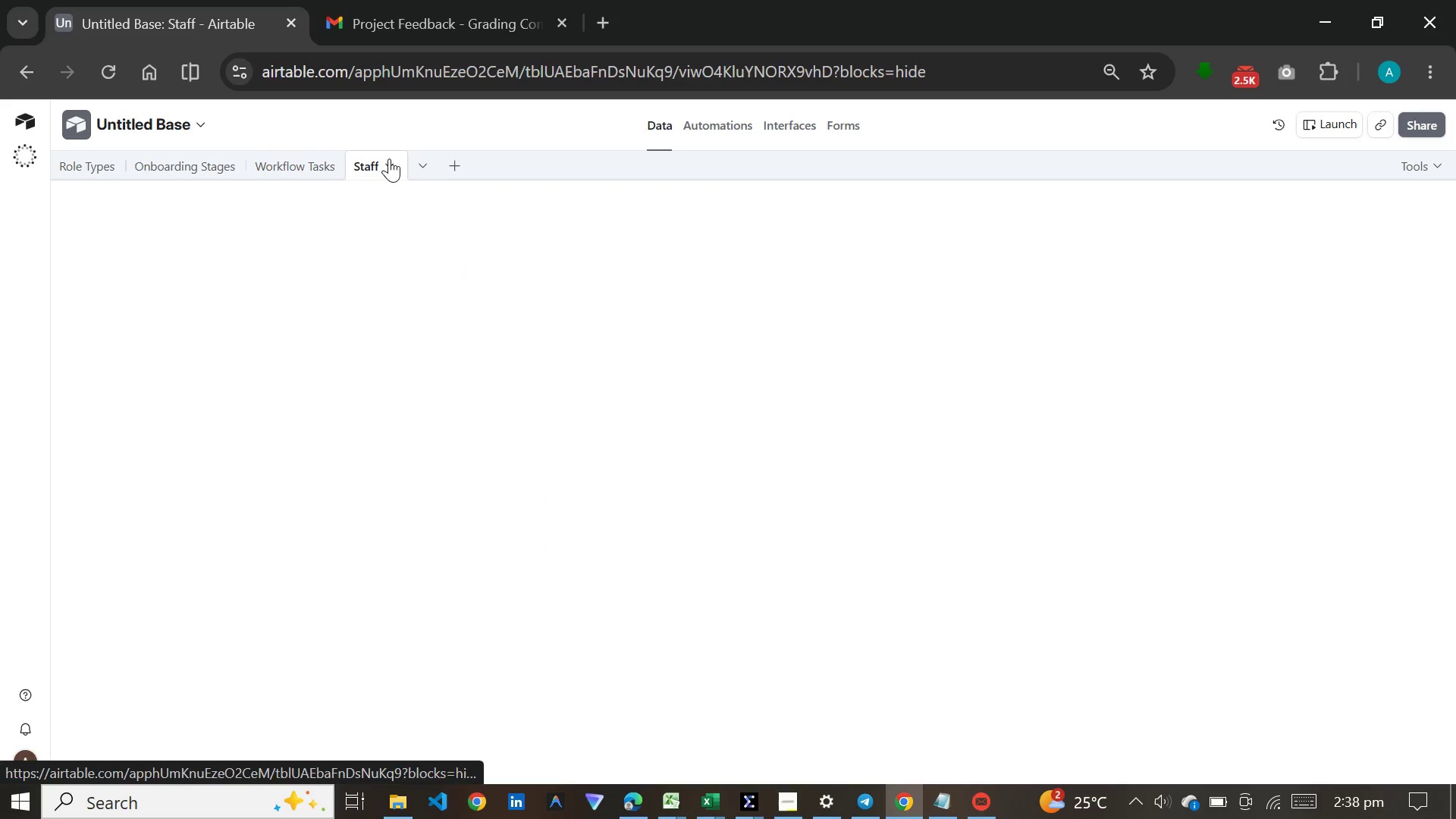 
mouse_move([1345, 251])
 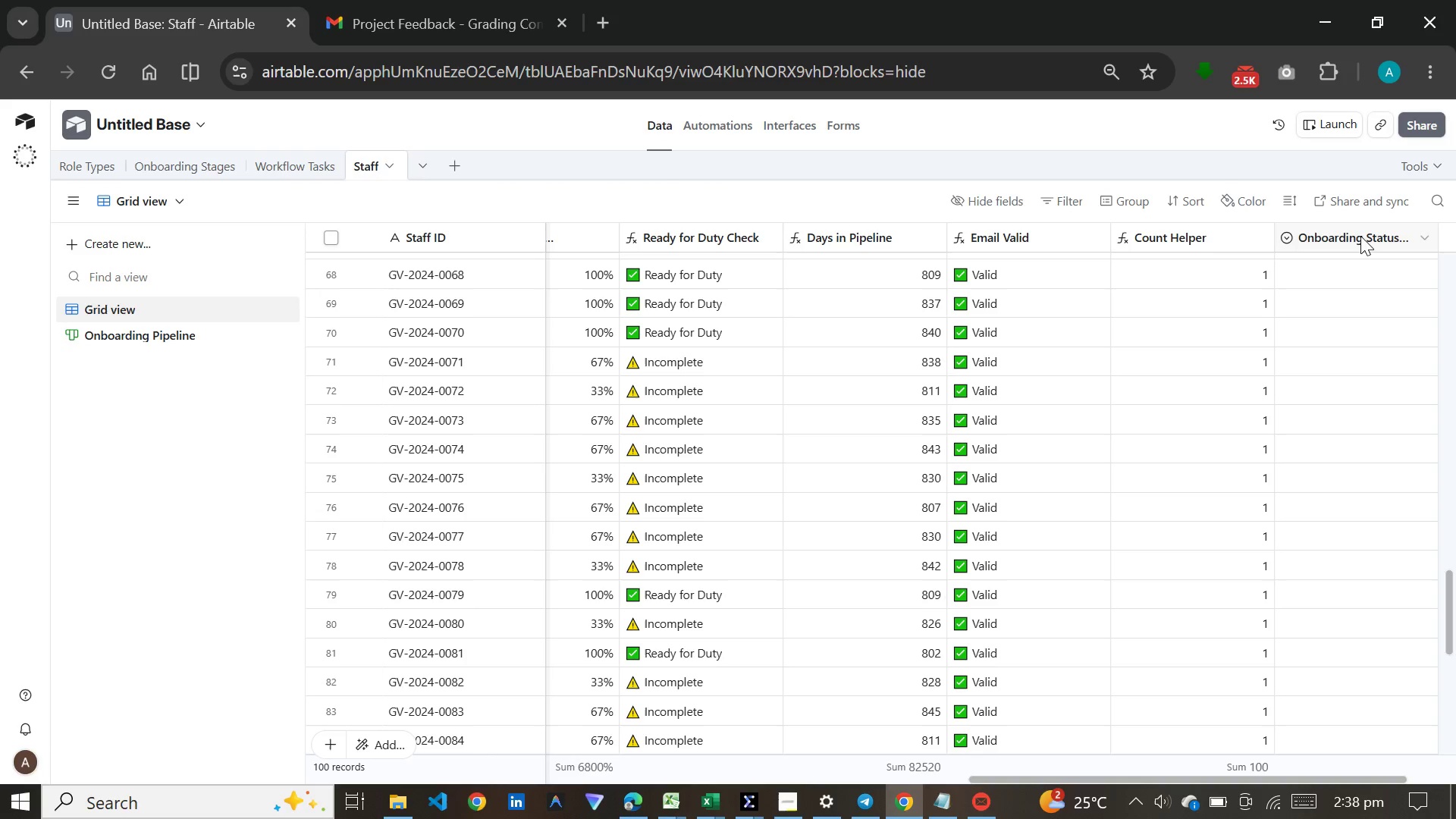 
double_click([1360, 236])
 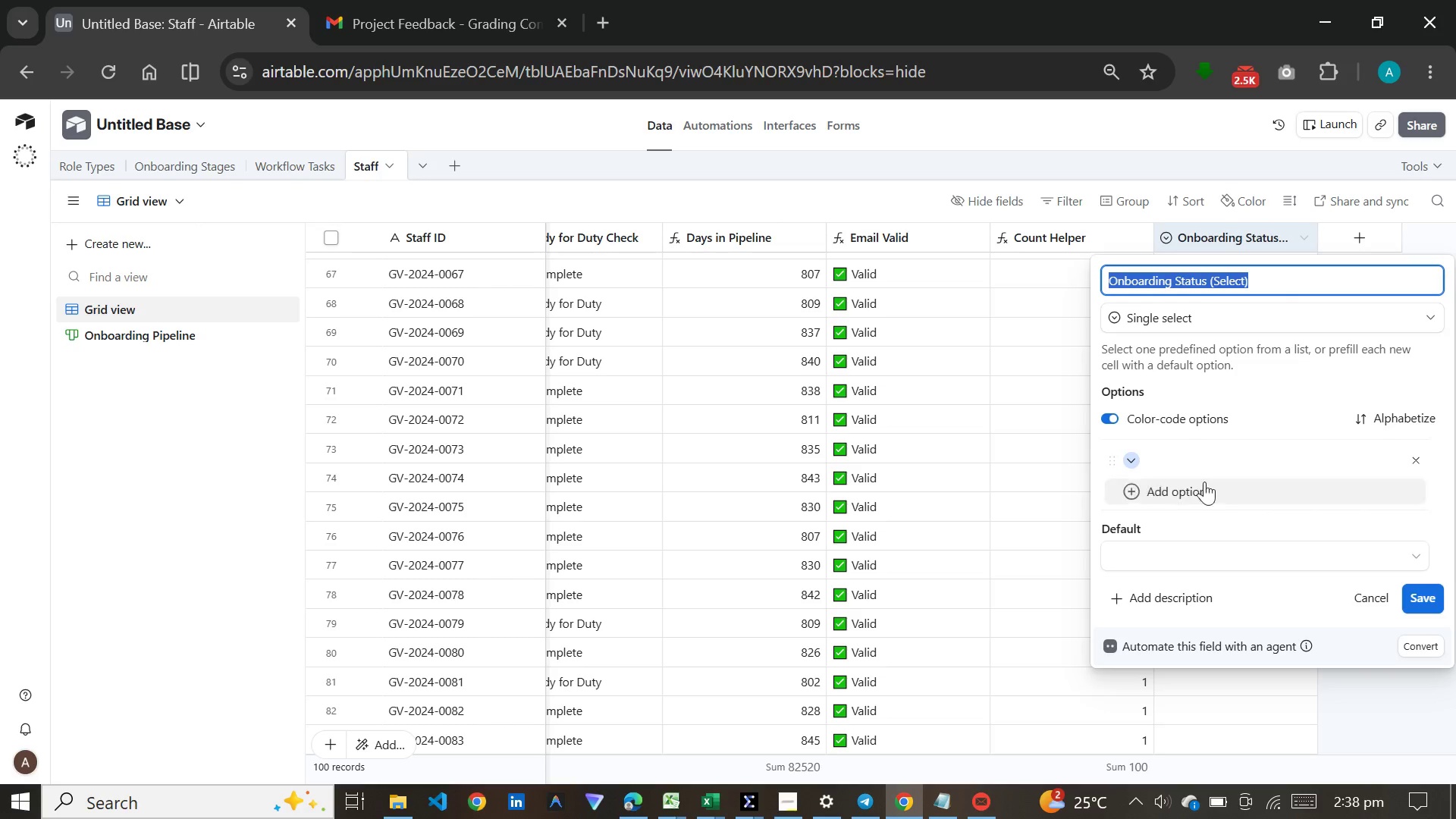 
left_click([1204, 468])
 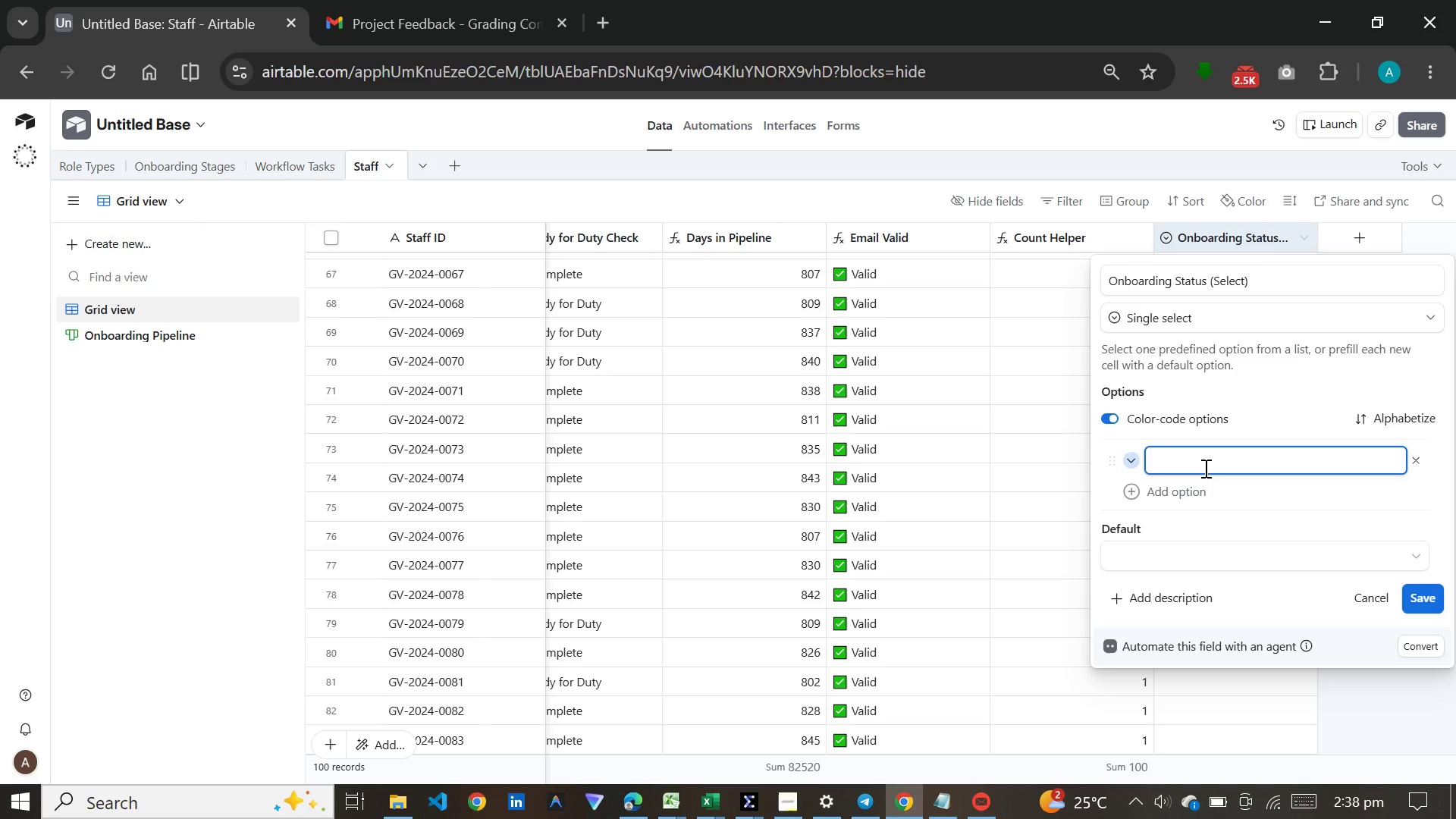 
key(Meta+V)
 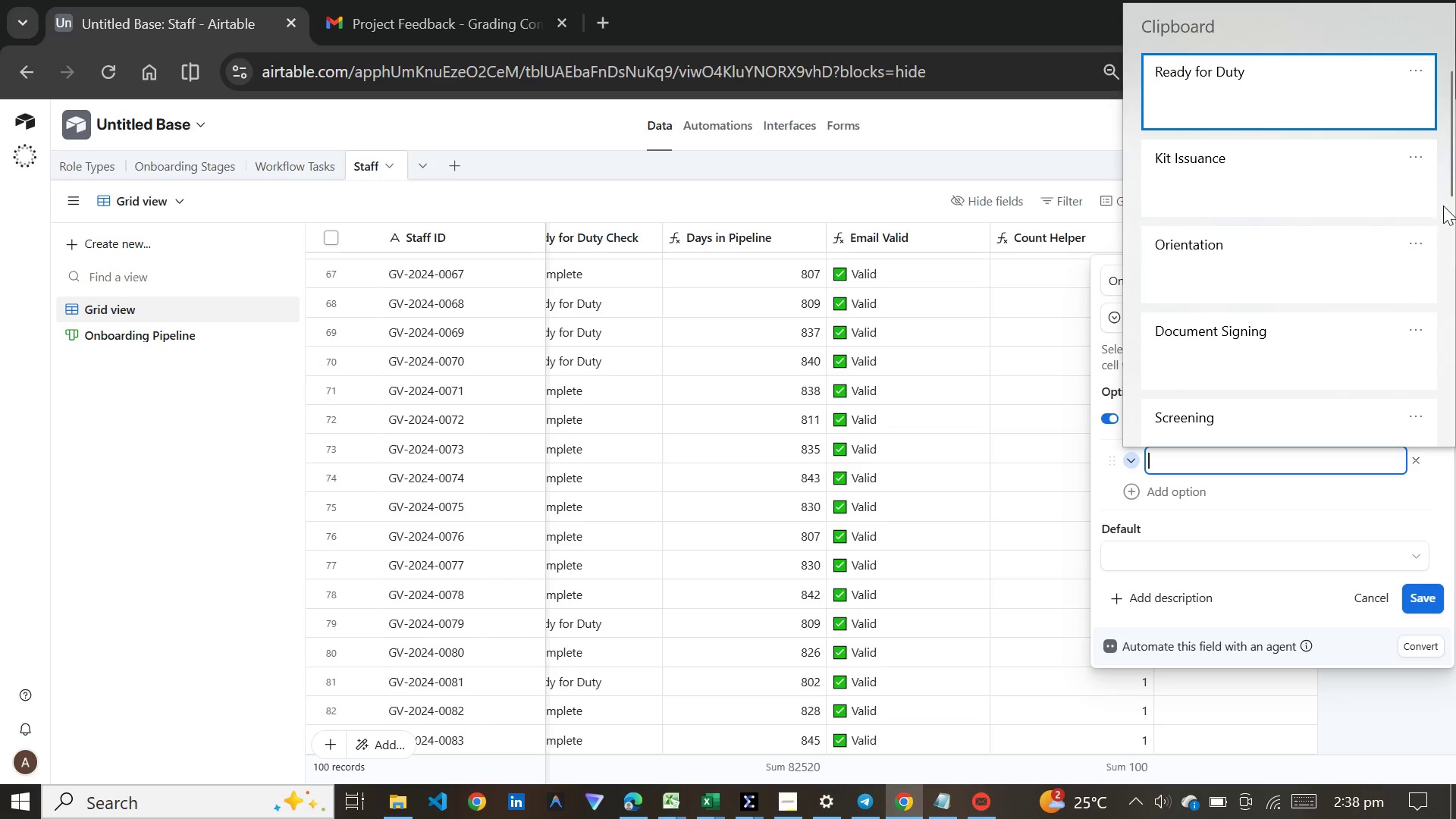 
left_click([1448, 168])
 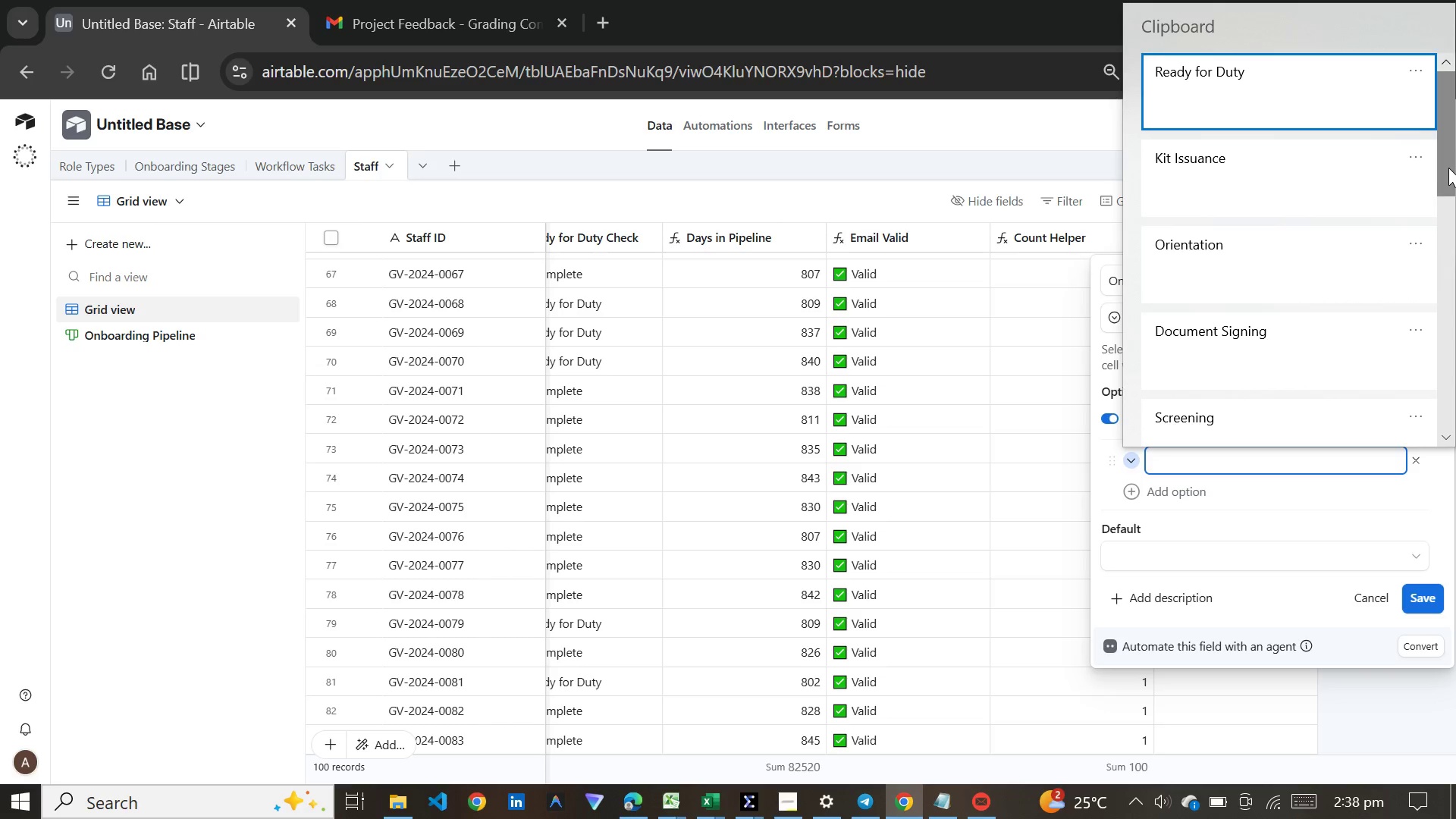 
left_click_drag(start_coordinate=[1448, 168], to_coordinate=[1448, 209])
 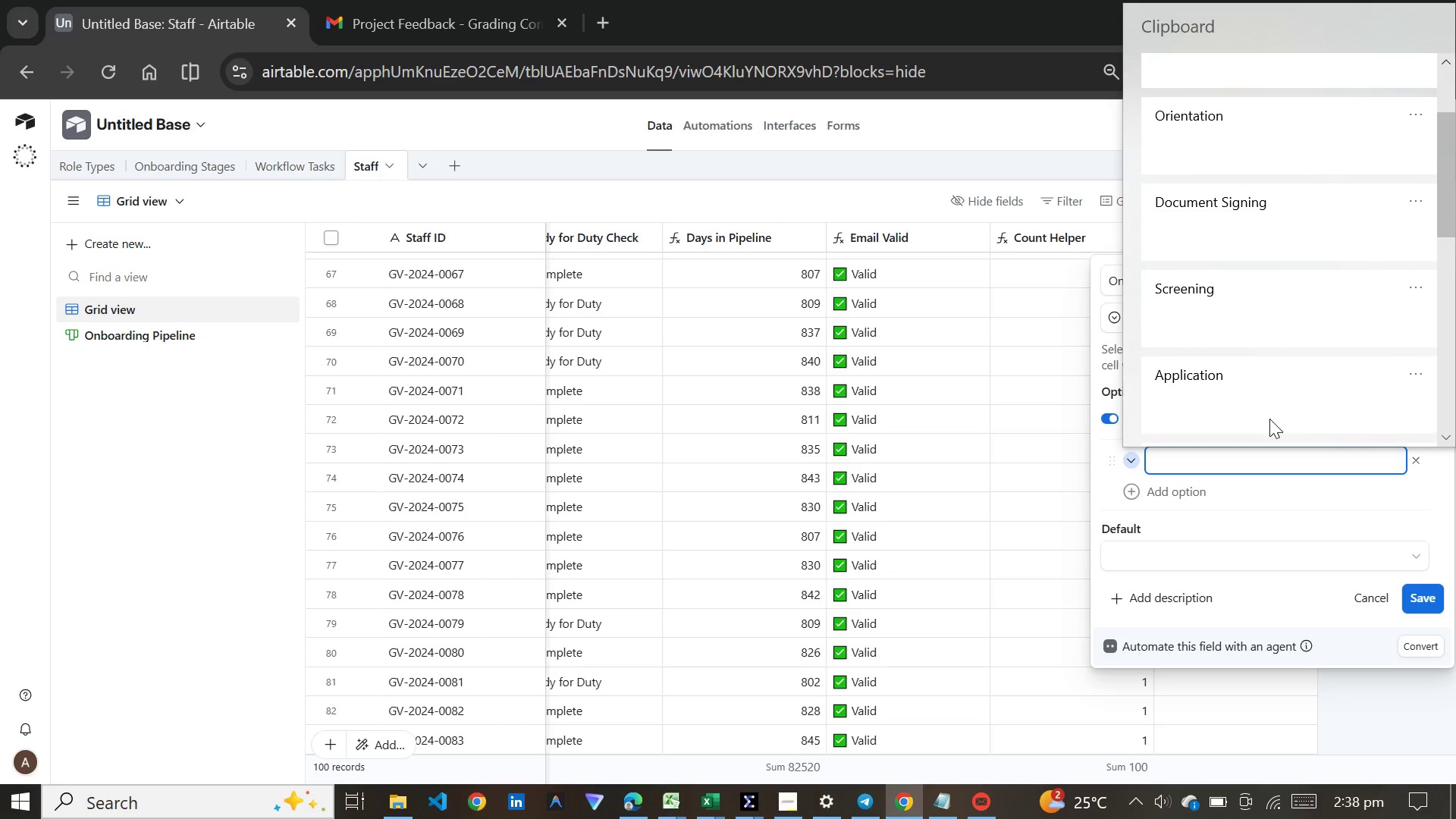 
left_click([1269, 419])
 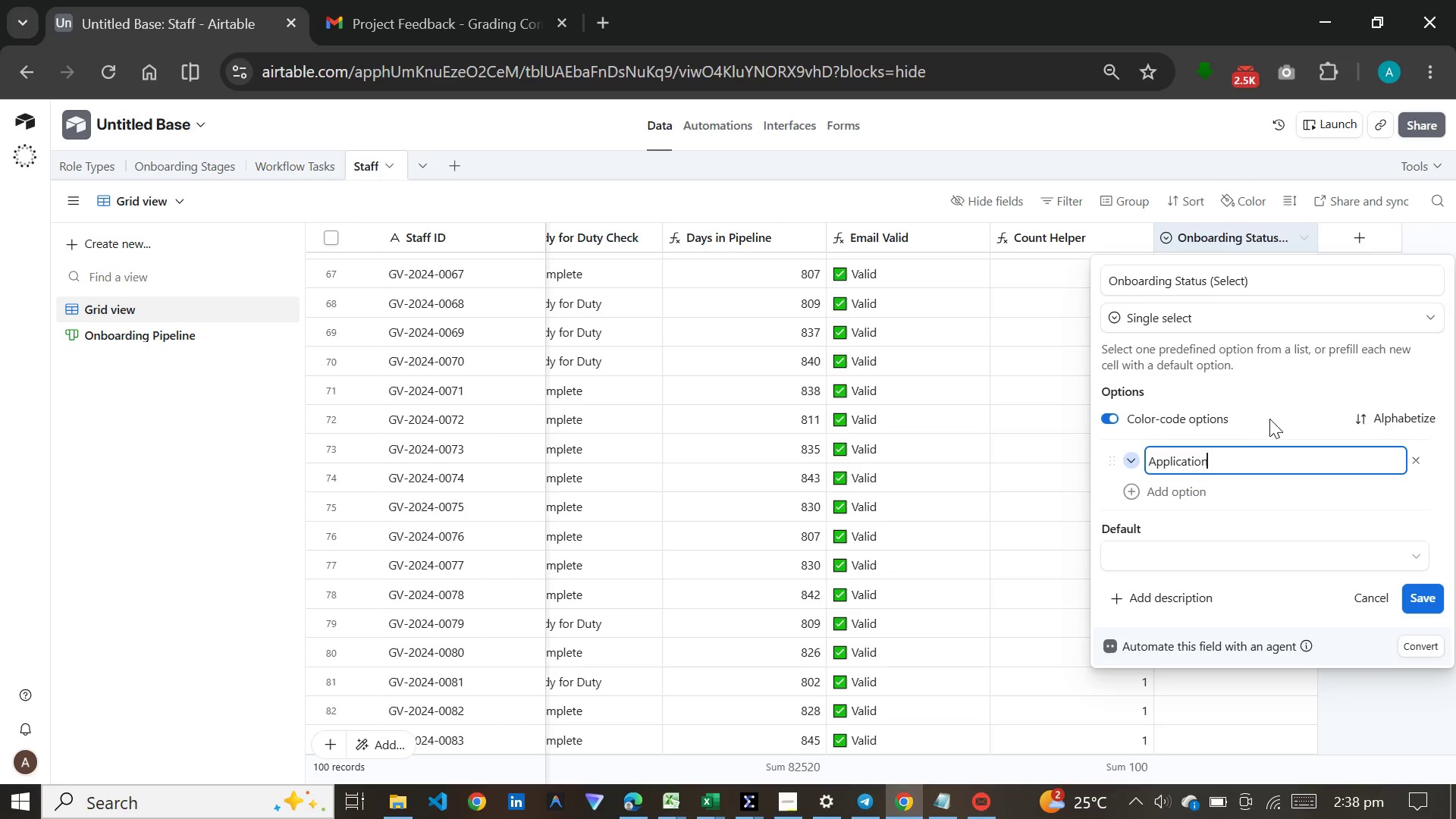 
key(Control+ControlLeft)
 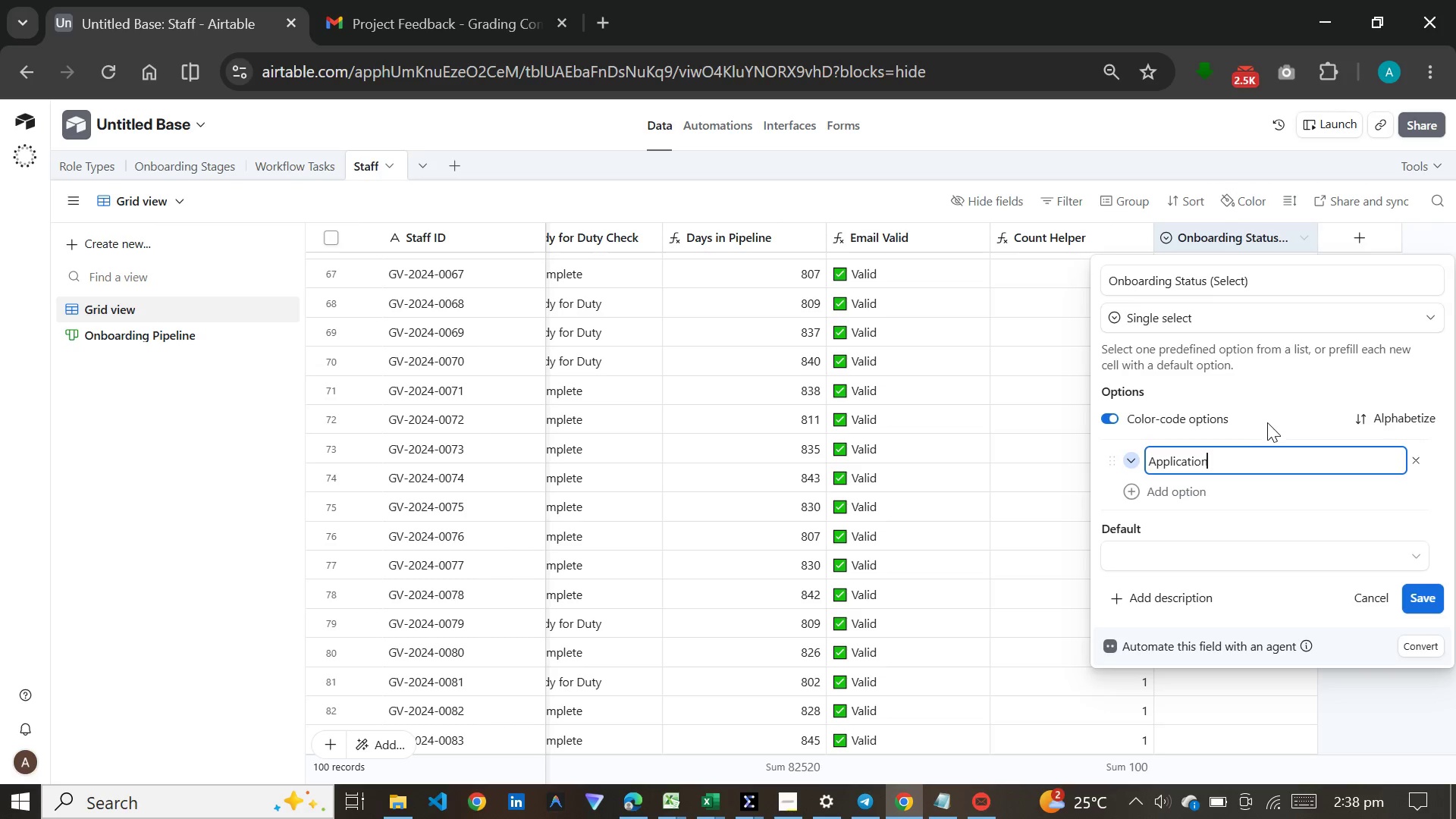 
key(Control+V)
 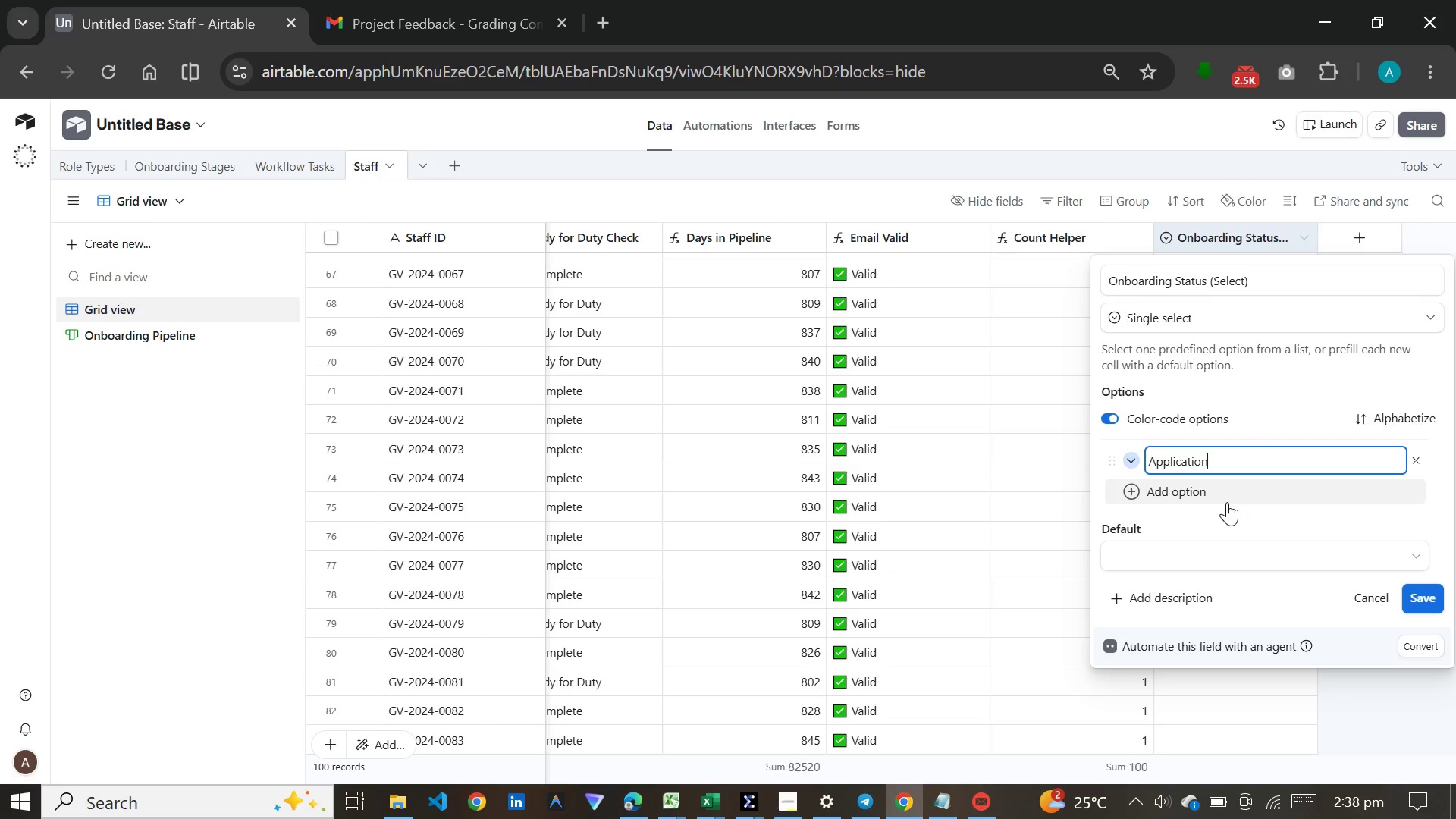 
key(Enter)
 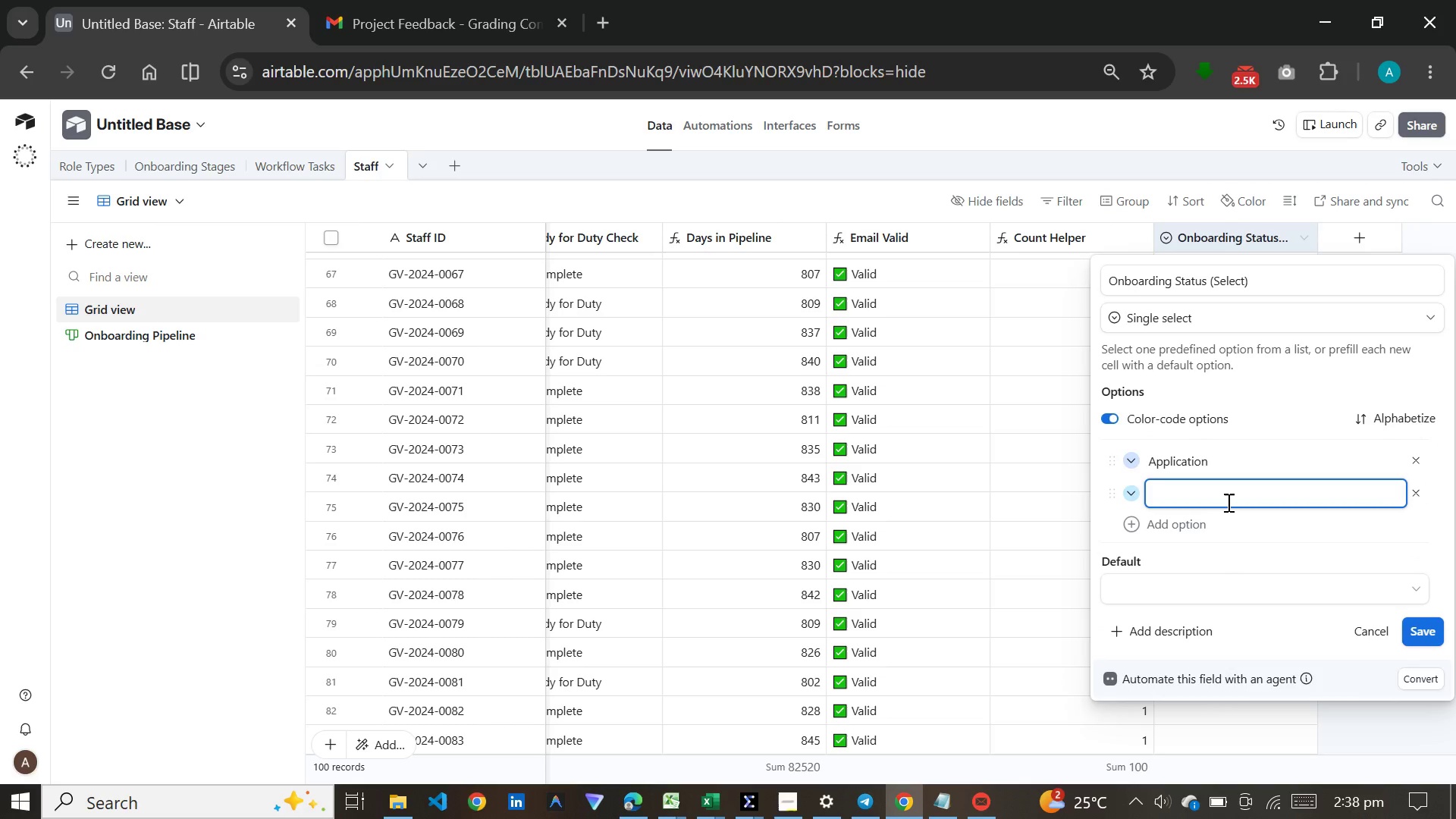 
key(Meta+V)
 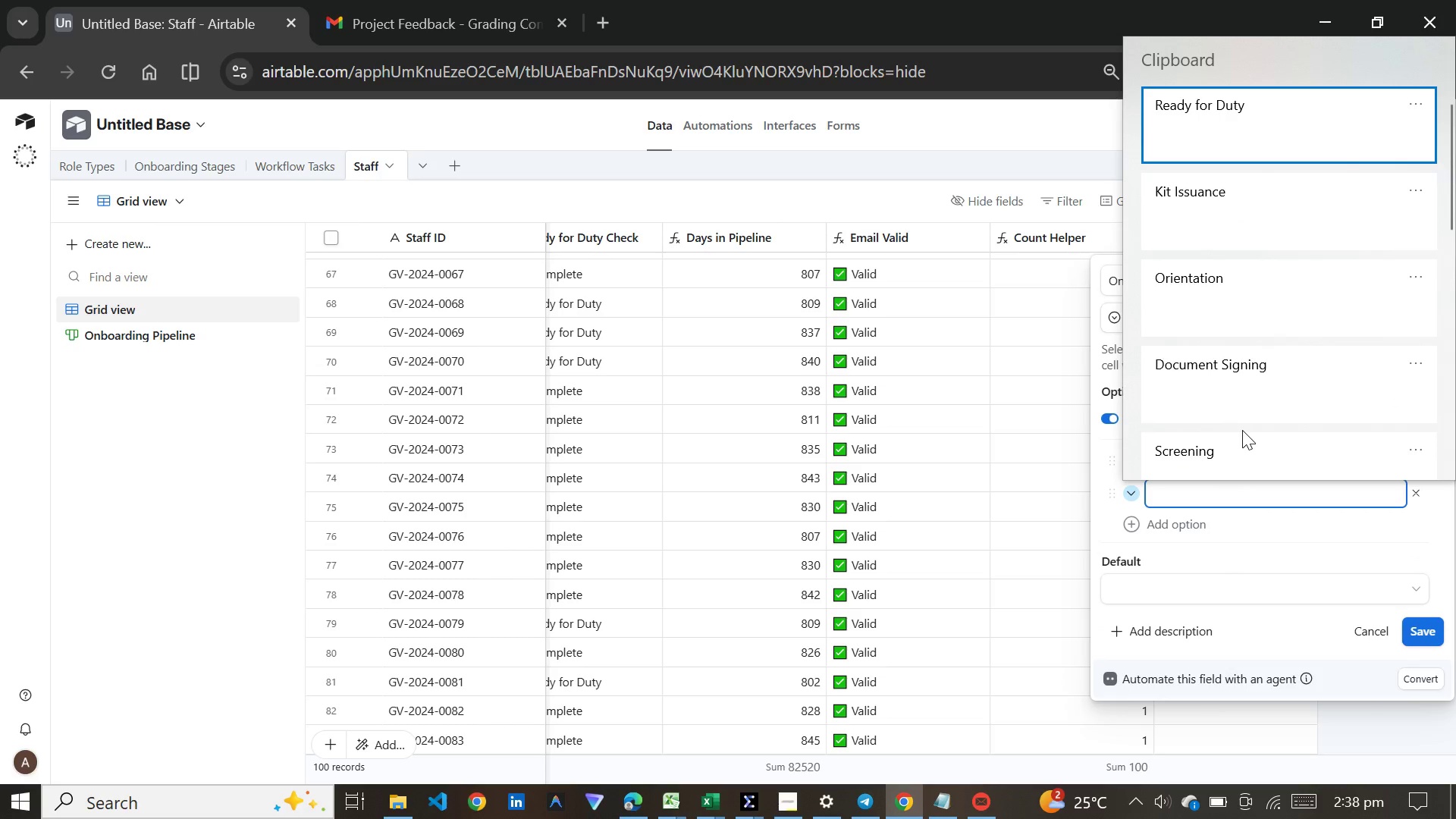 
left_click([1242, 431])
 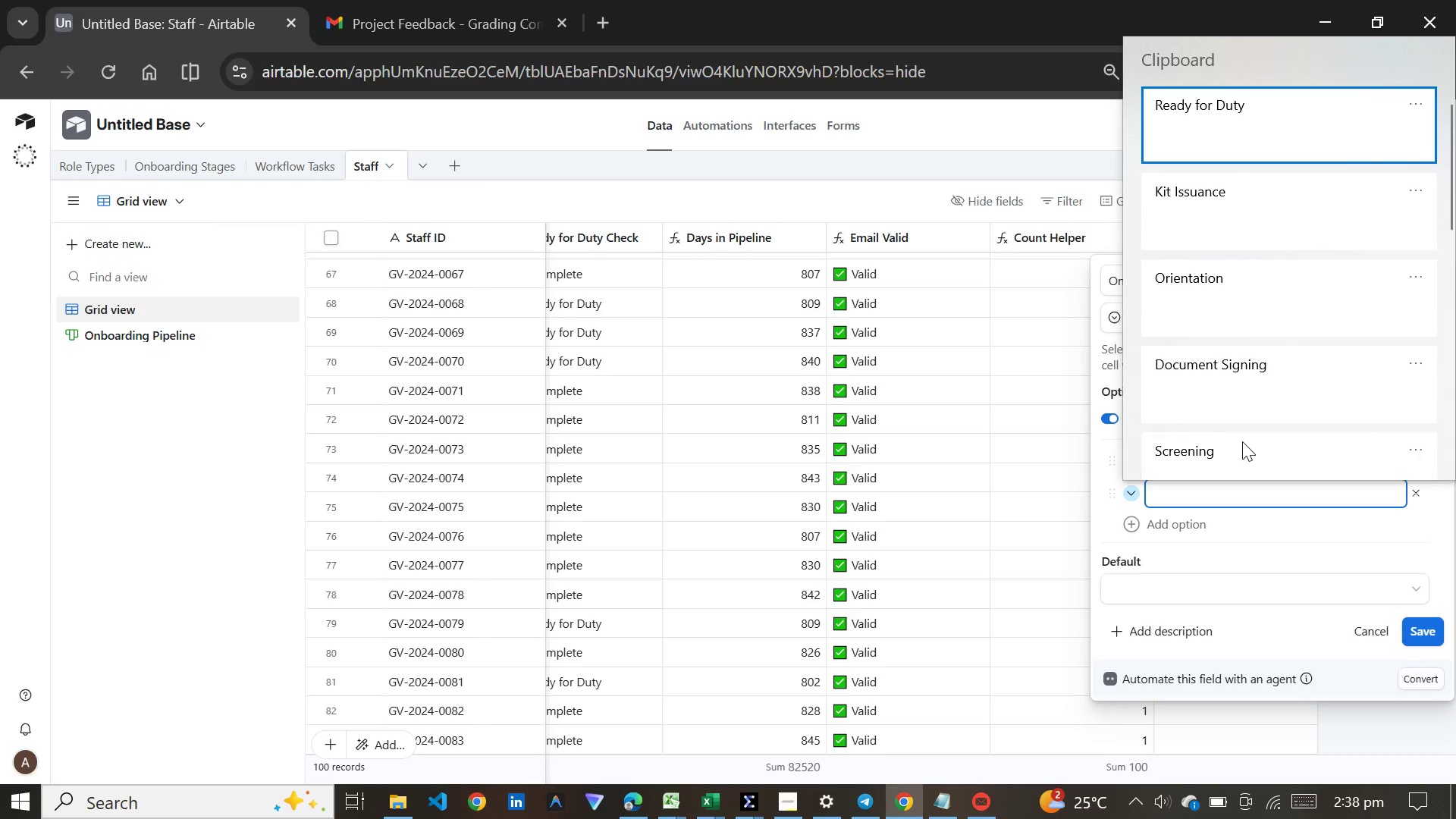 
key(Control+ControlLeft)
 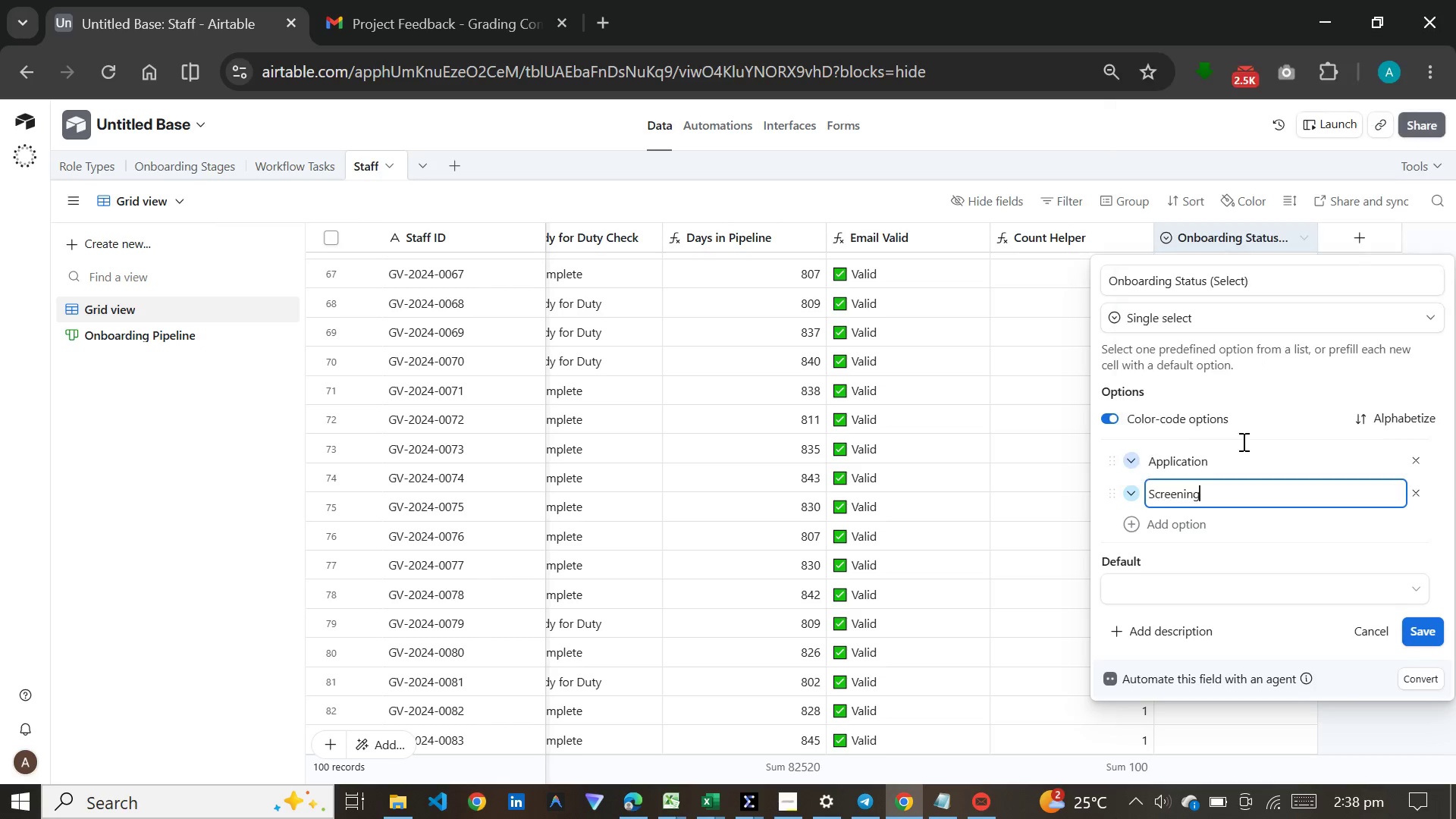 
key(Control+V)
 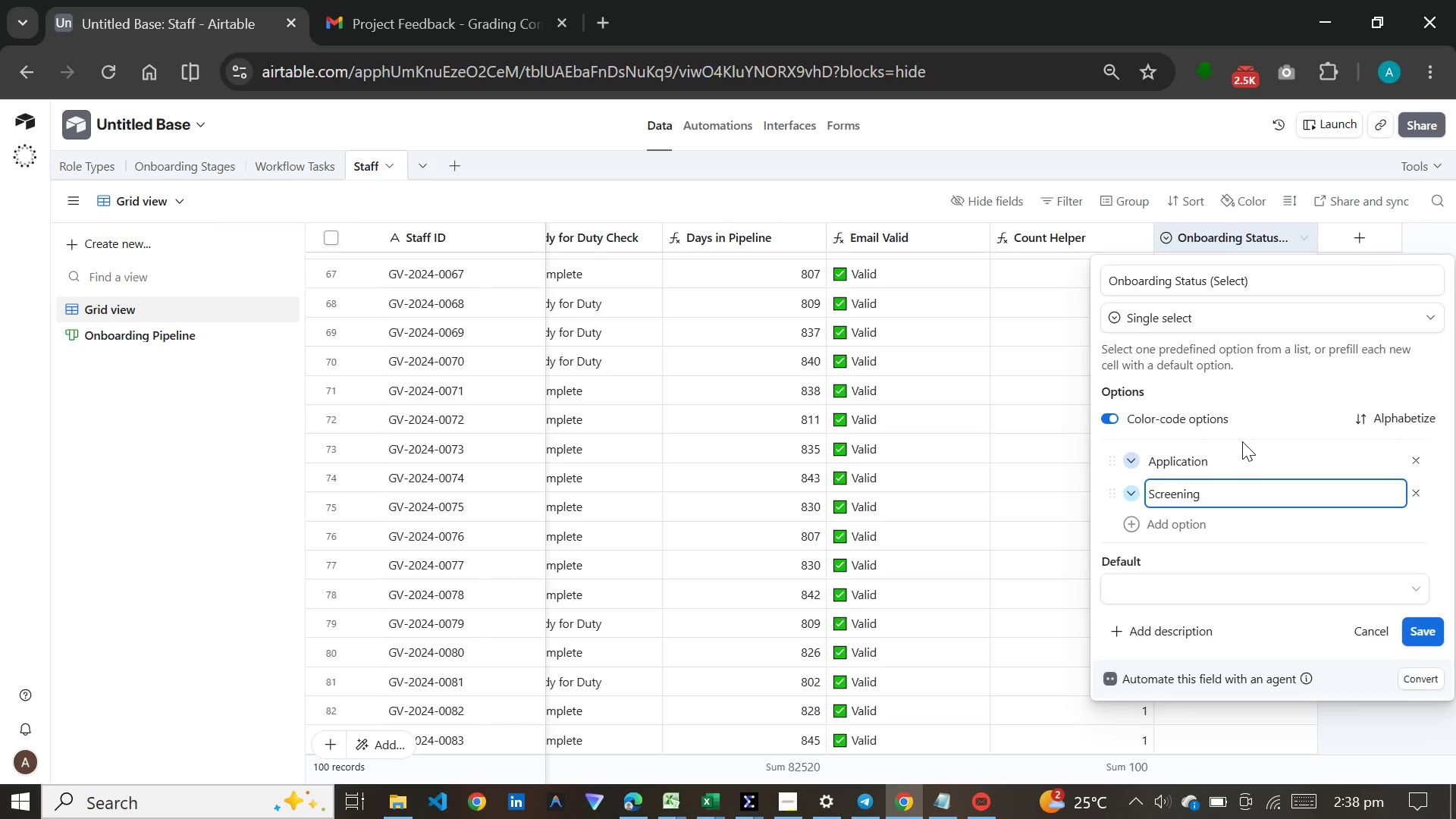 
key(Enter)
 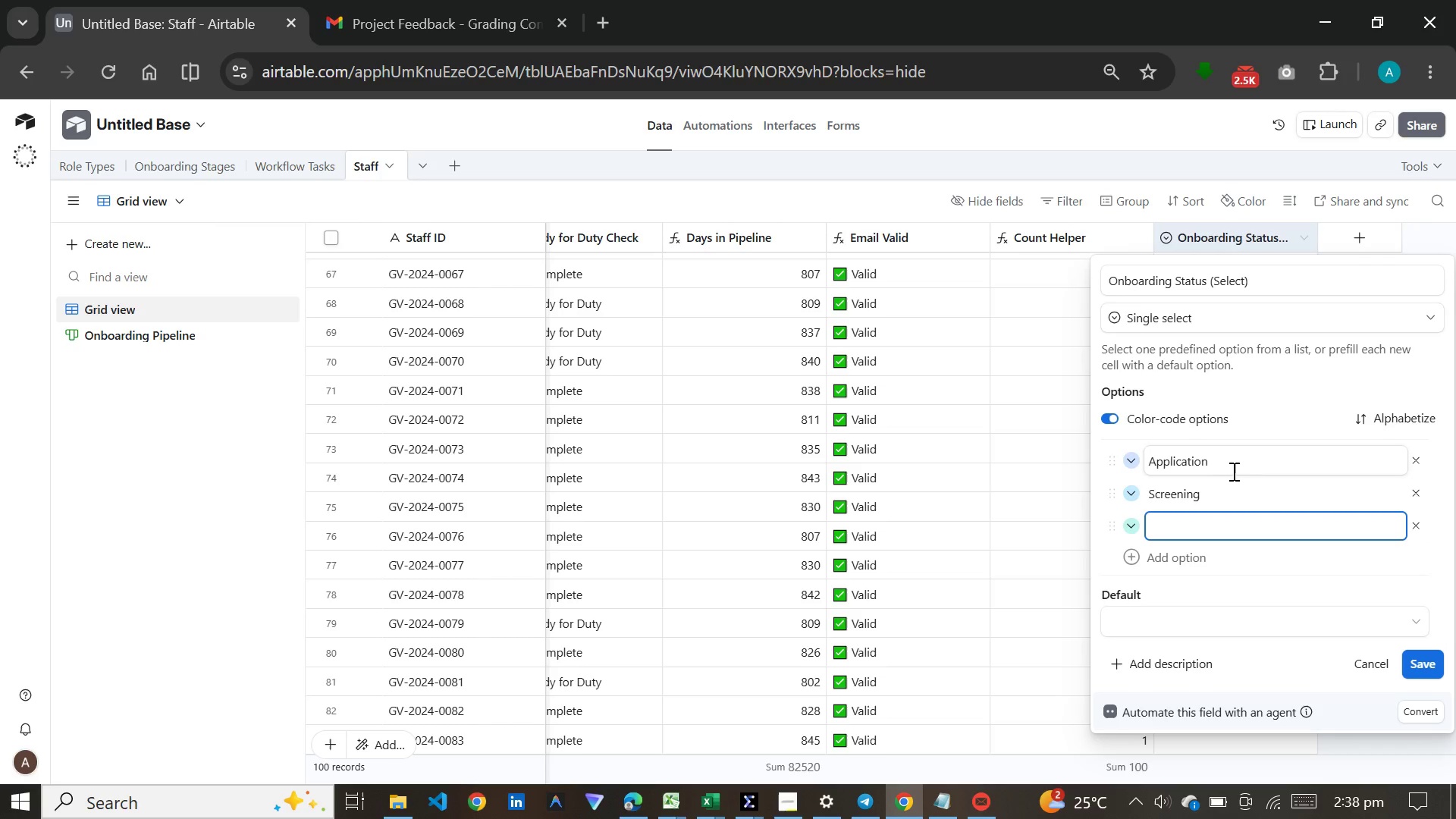 
key(Meta+V)
 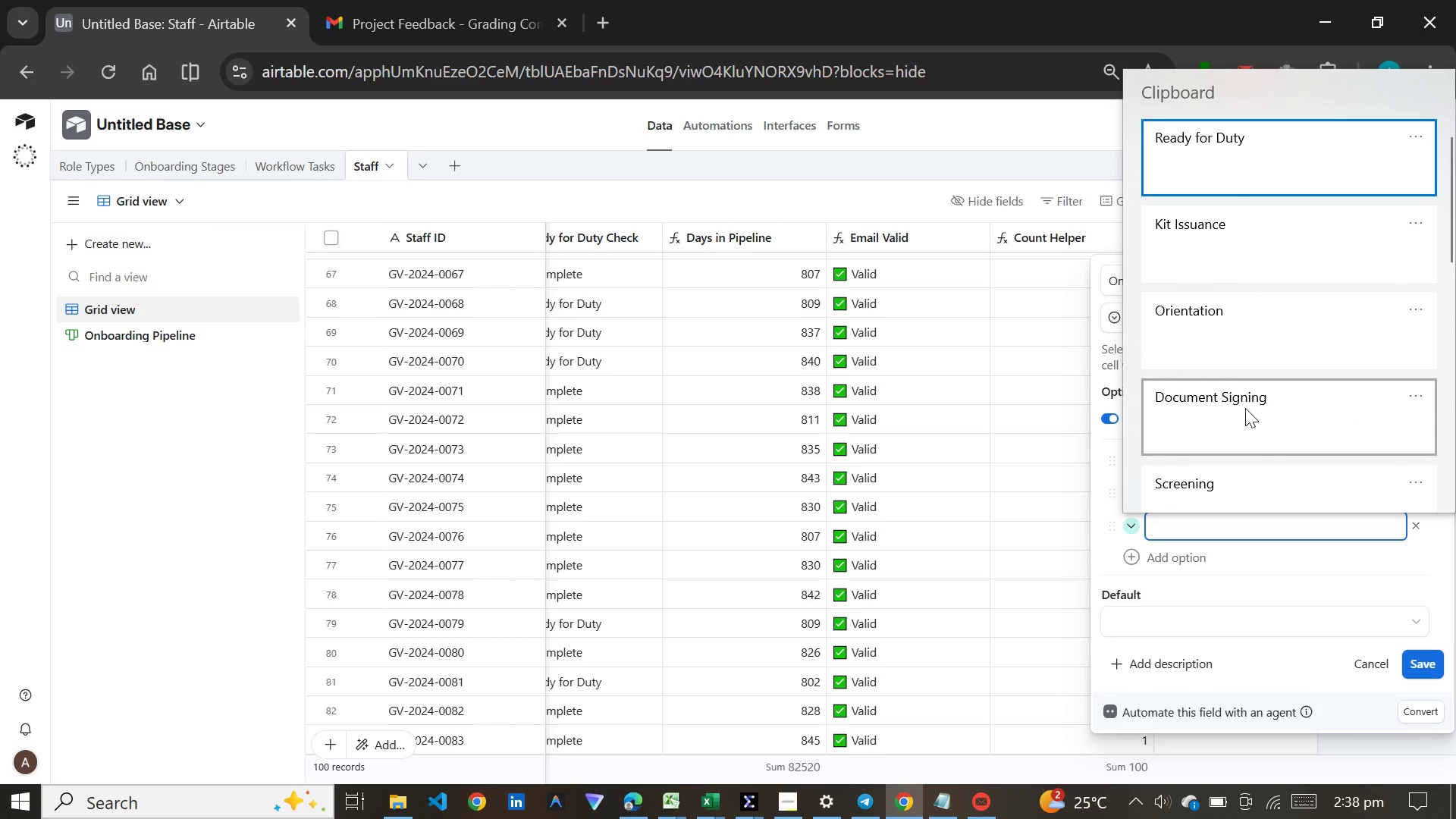 
left_click([1245, 408])
 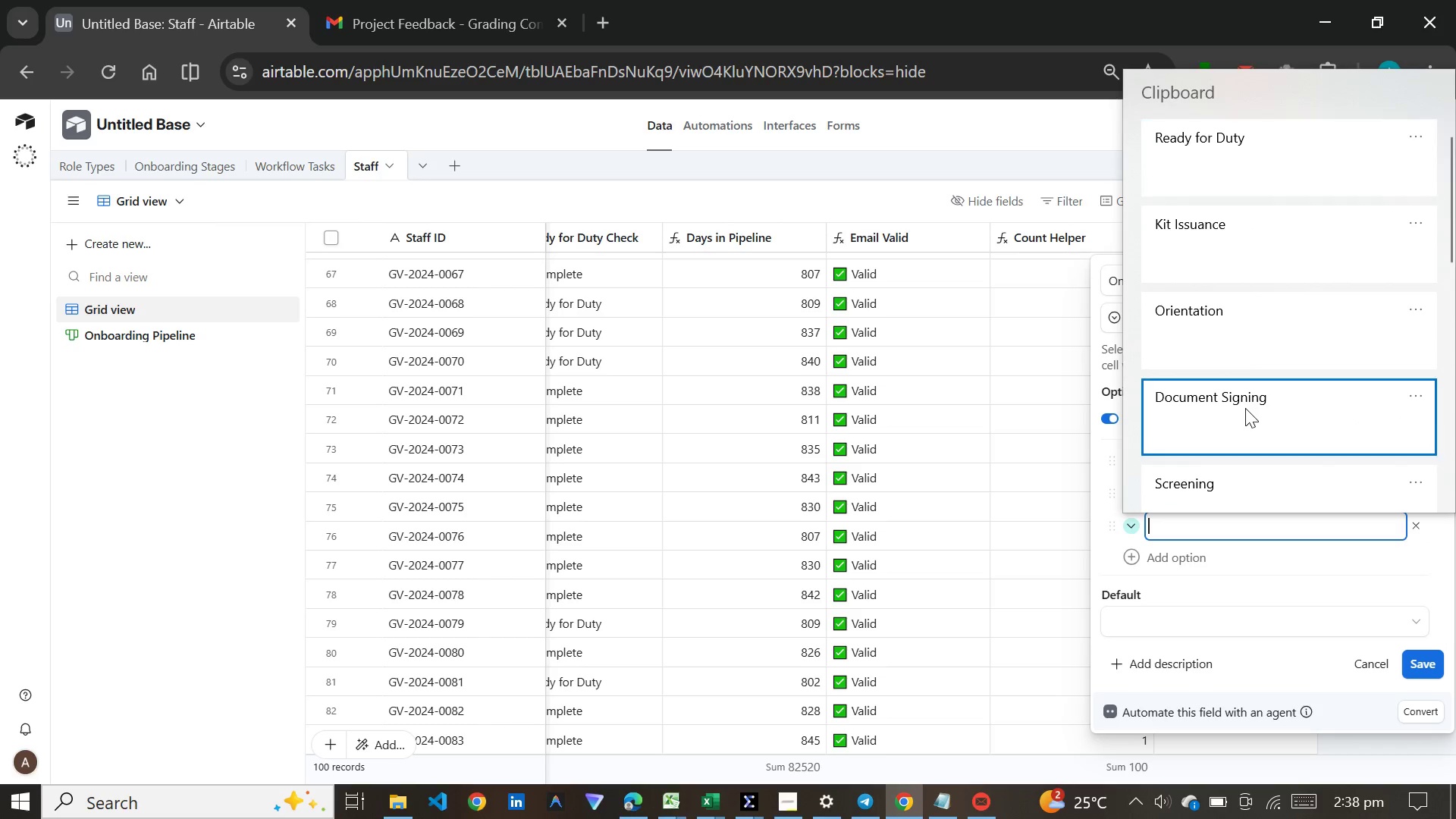 
key(Control+ControlLeft)
 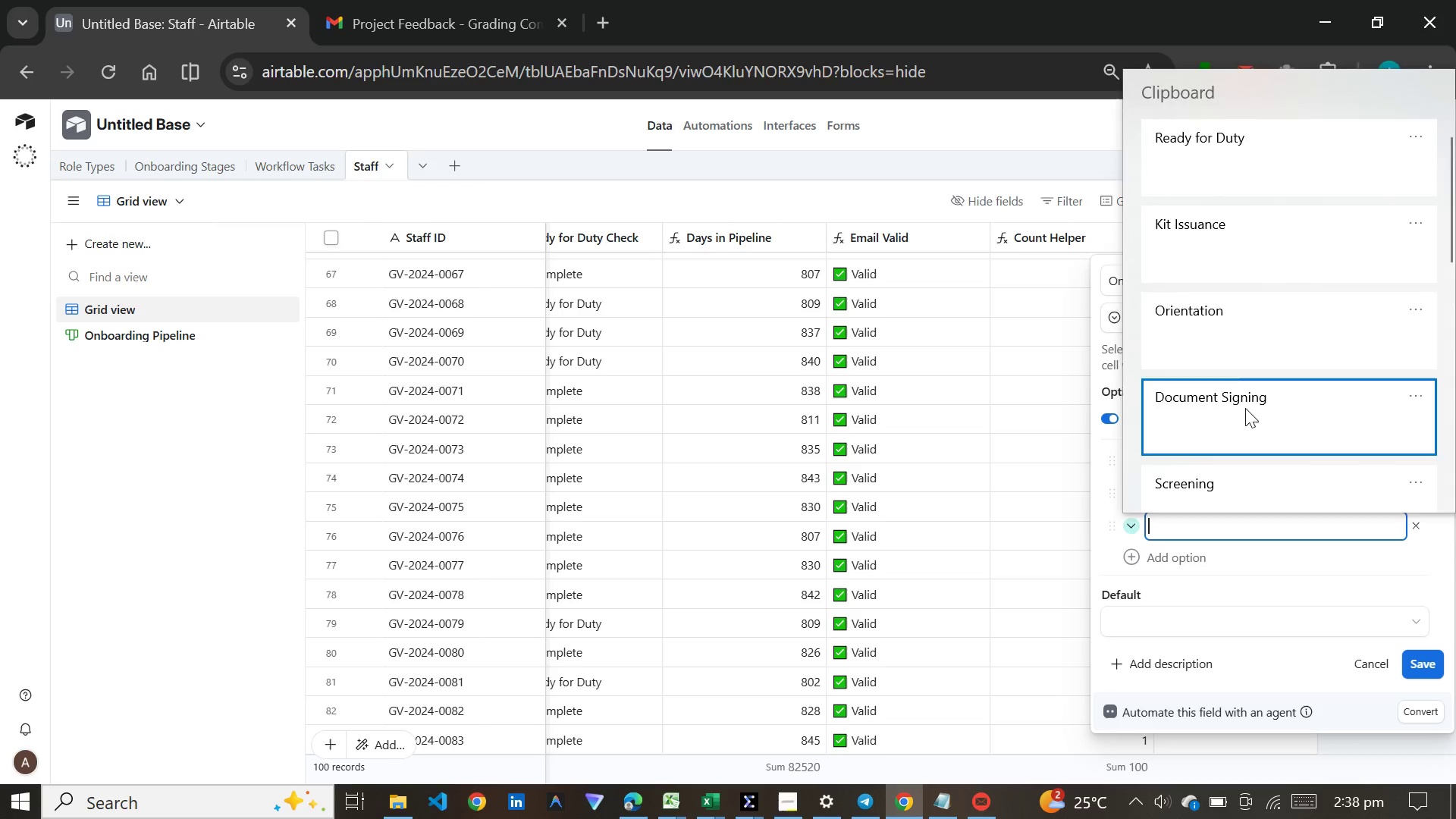 
key(Control+V)
 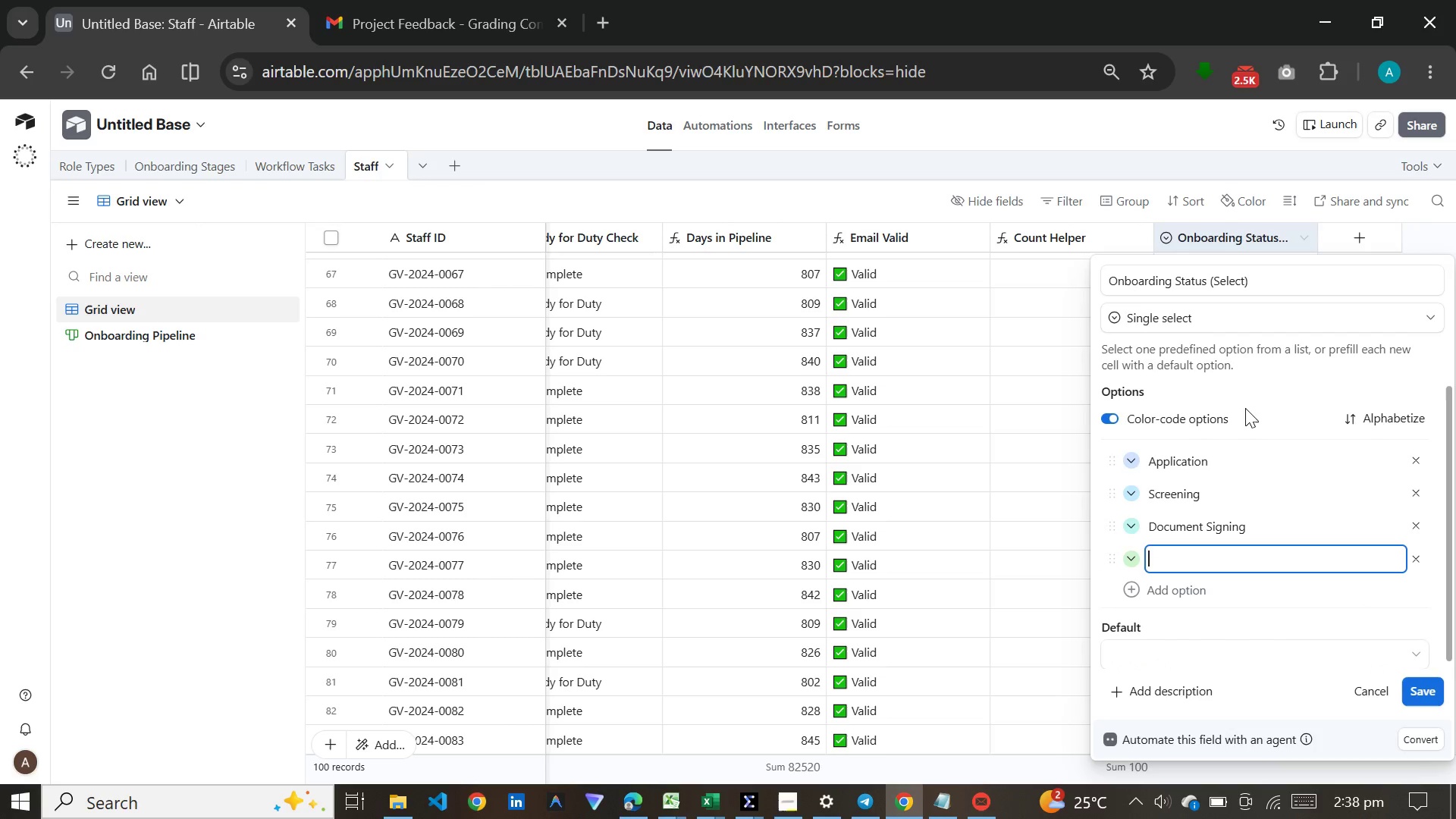 
key(Enter)
 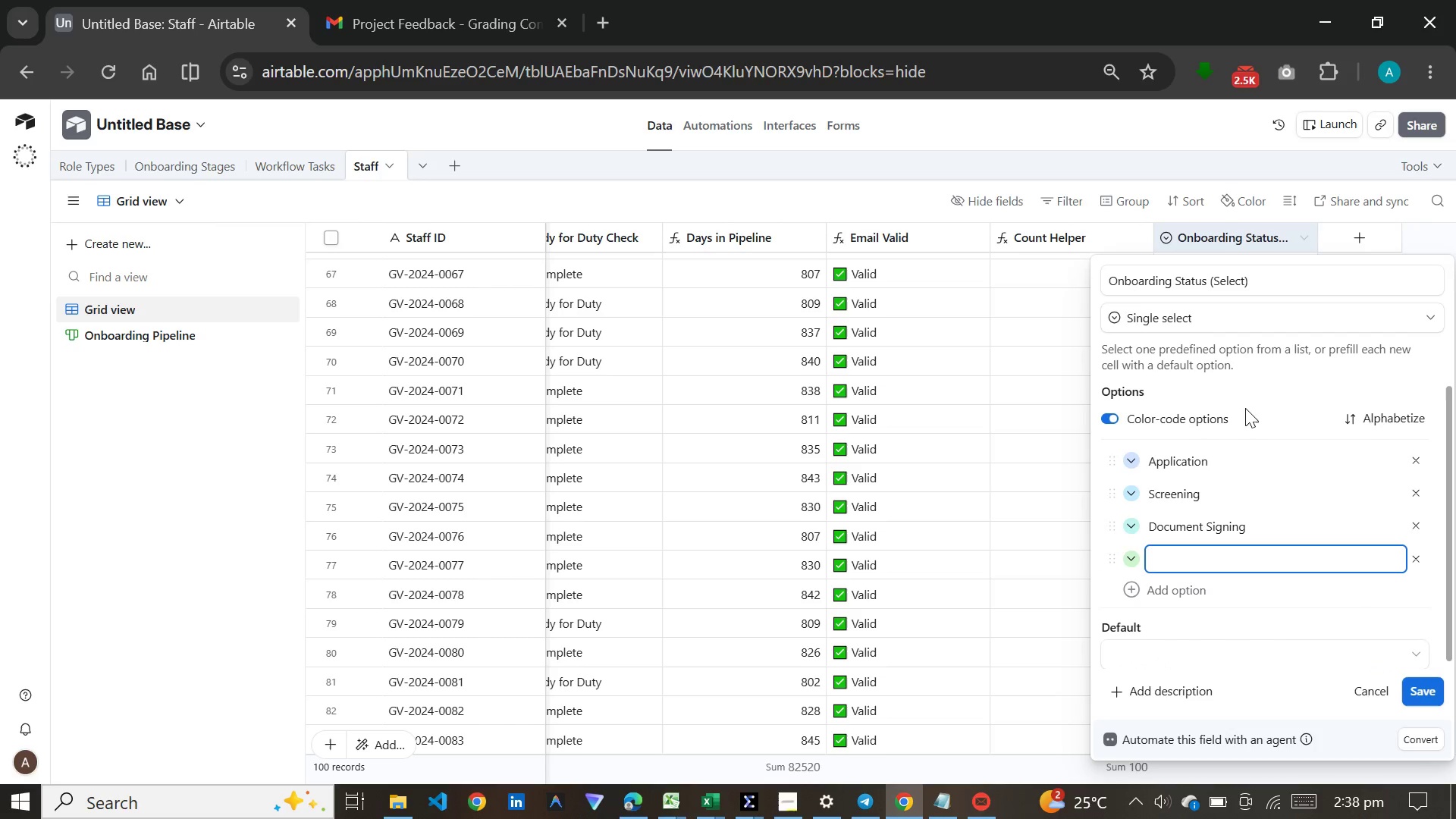 
key(Meta+V)
 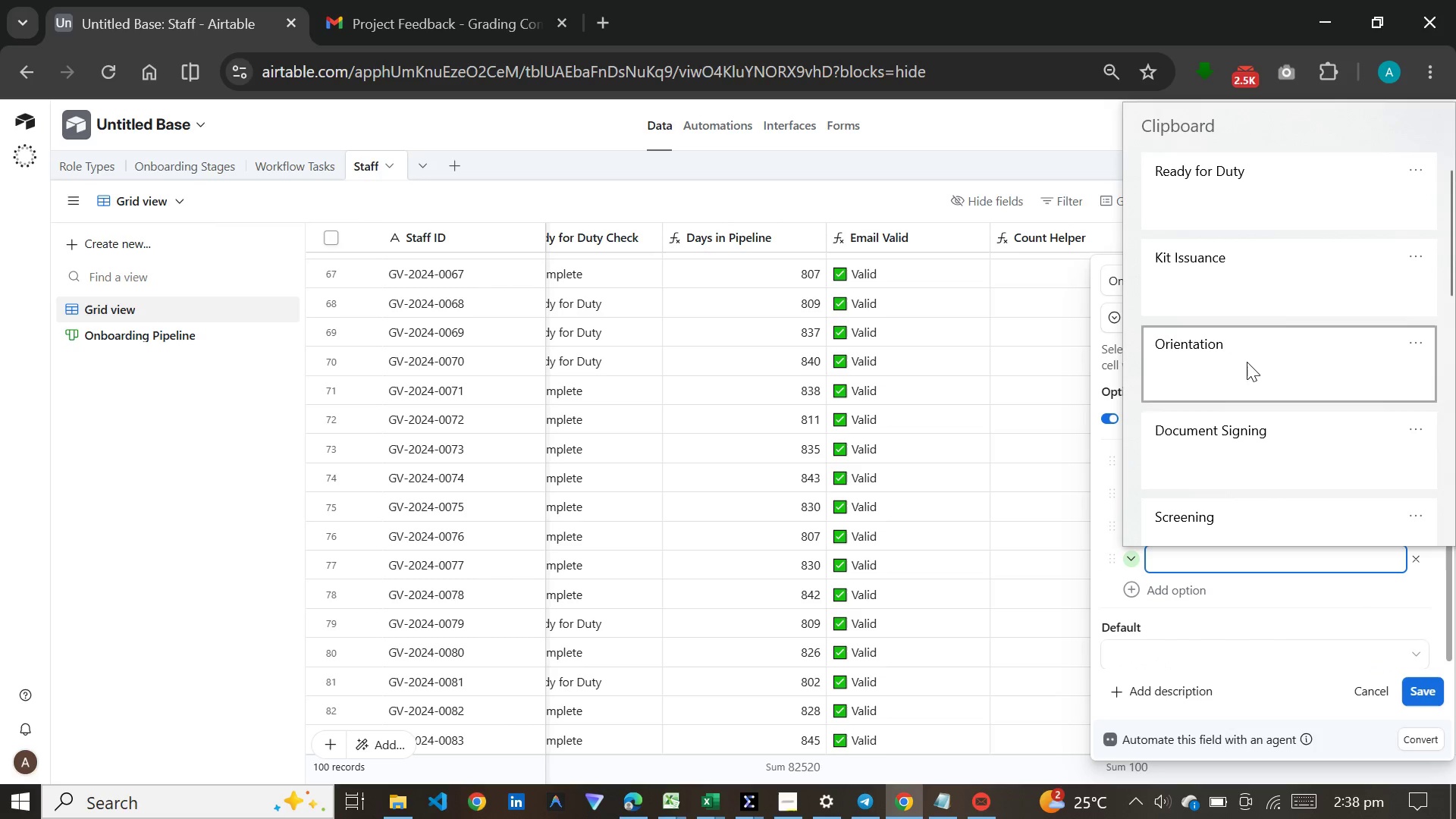 
left_click([1247, 362])
 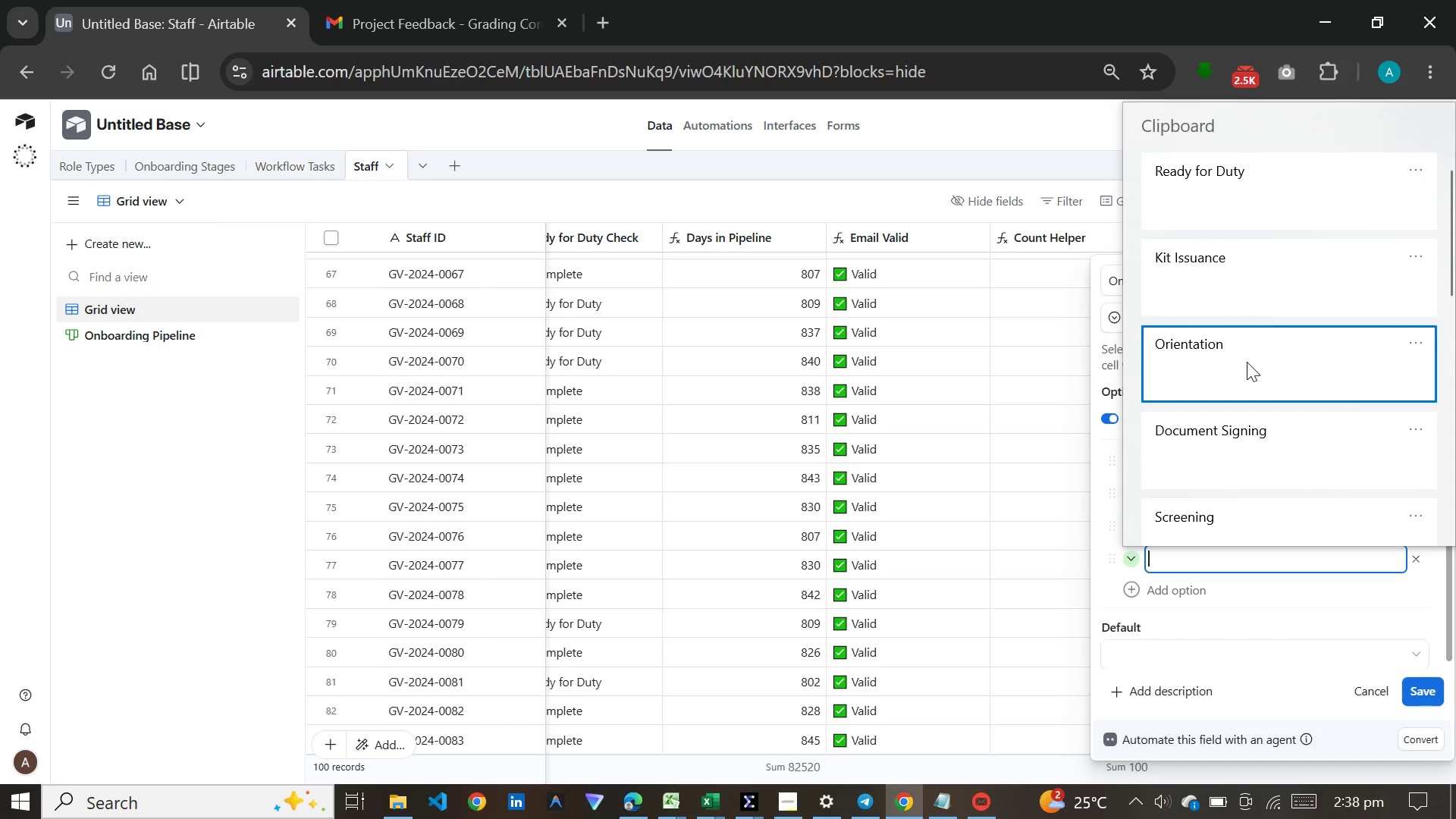 
key(Control+ControlLeft)
 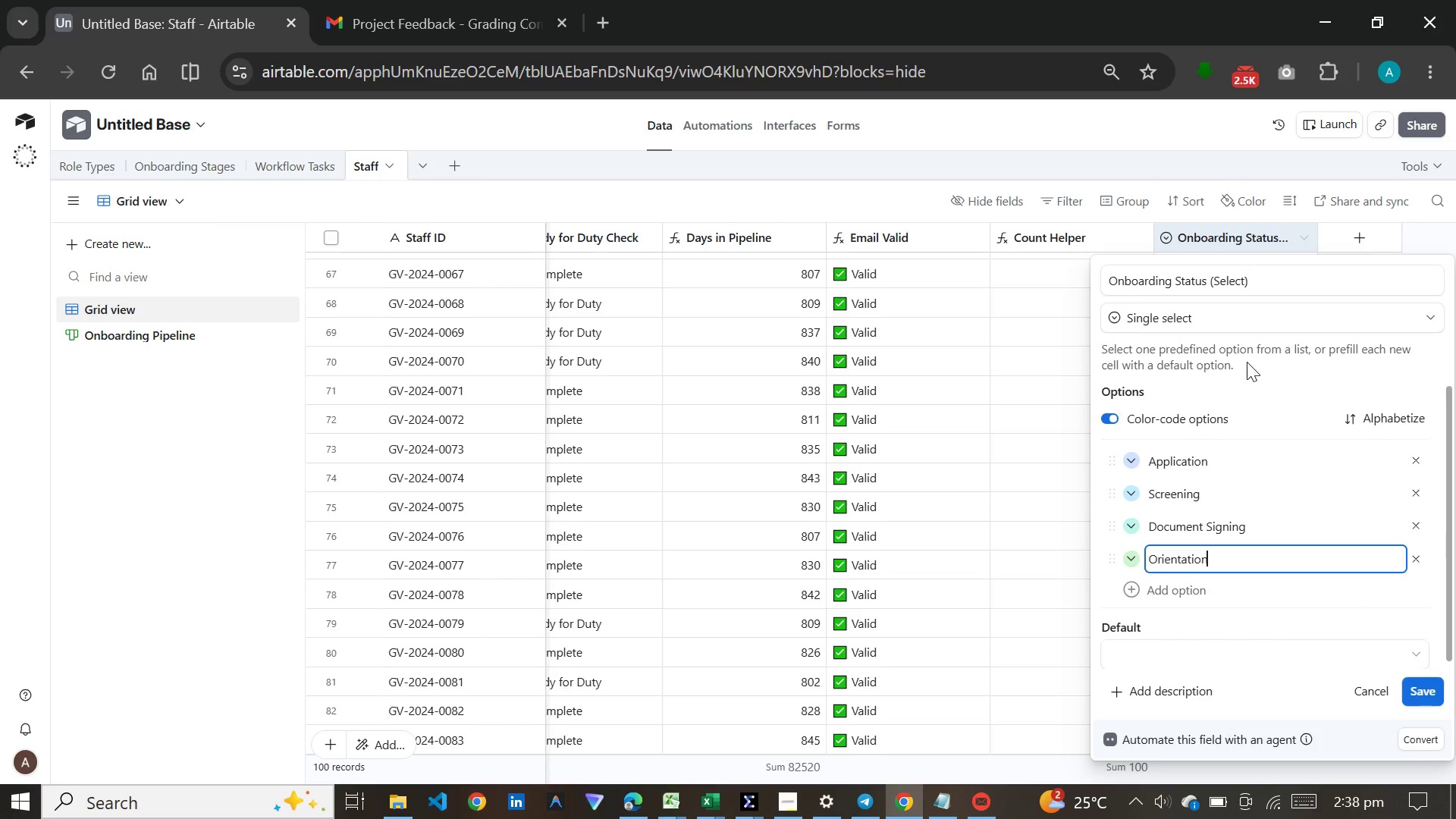 
hold_key(key=V, duration=2.16)
 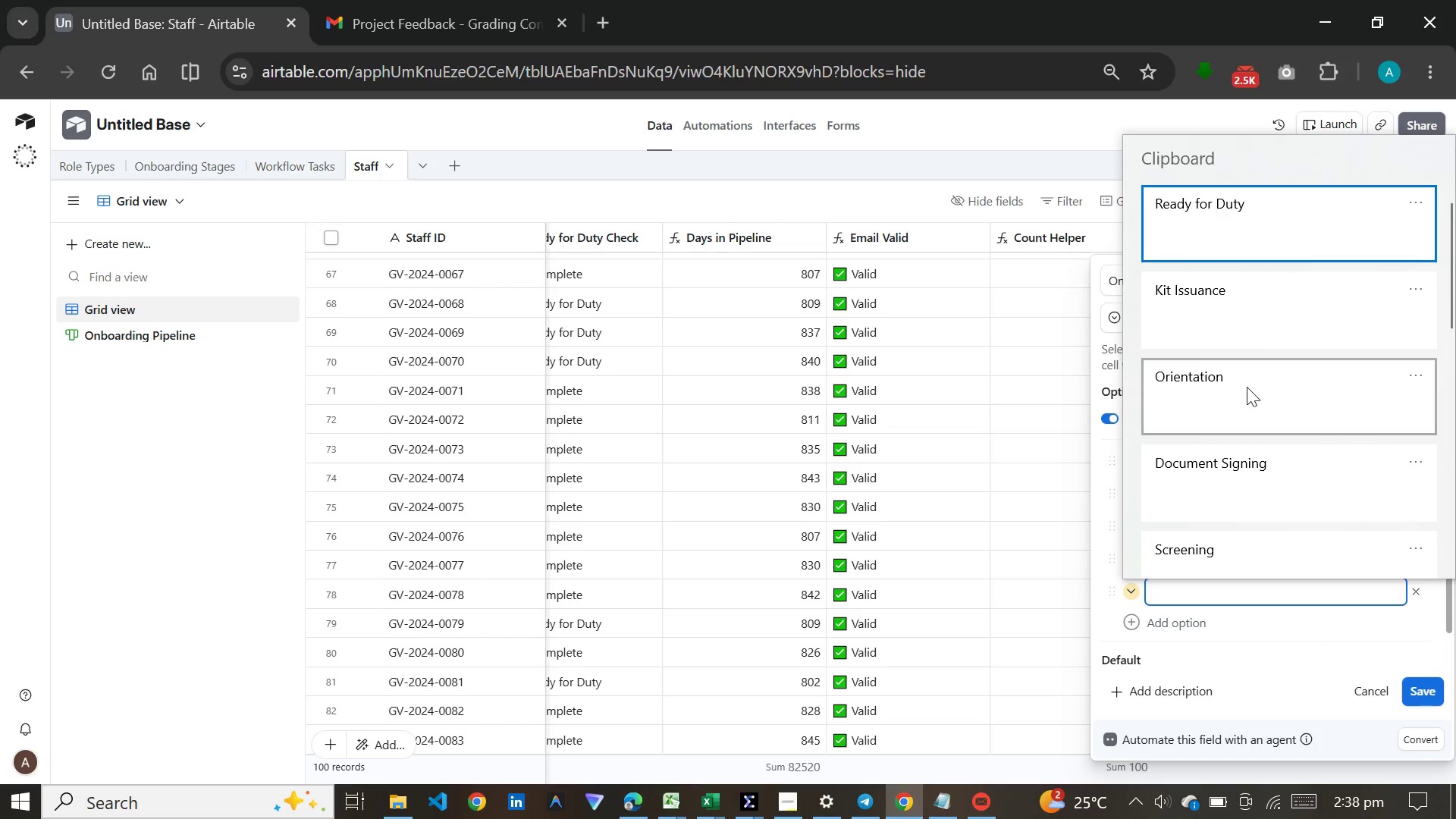 
key(Enter)
 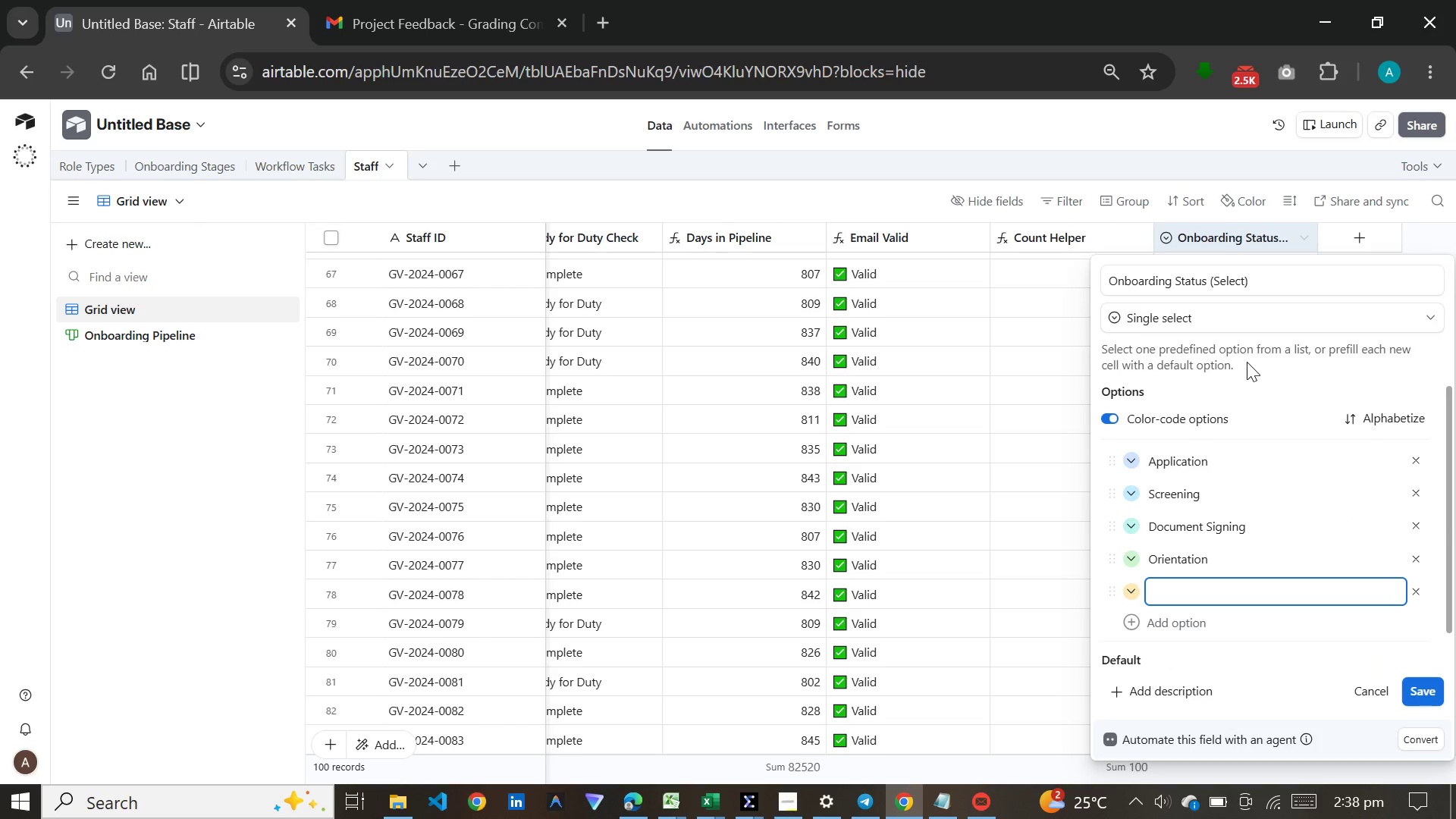 
hold_key(key=MetaLeft, duration=0.55)
 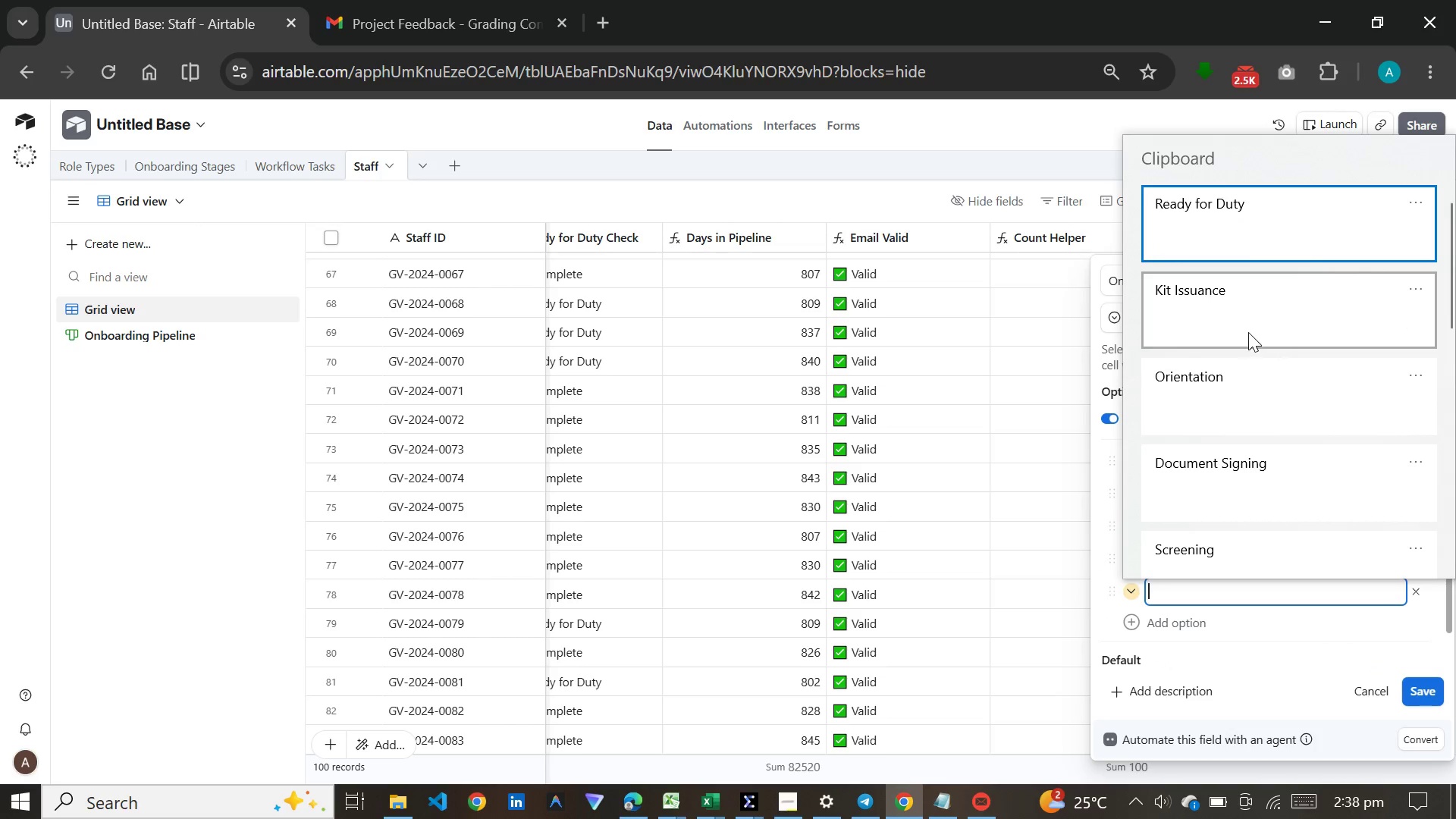 
left_click([1248, 332])
 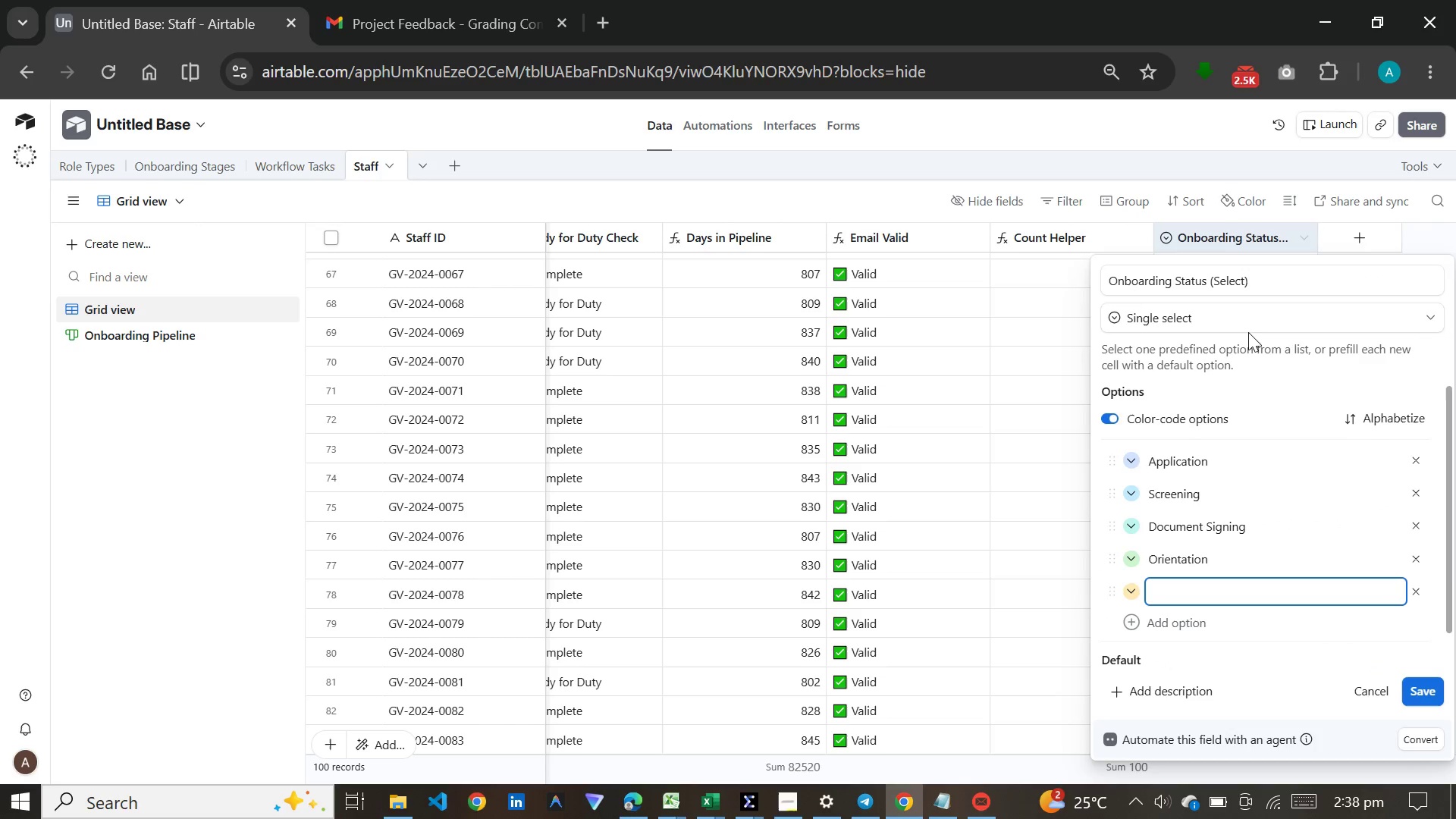 
key(Control+ControlLeft)
 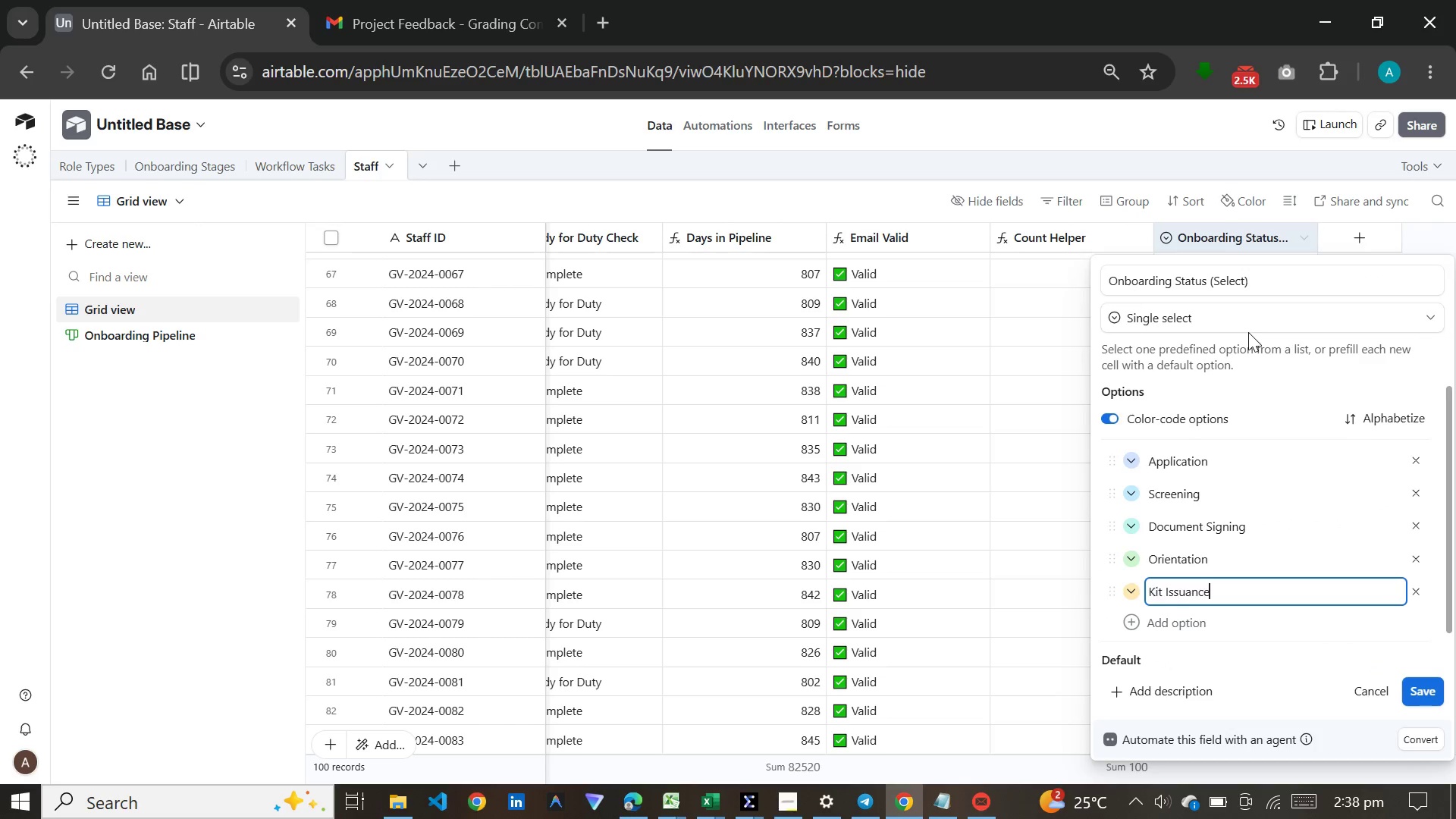 
hold_key(key=V, duration=2.17)
 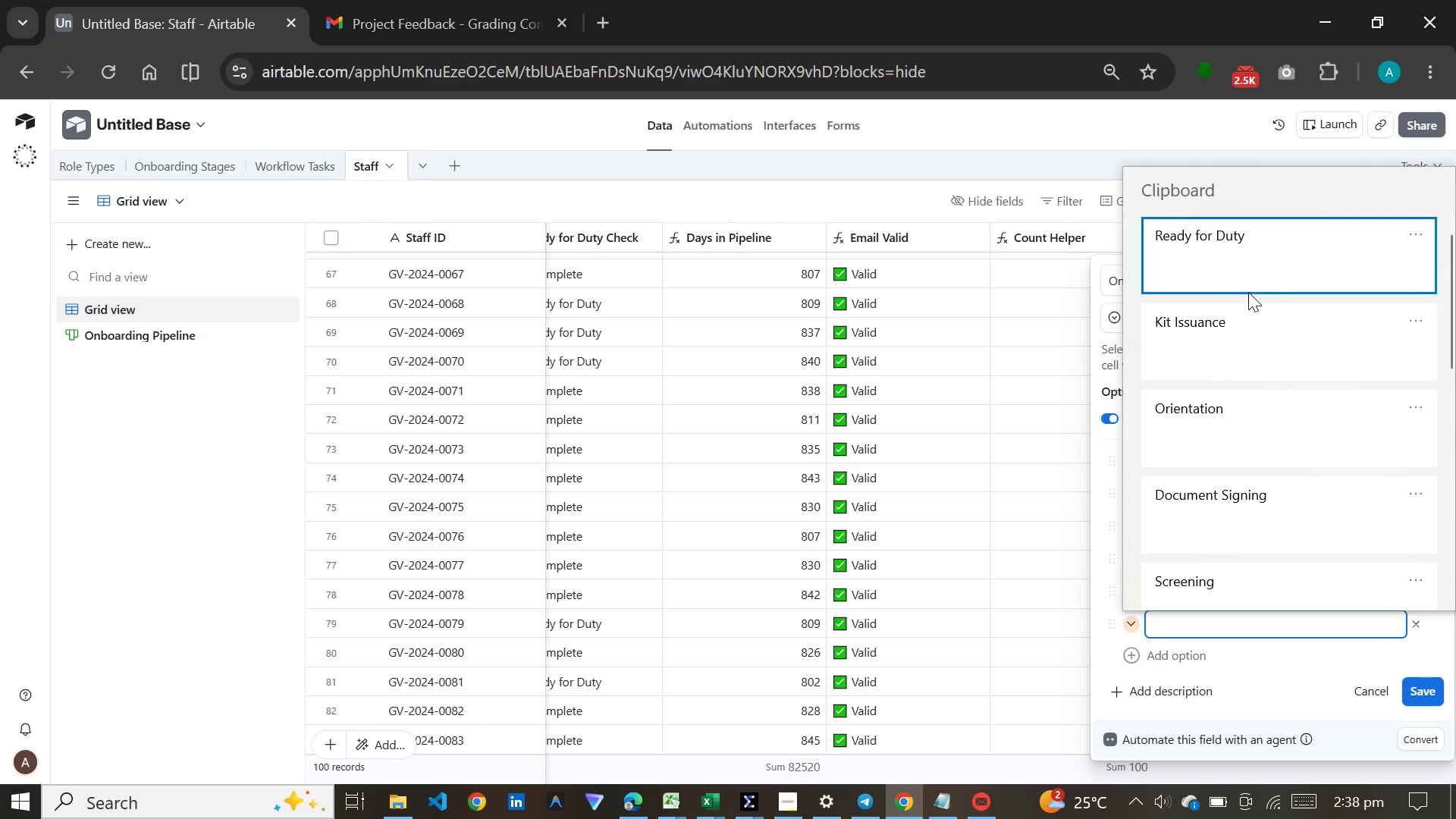 
key(Enter)
 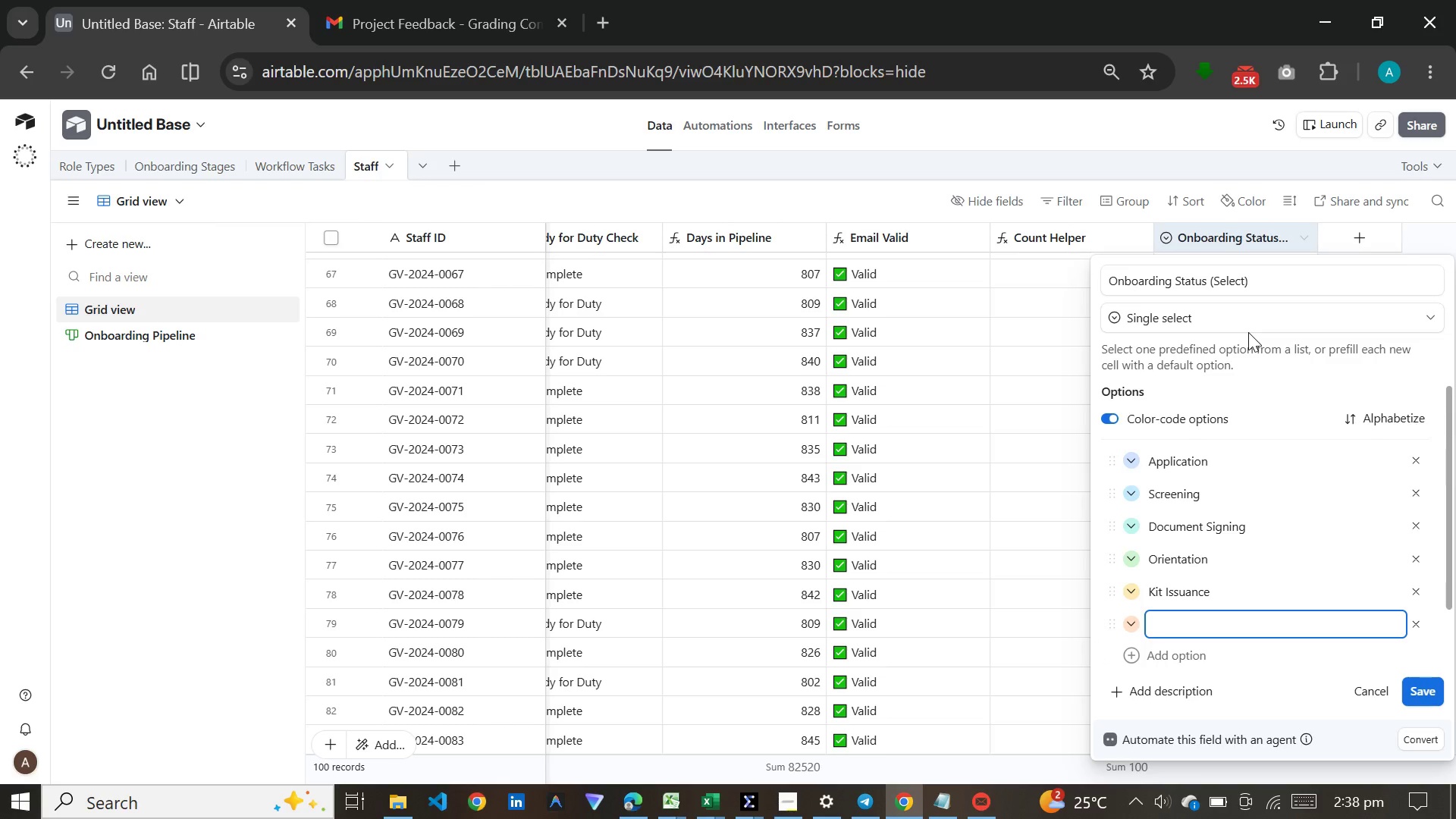 
hold_key(key=MetaLeft, duration=0.56)
 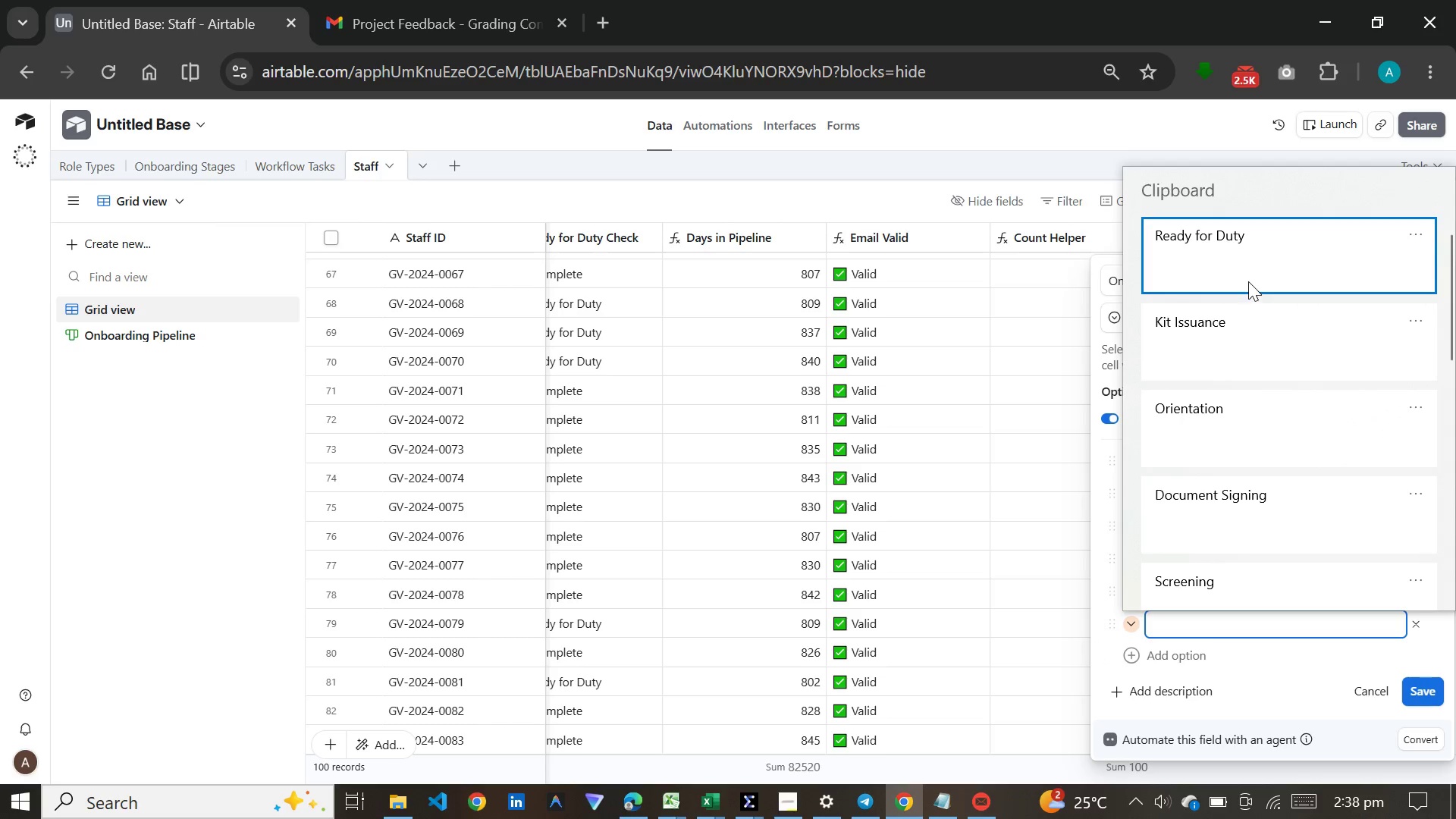 
left_click([1248, 281])
 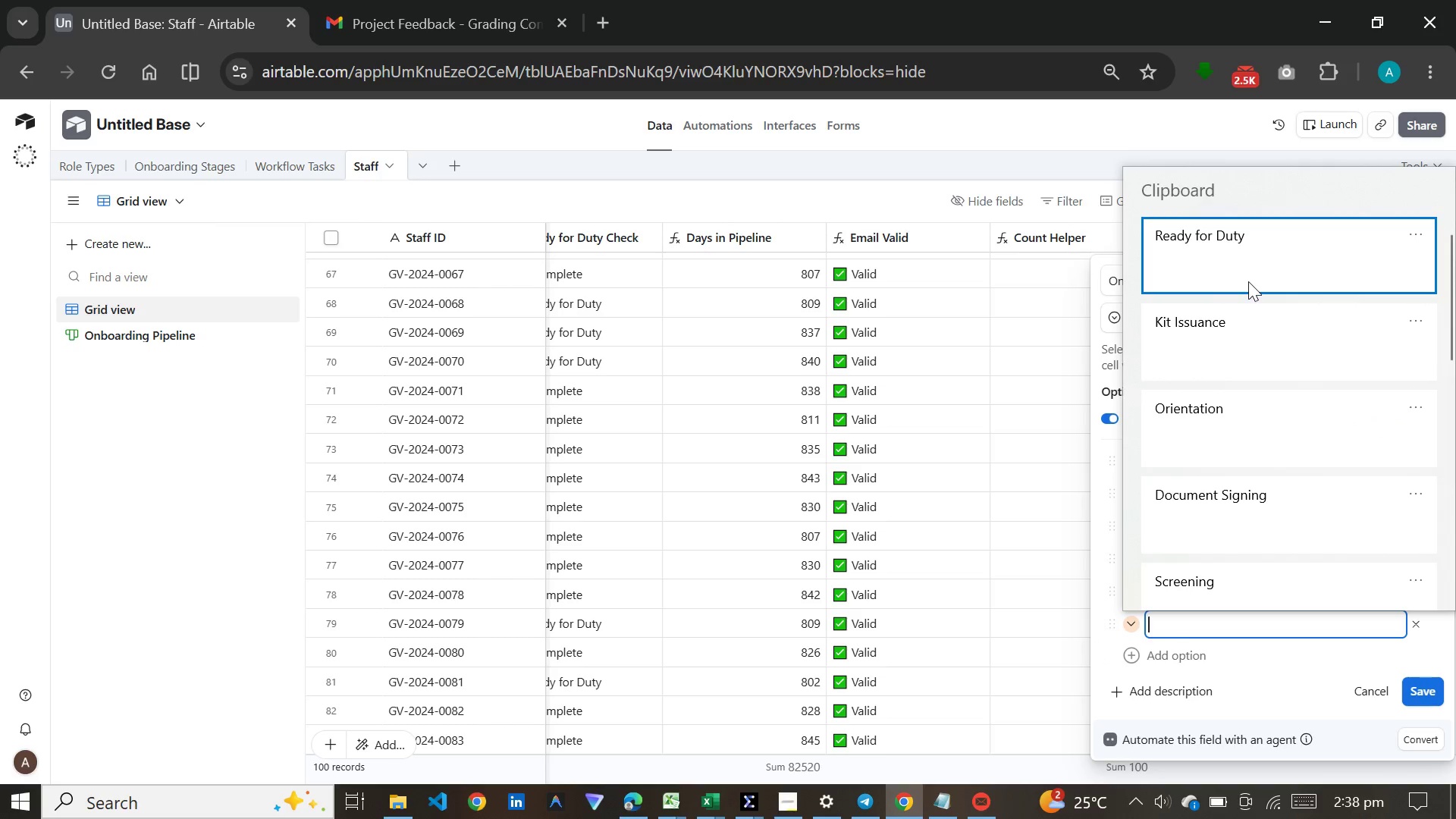 
key(Control+ControlLeft)
 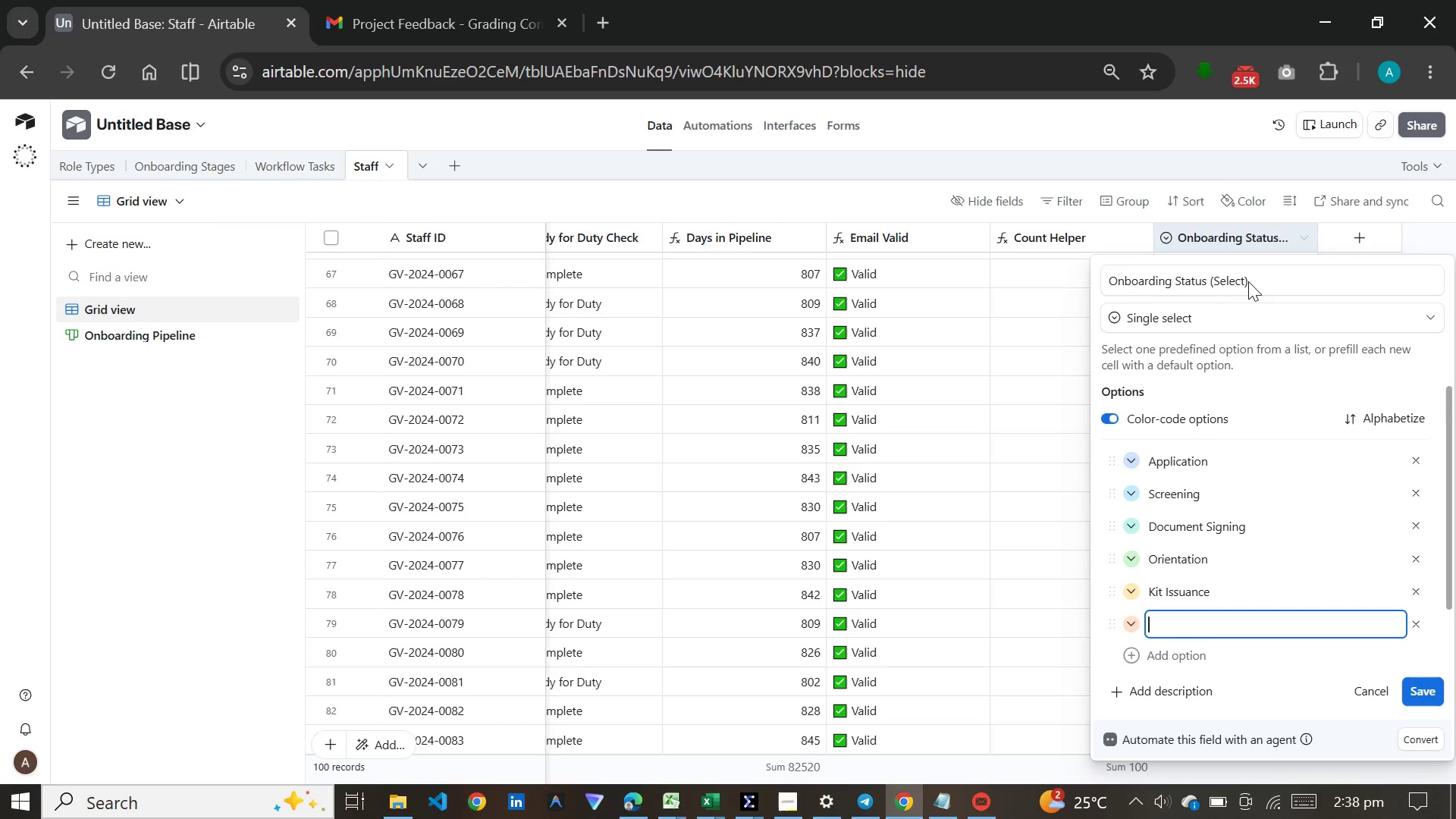 
key(Enter)
 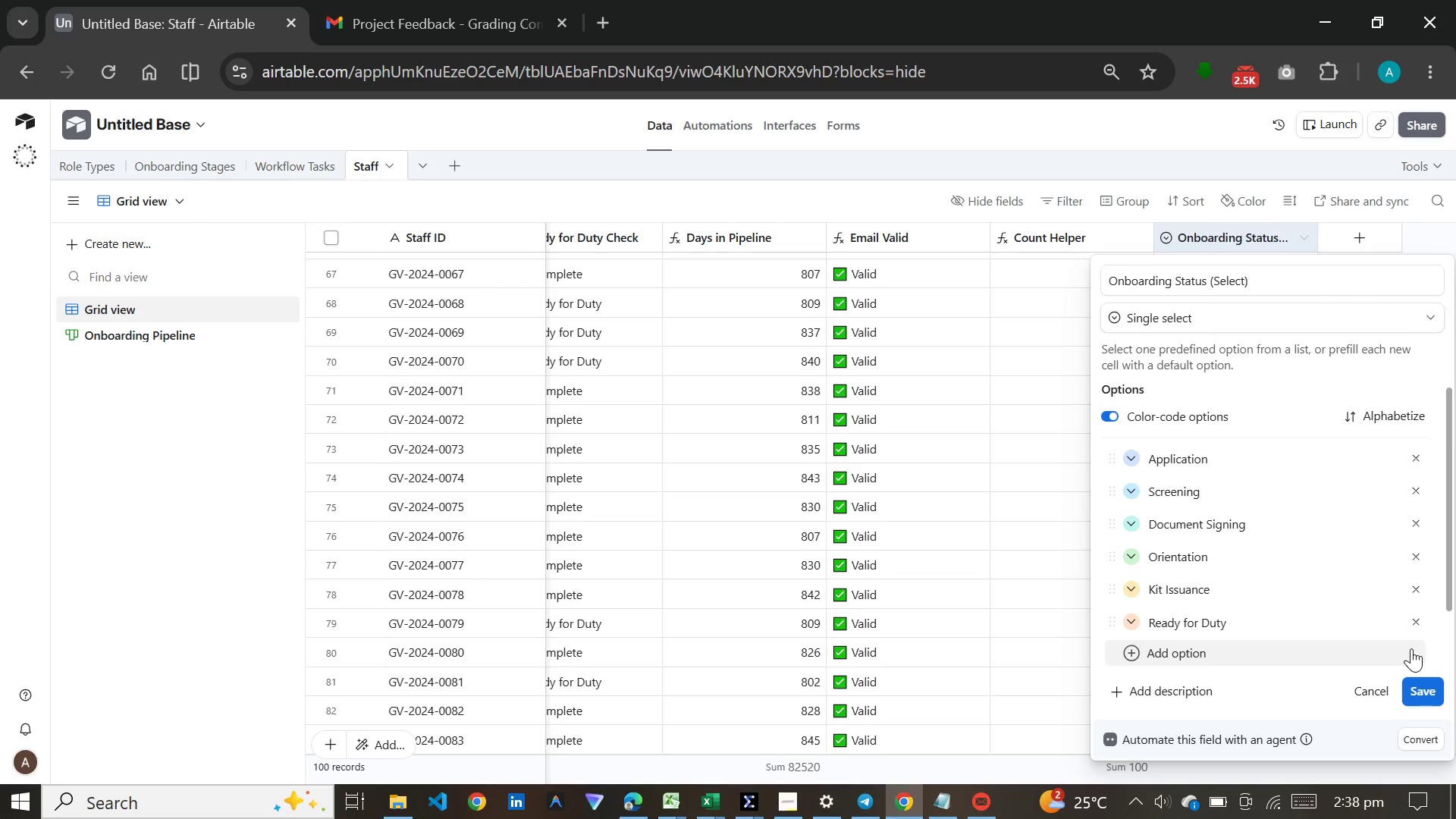 
left_click([1420, 684])
 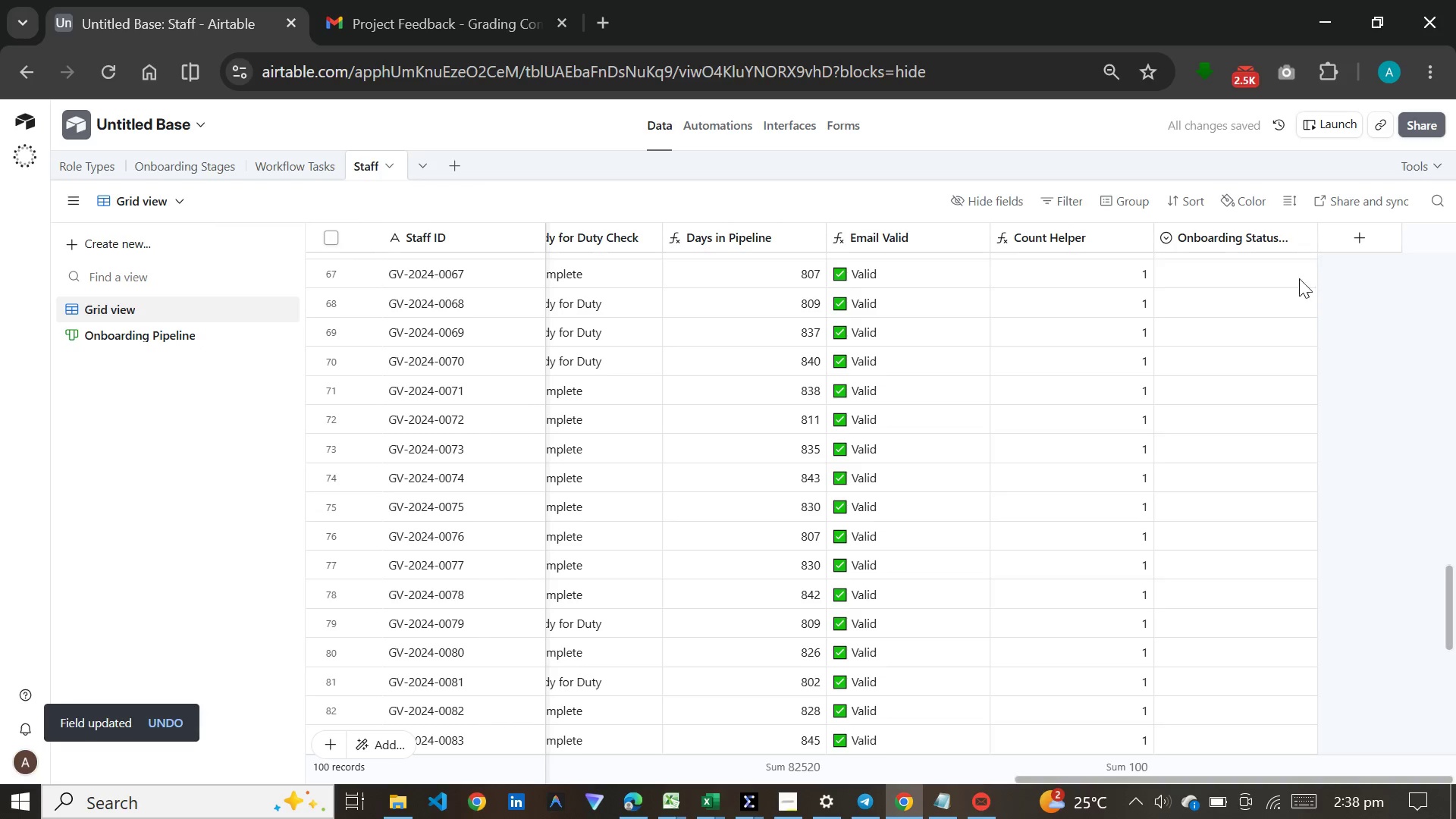 
wait(6.81)
 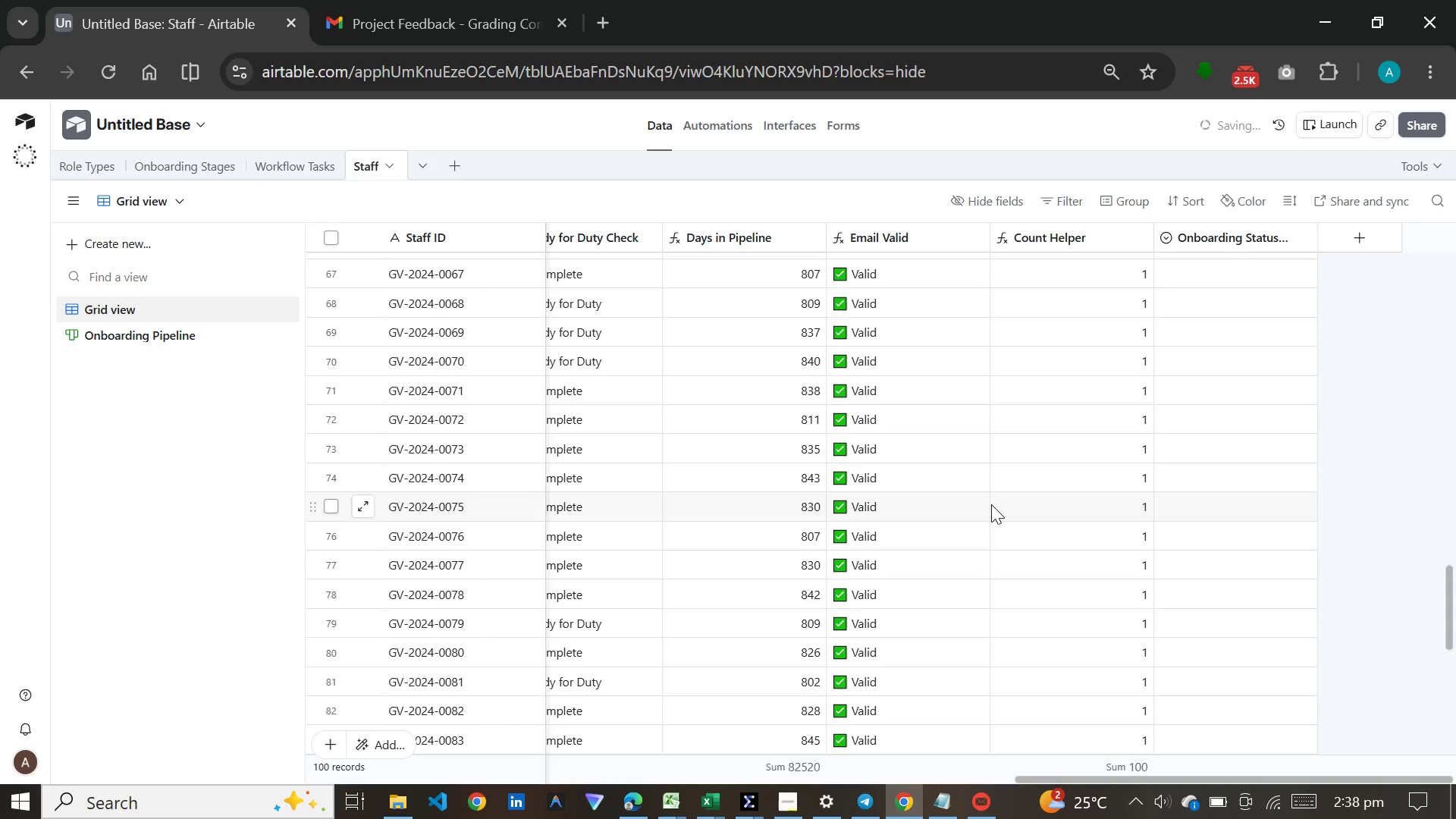 
scroll: coordinate [774, 397], scroll_direction: up, amount: 6.0
 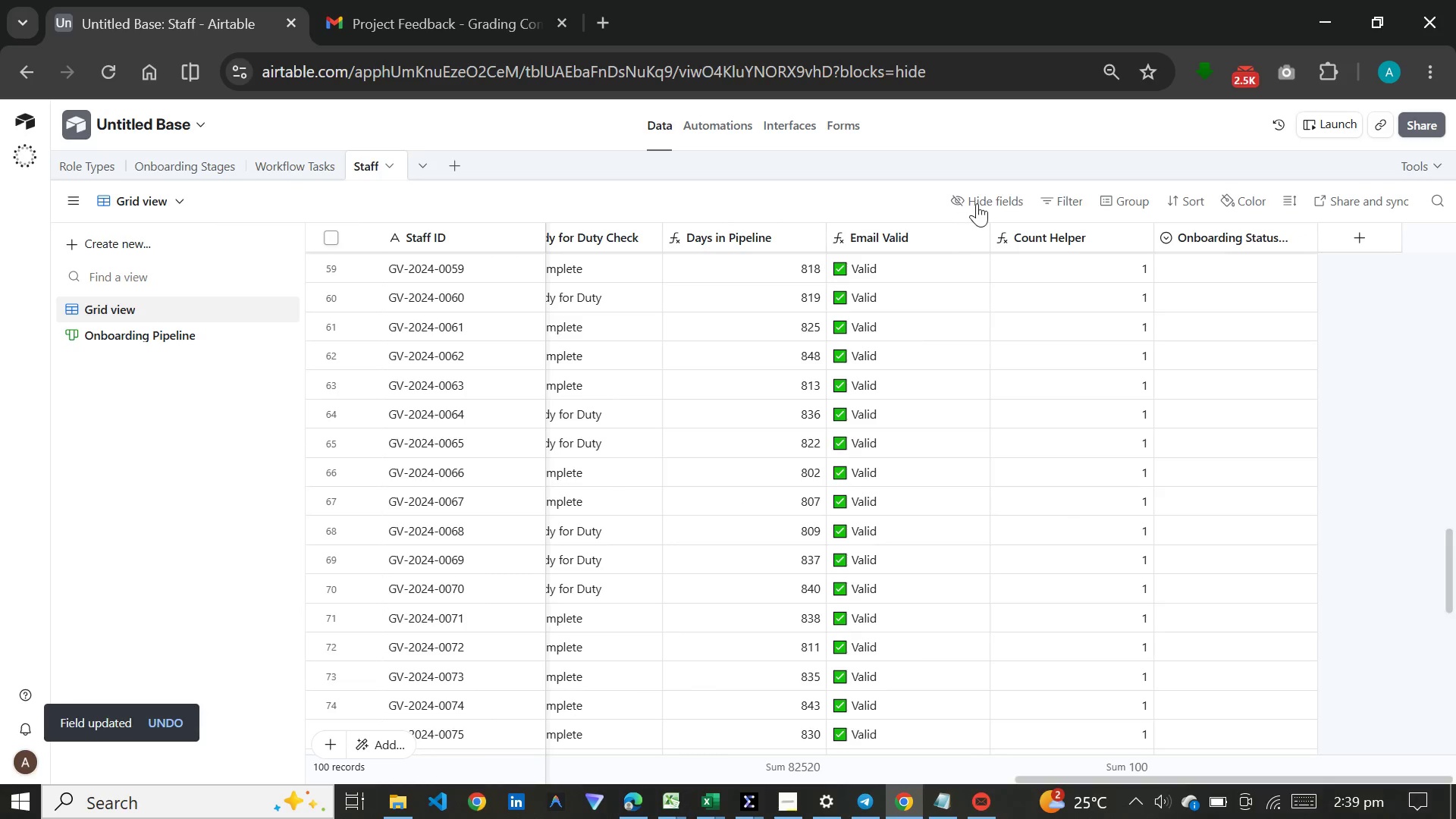 
left_click([981, 197])
 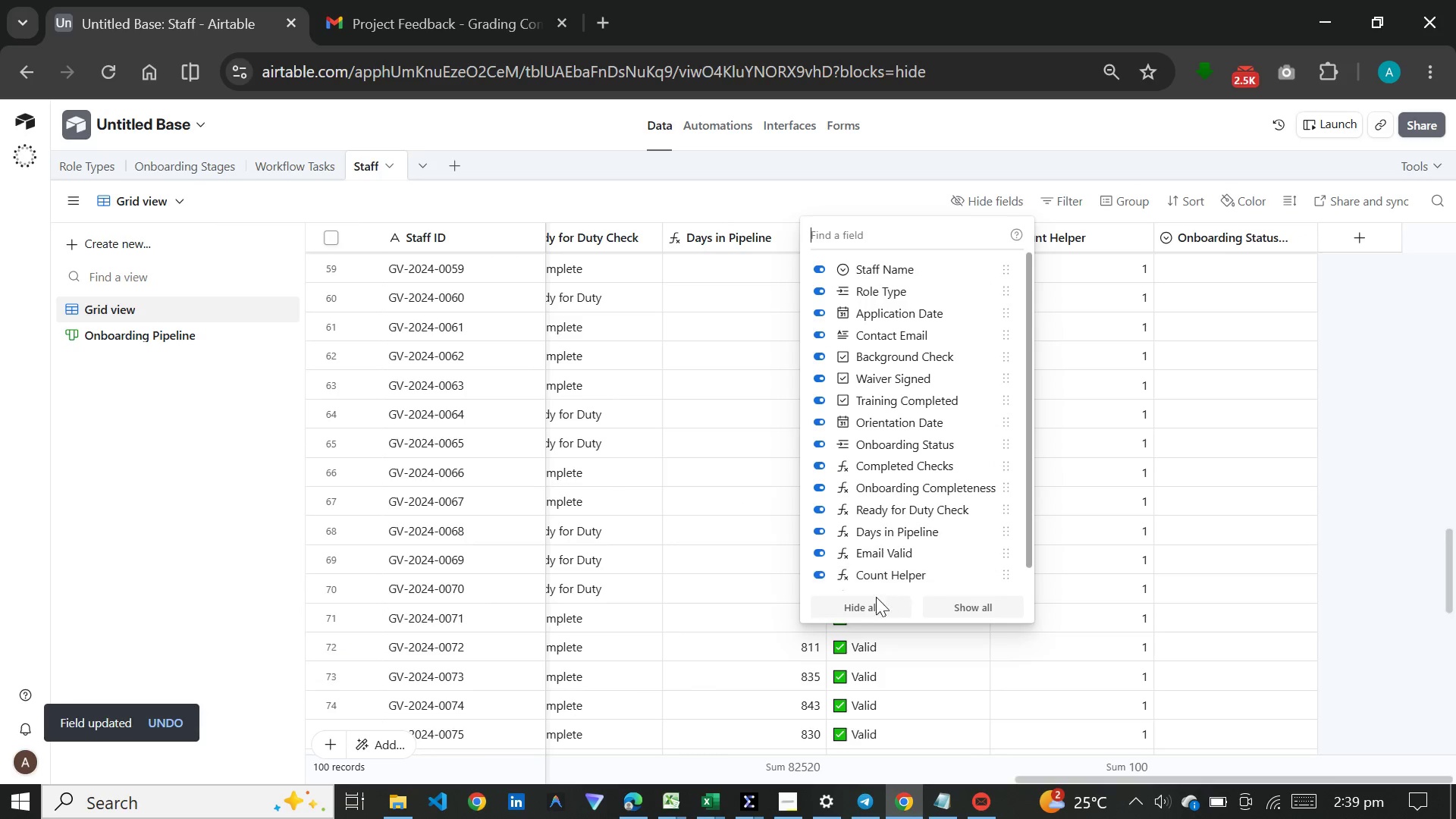 
left_click([868, 602])
 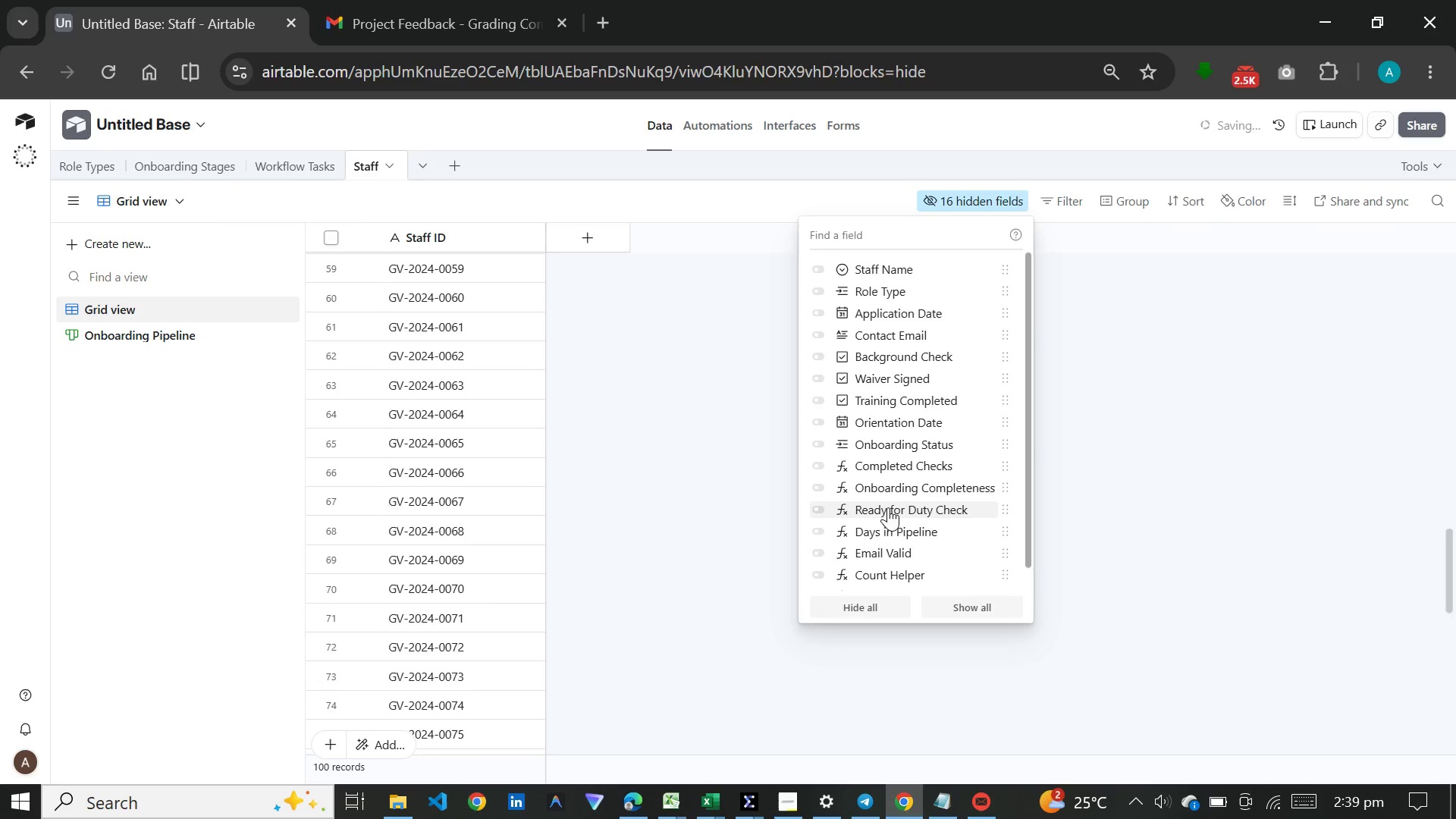 
scroll: coordinate [864, 544], scroll_direction: down, amount: 8.0
 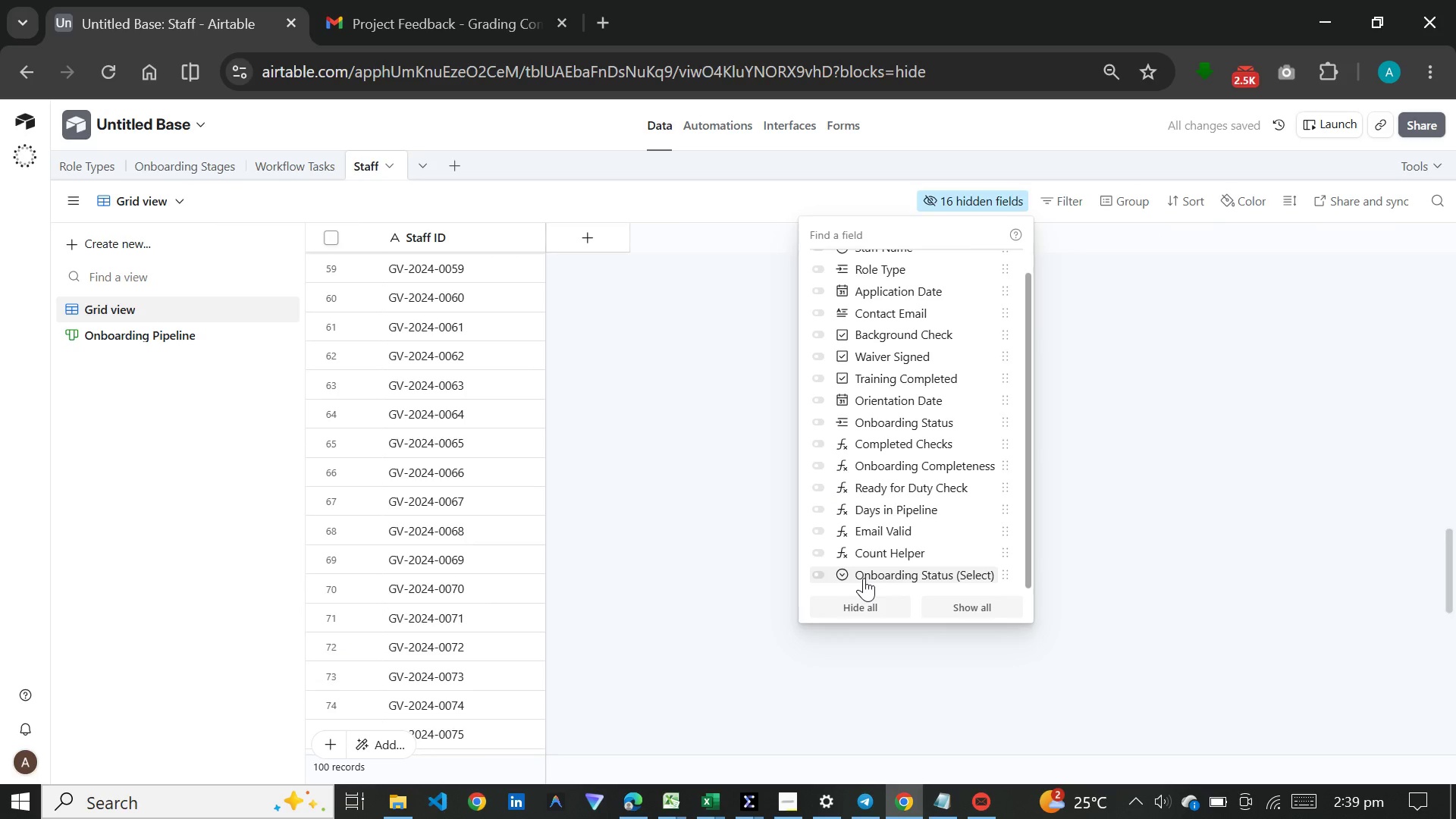 
left_click([864, 578])
 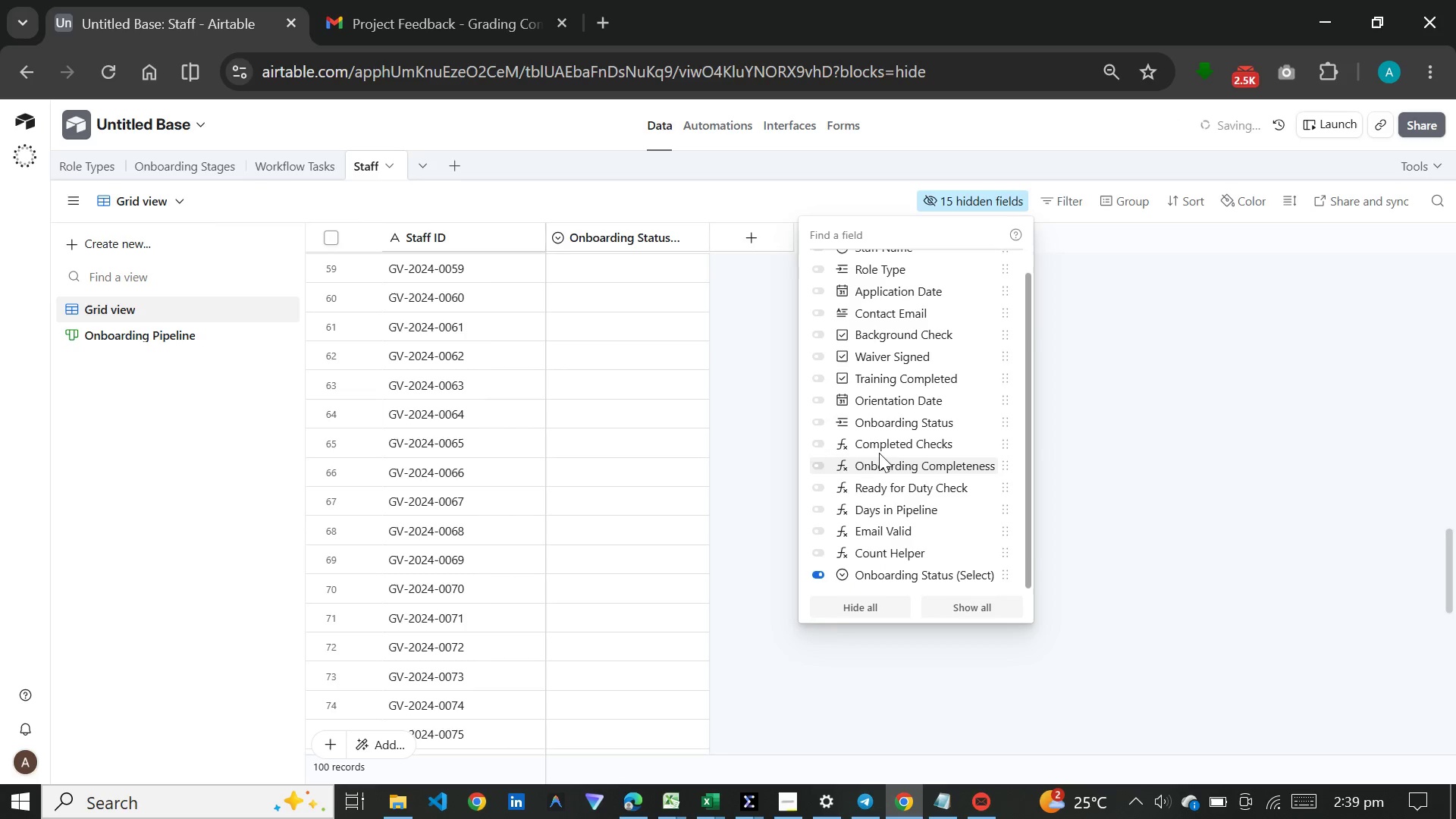 
scroll: coordinate [882, 449], scroll_direction: up, amount: 6.0
 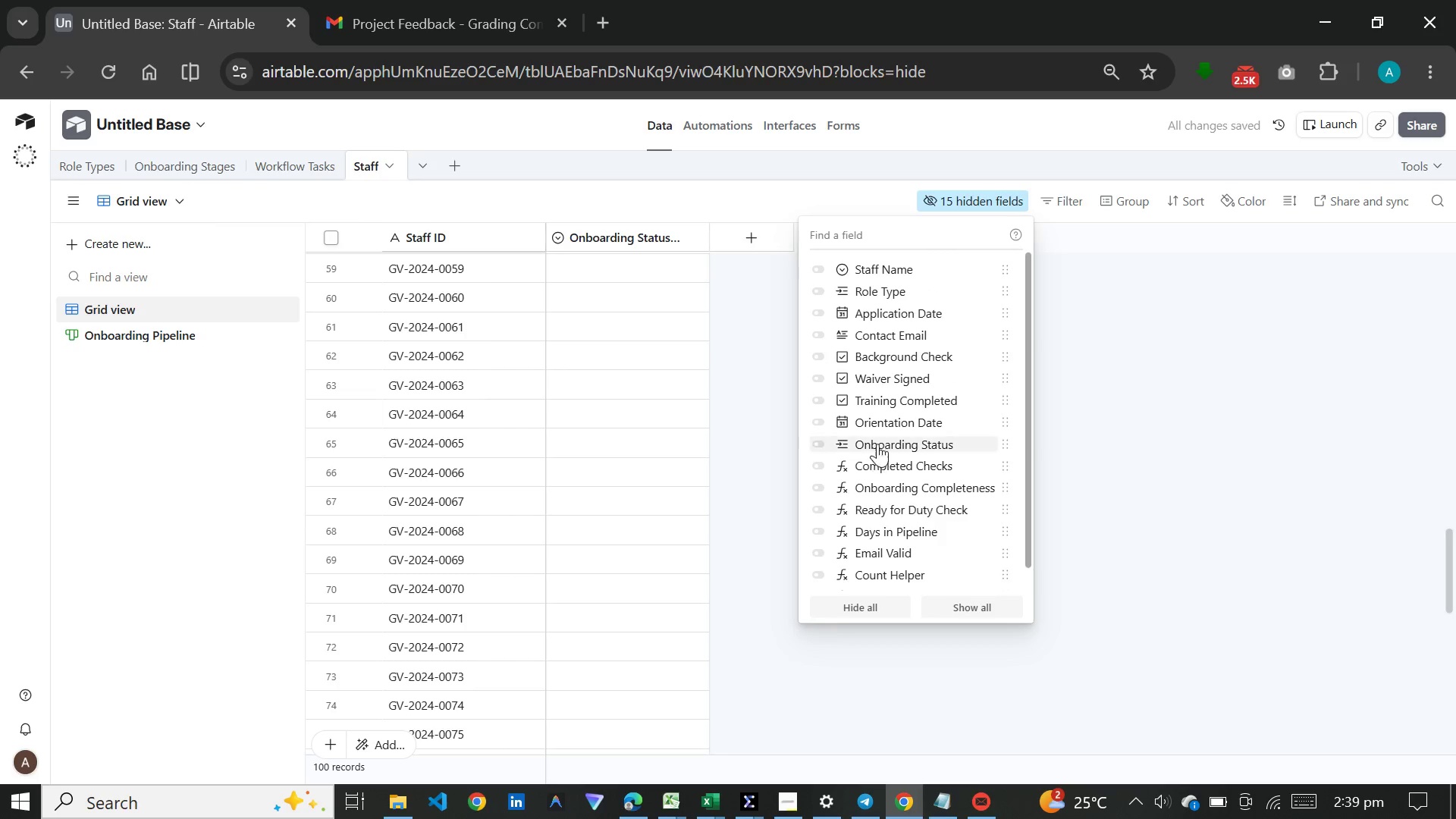 
left_click([880, 433])
 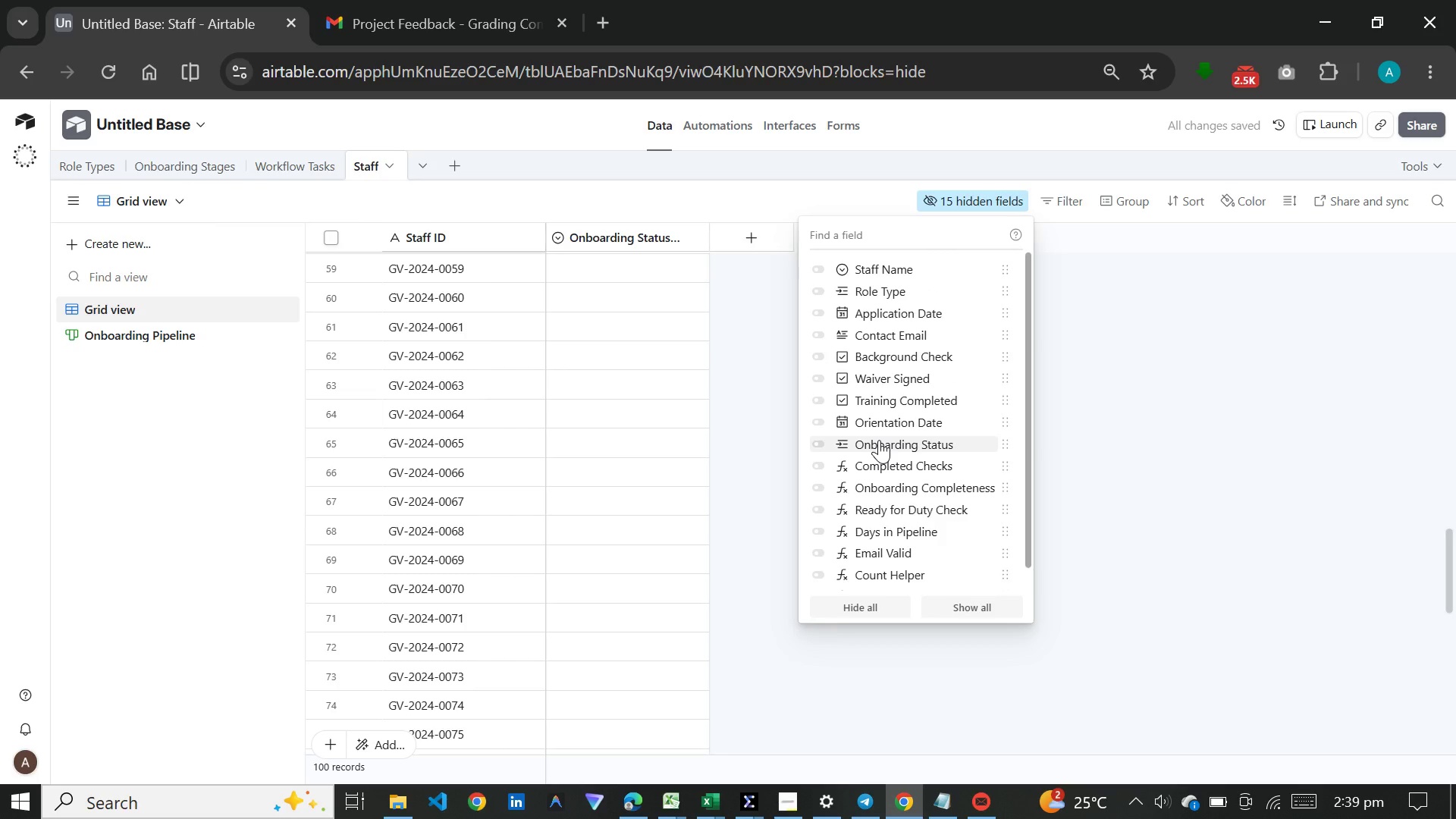 
left_click([879, 440])
 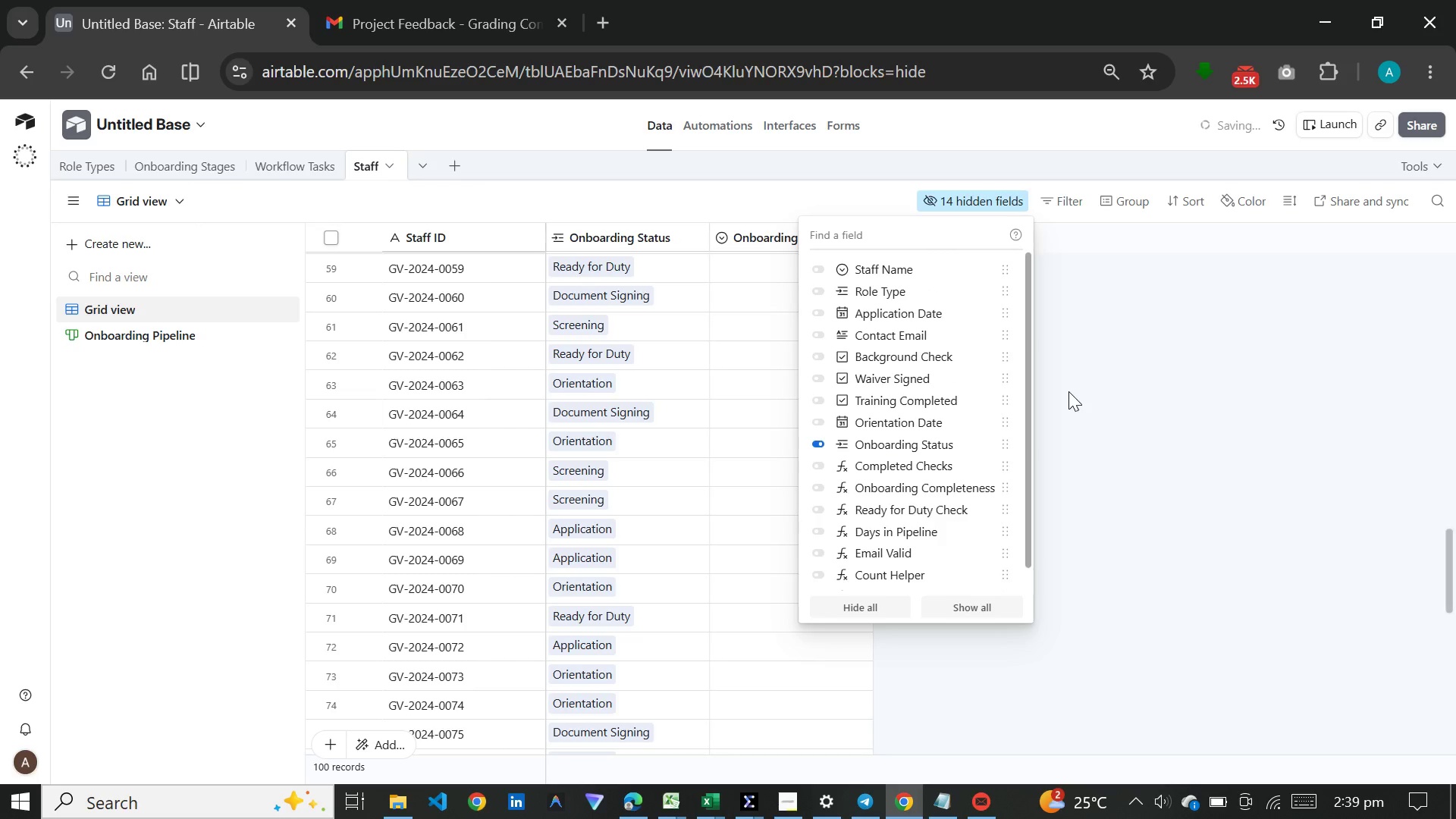 
left_click([1070, 391])
 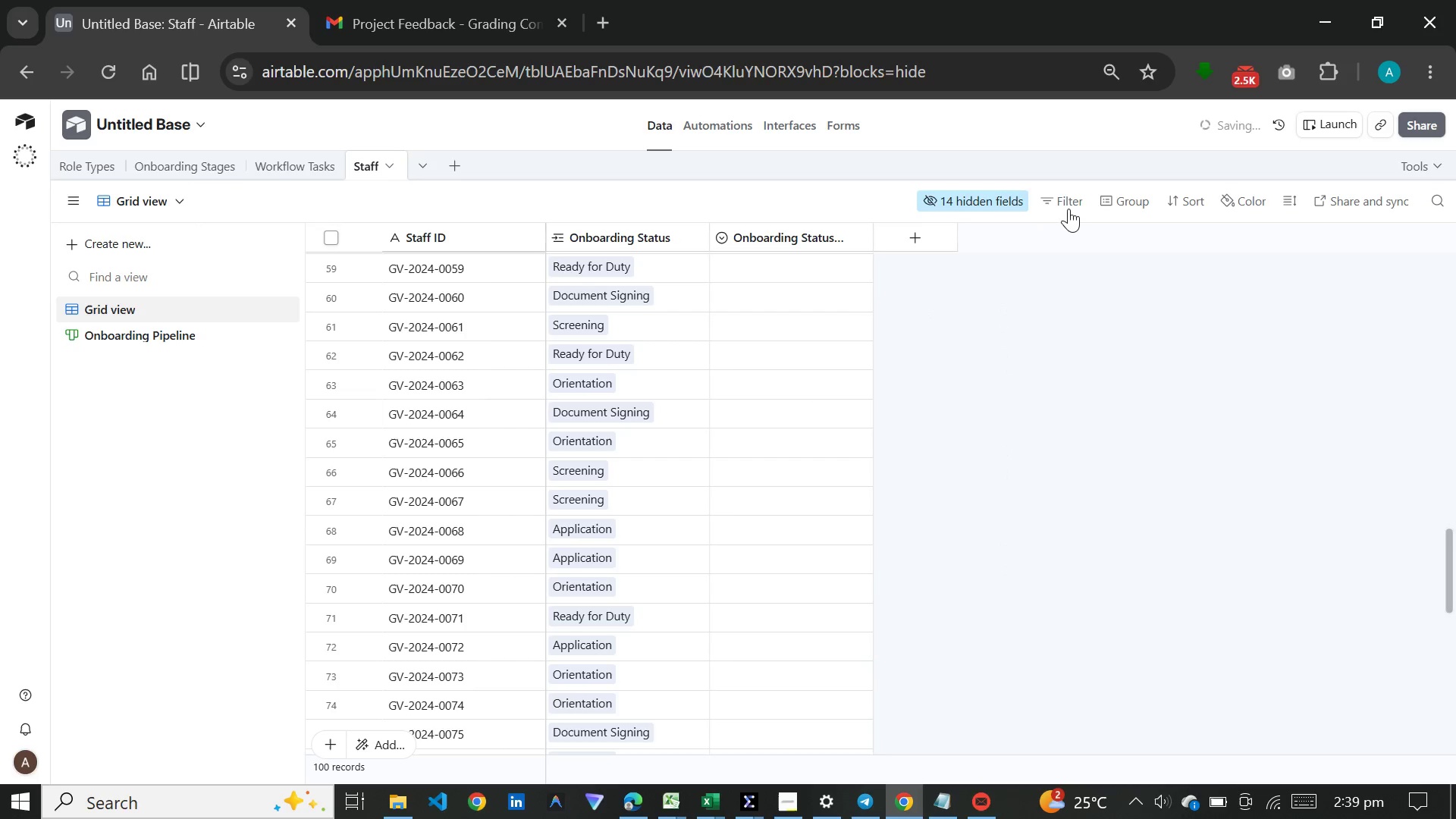 
left_click([1066, 203])
 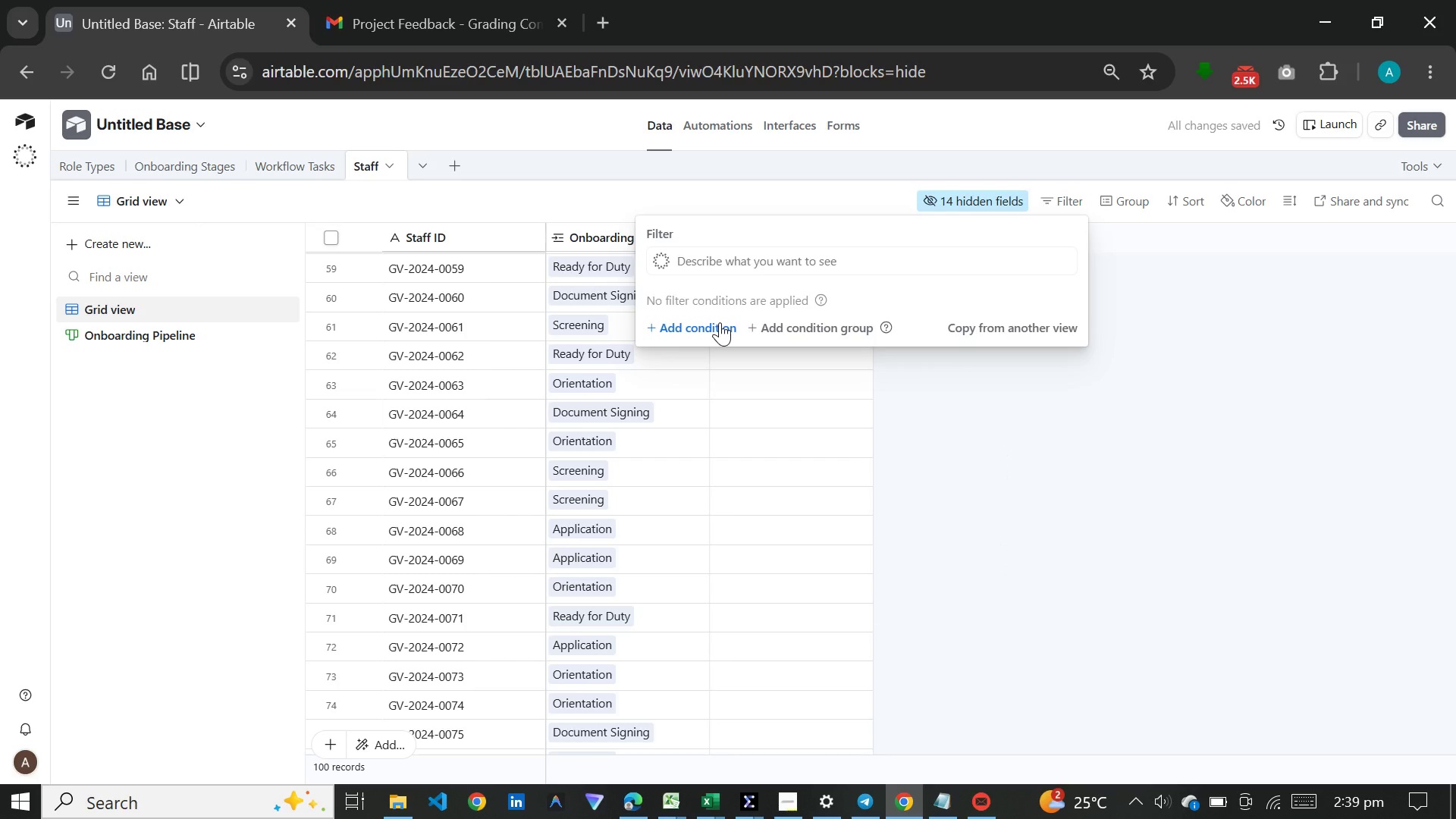 
wait(5.69)
 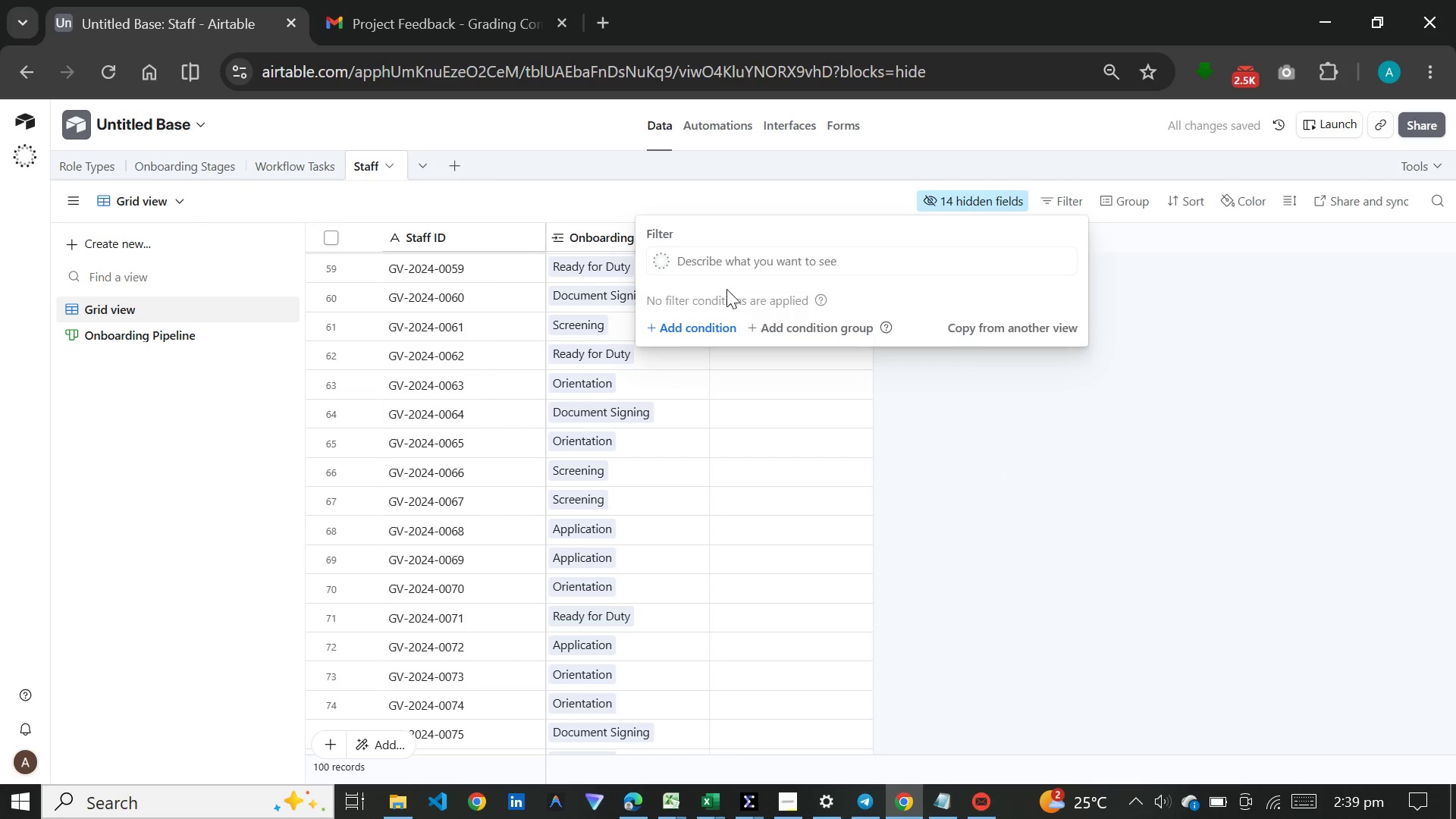 
left_click_drag(start_coordinate=[1336, 348], to_coordinate=[1335, 352])
 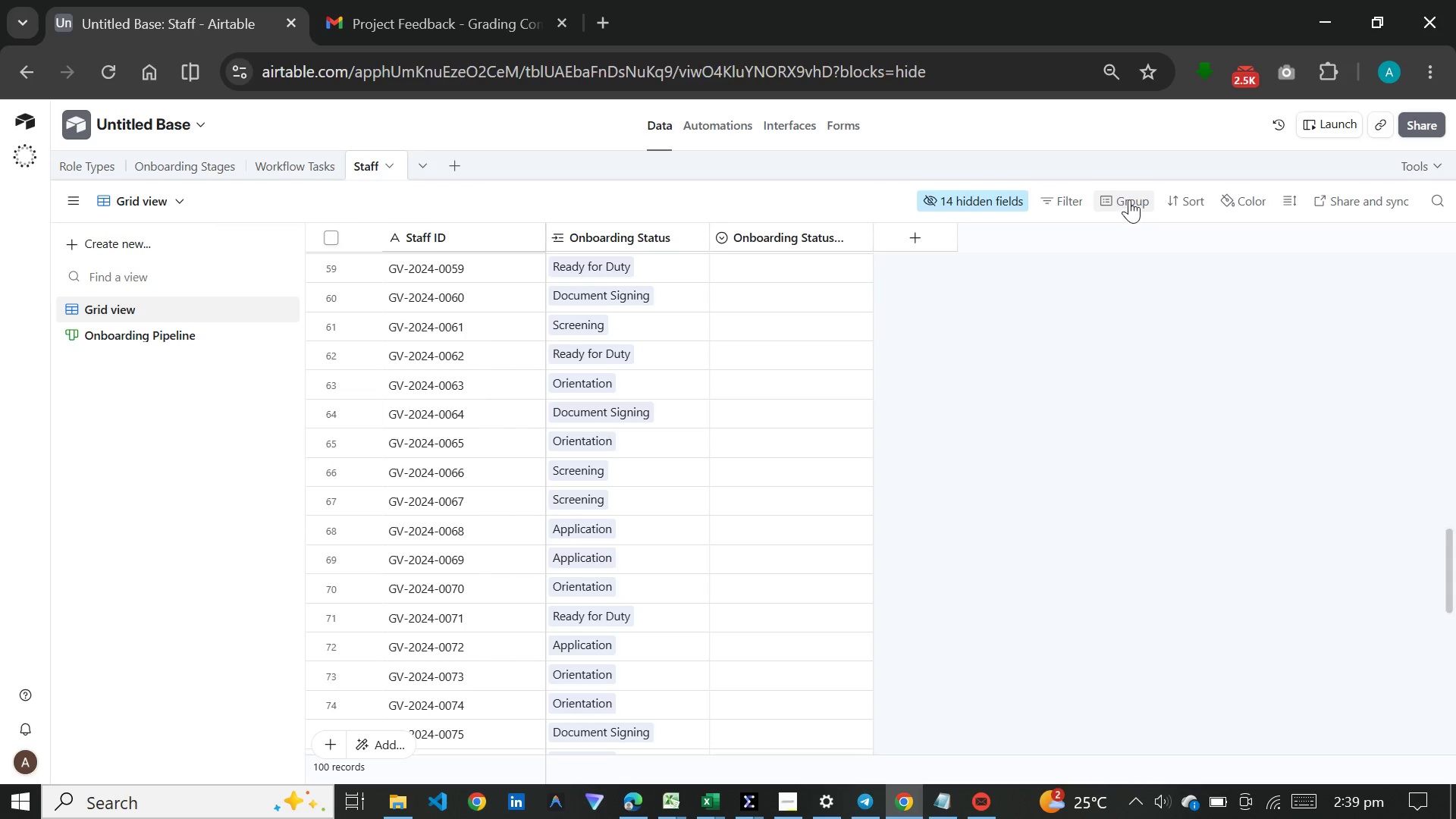 
left_click([1129, 199])
 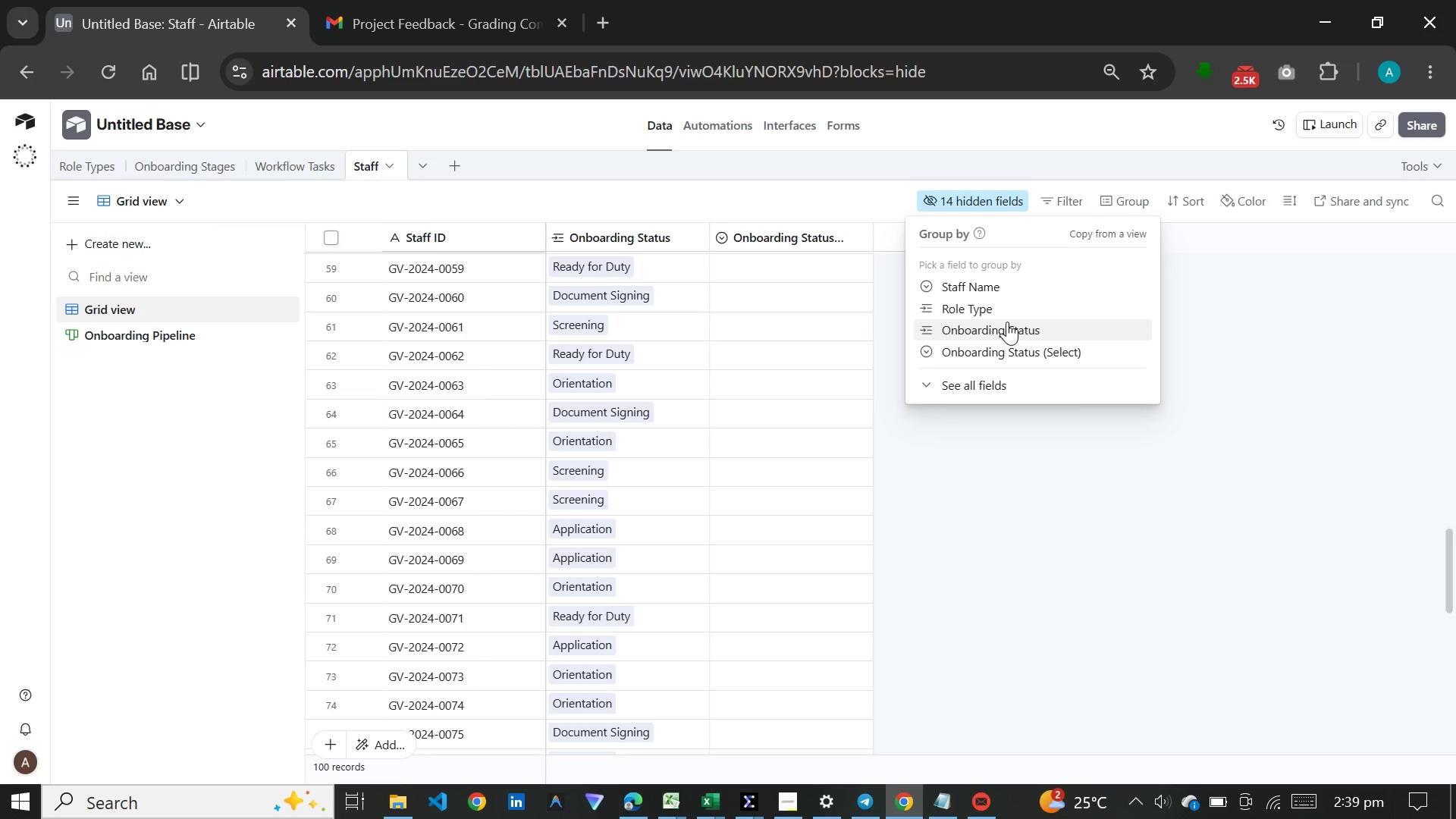 
left_click([1007, 322])
 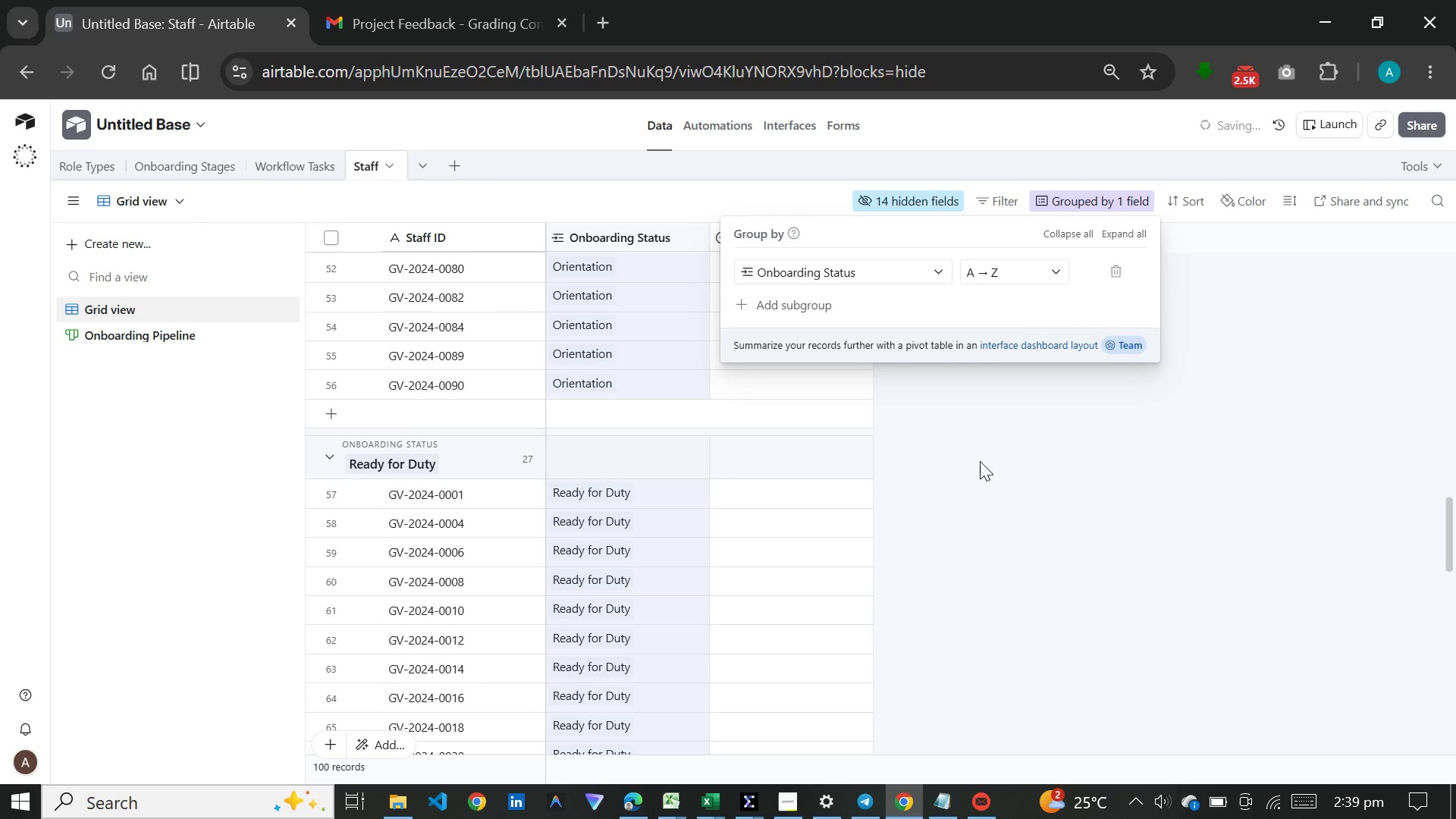 
left_click([996, 473])
 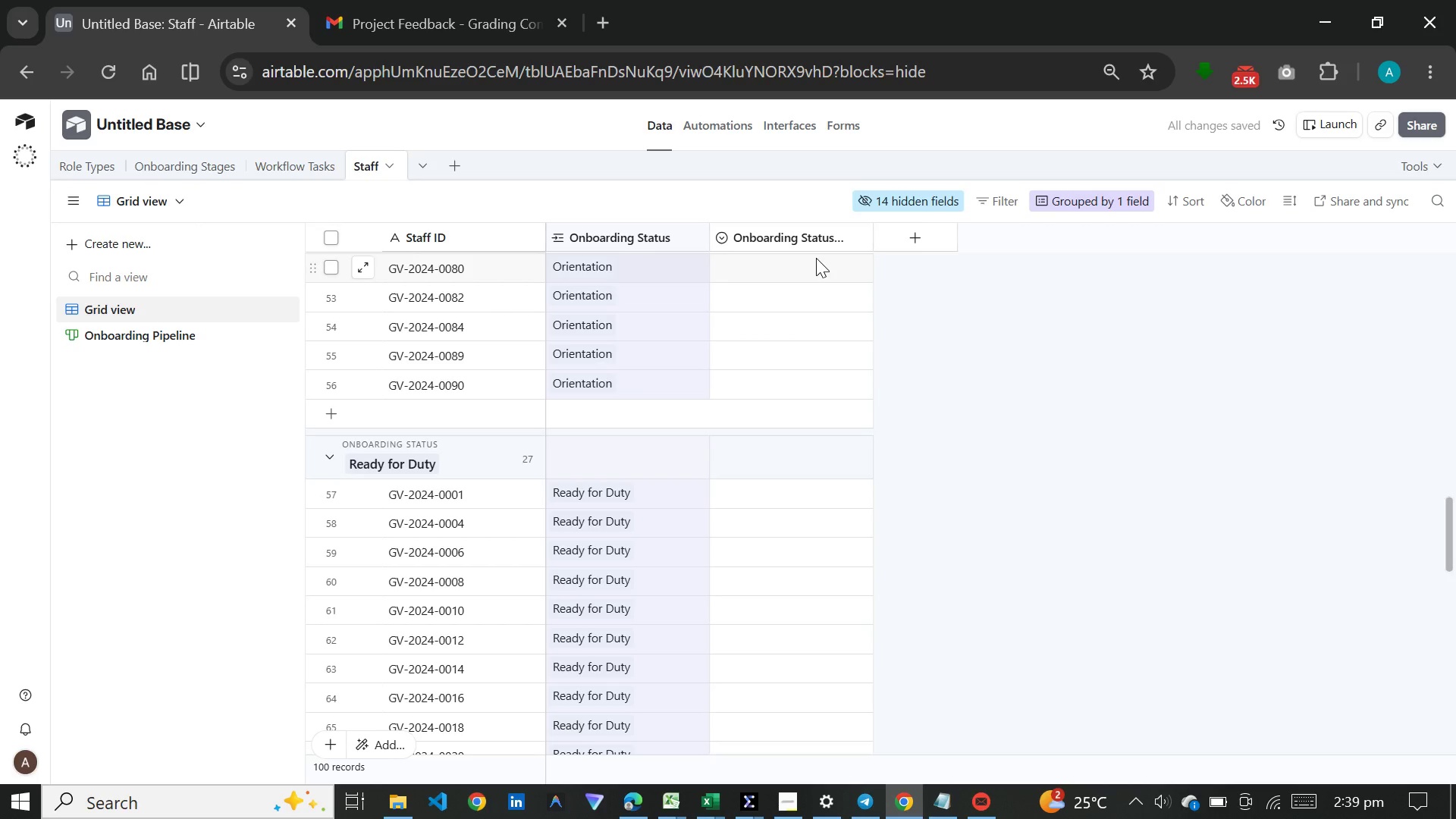 
middle_click([814, 258])
 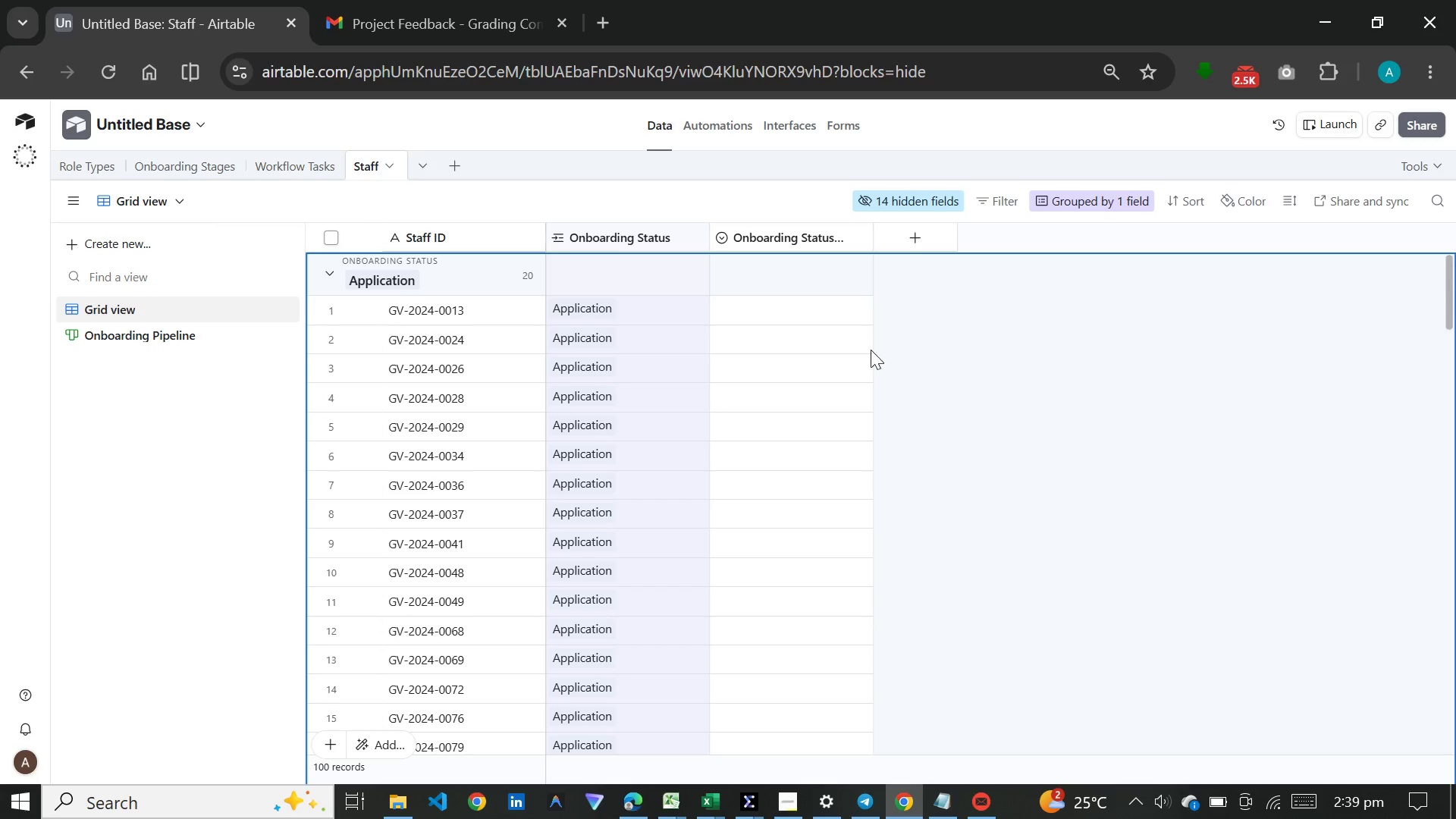 
scroll: coordinate [814, 258], scroll_direction: up, amount: 56.0
 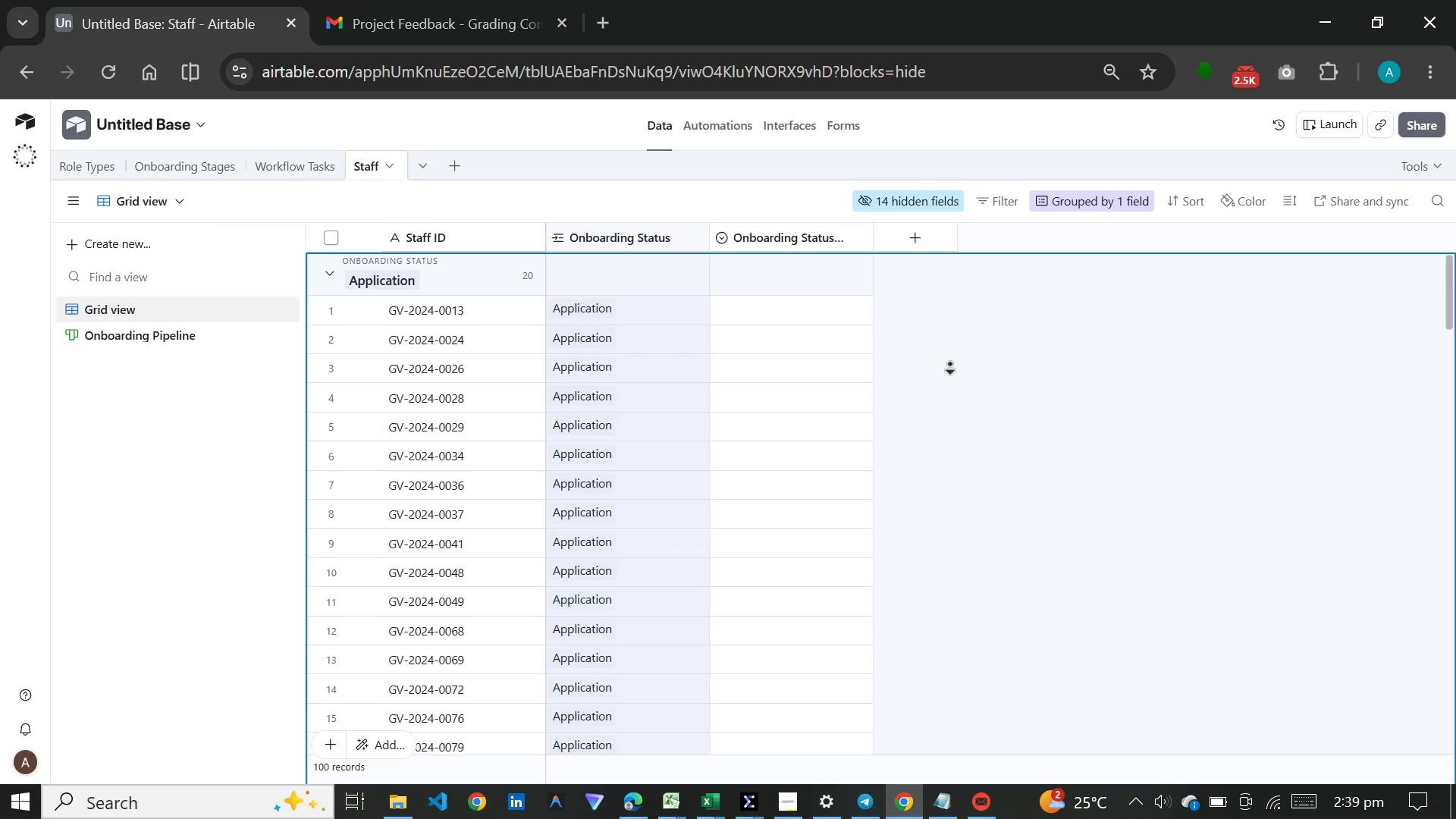 
left_click([793, 315])
 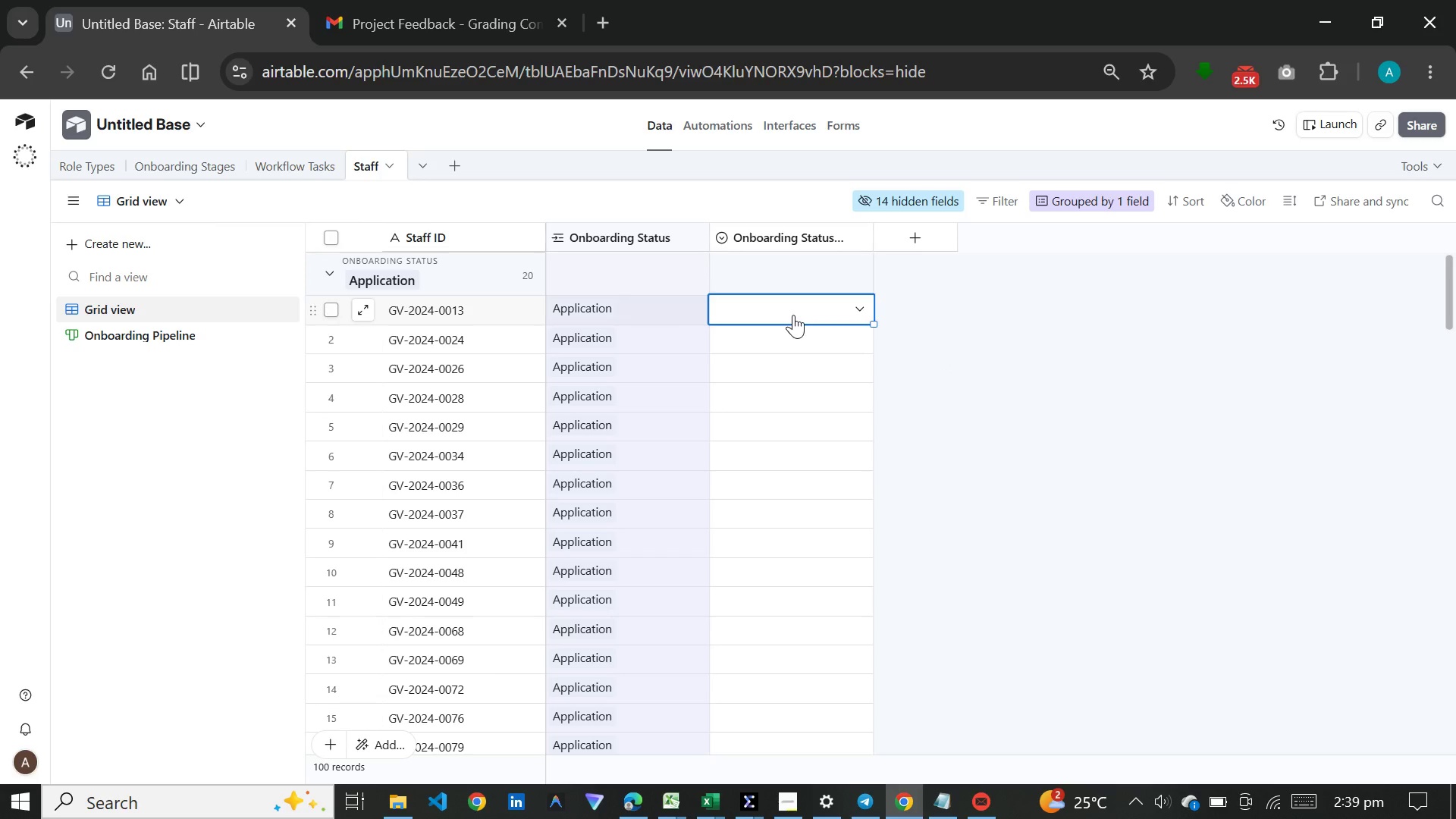 
left_click([793, 315])
 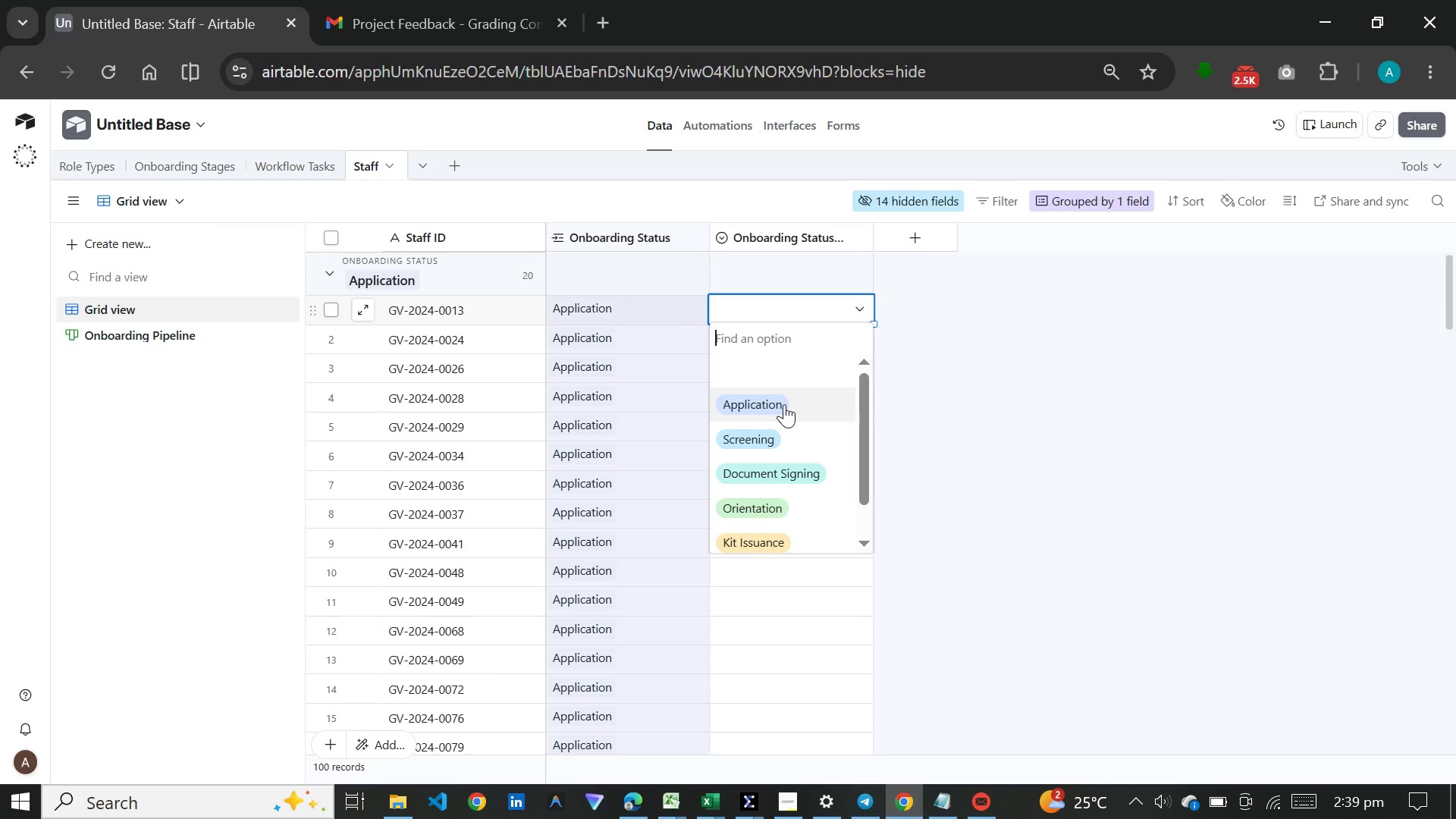 
left_click([784, 404])
 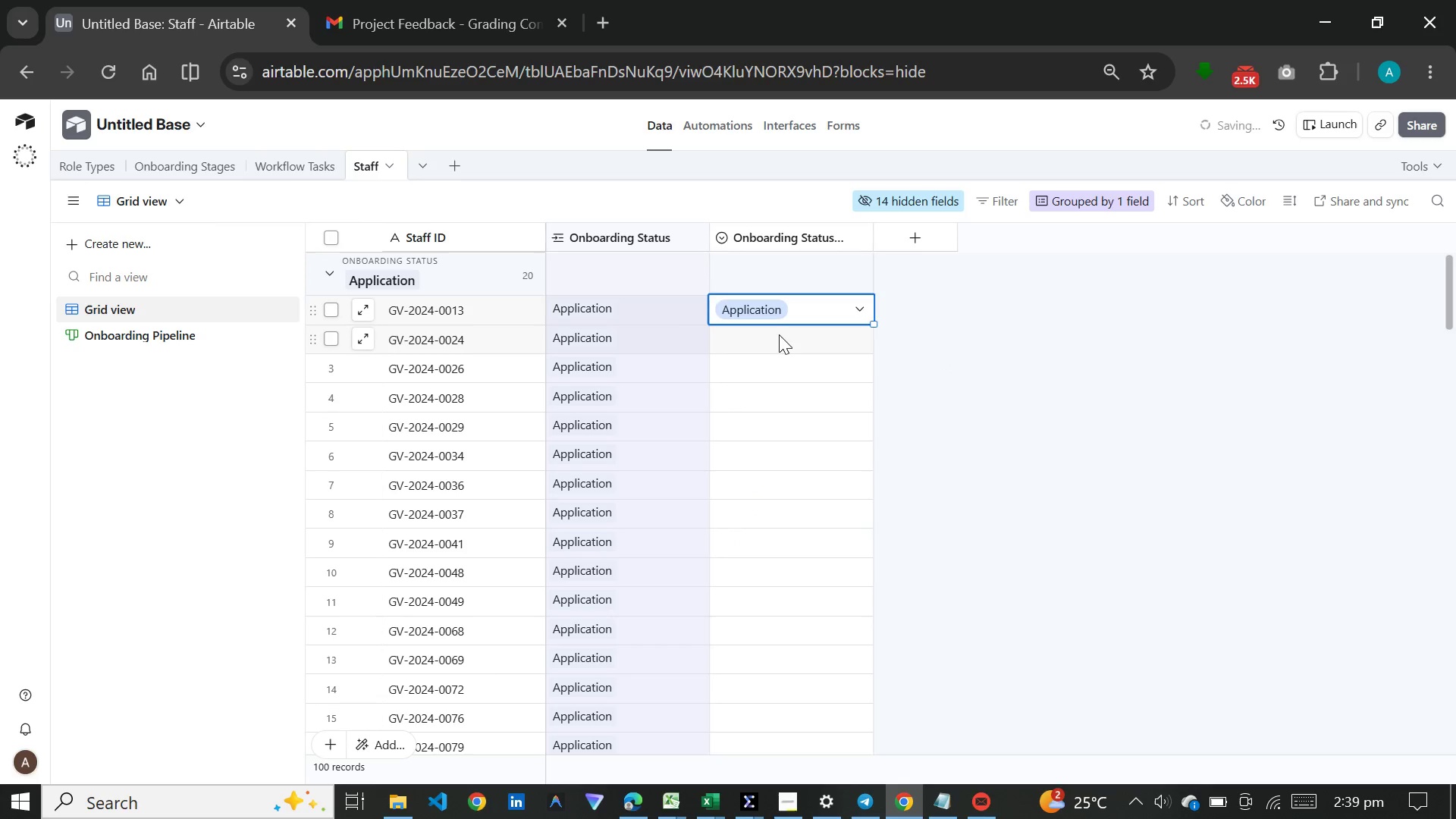 
double_click([779, 334])
 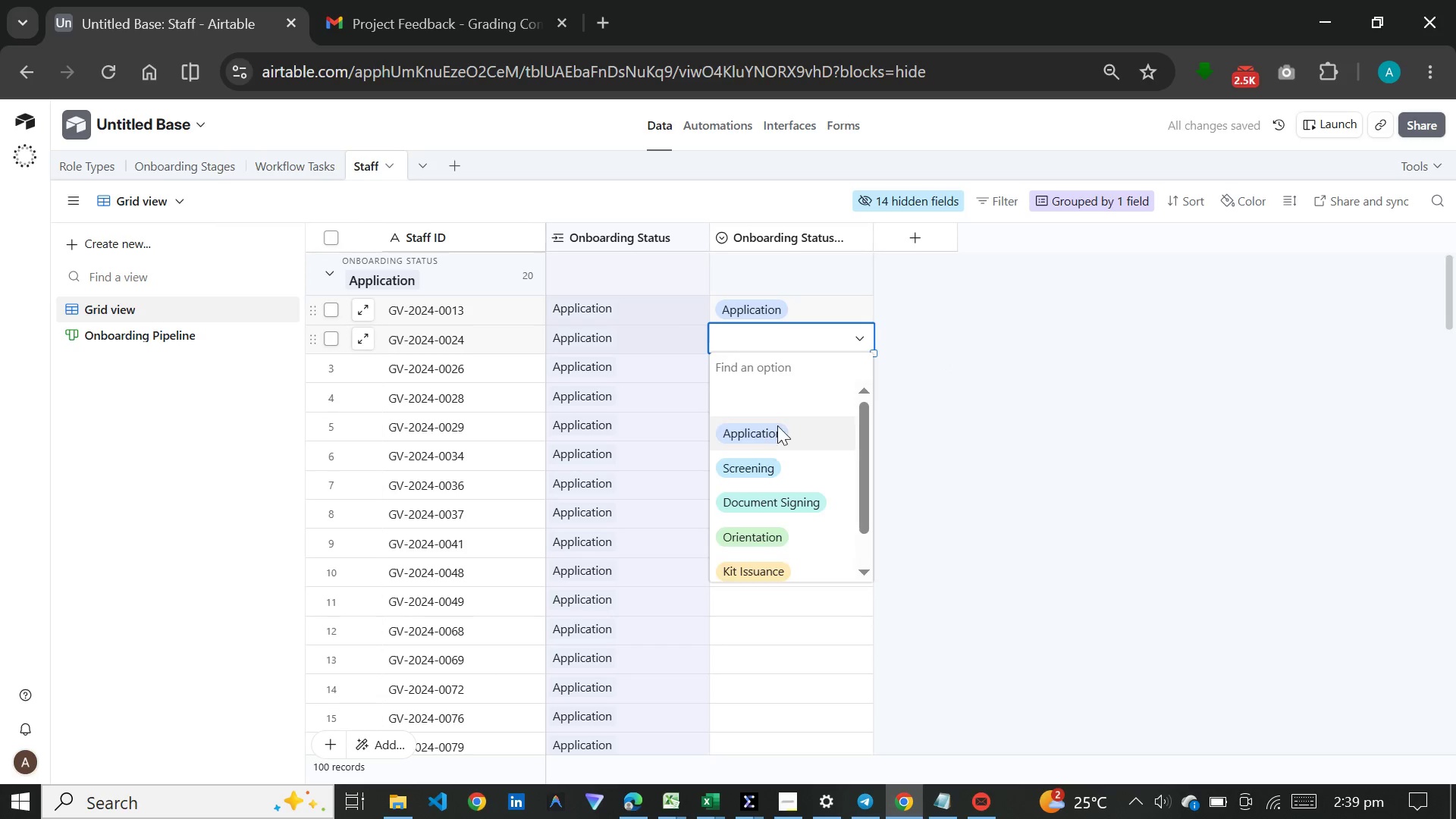 
left_click([808, 350])
 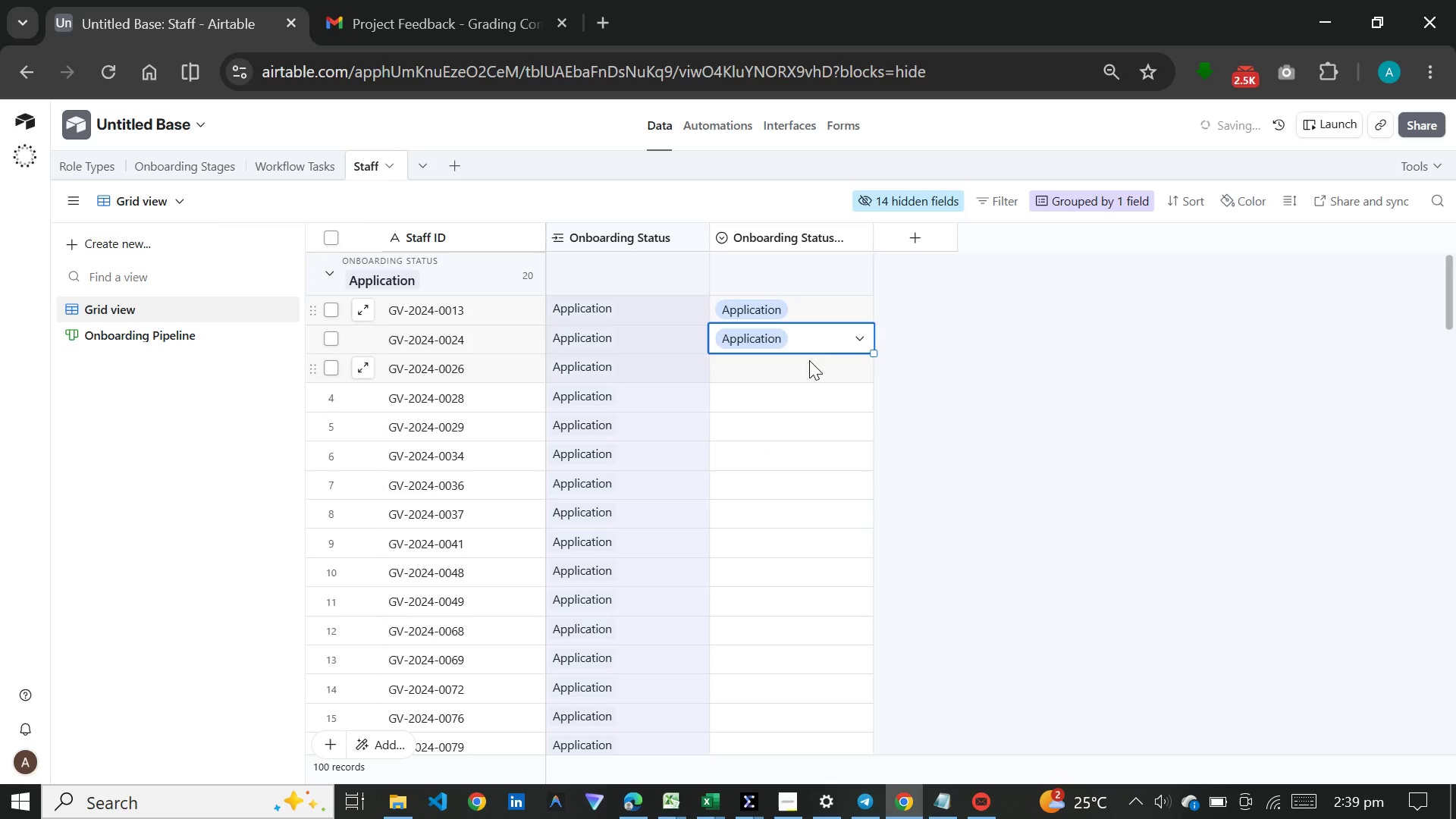 
double_click([809, 360])
 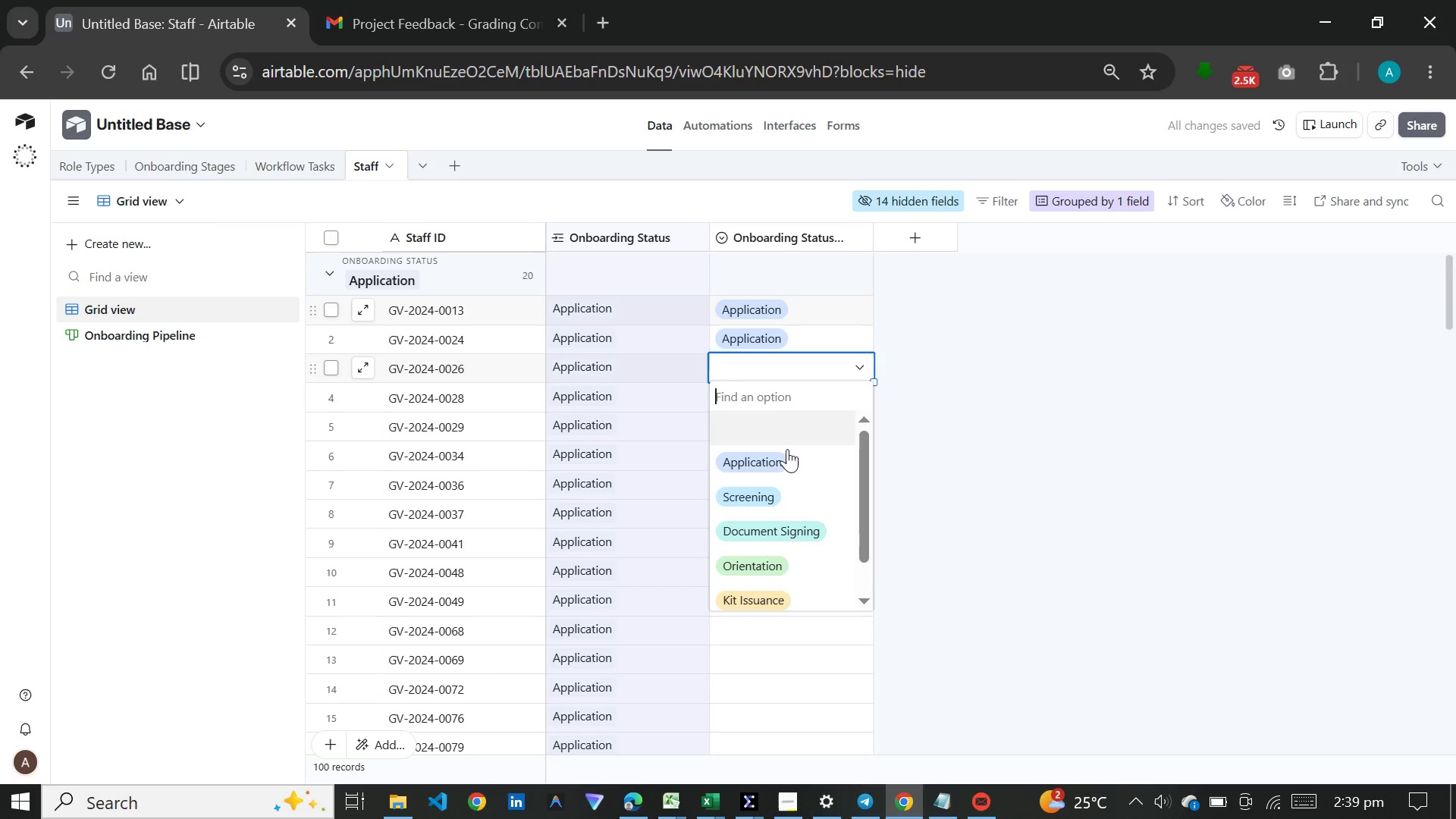 
left_click([785, 457])
 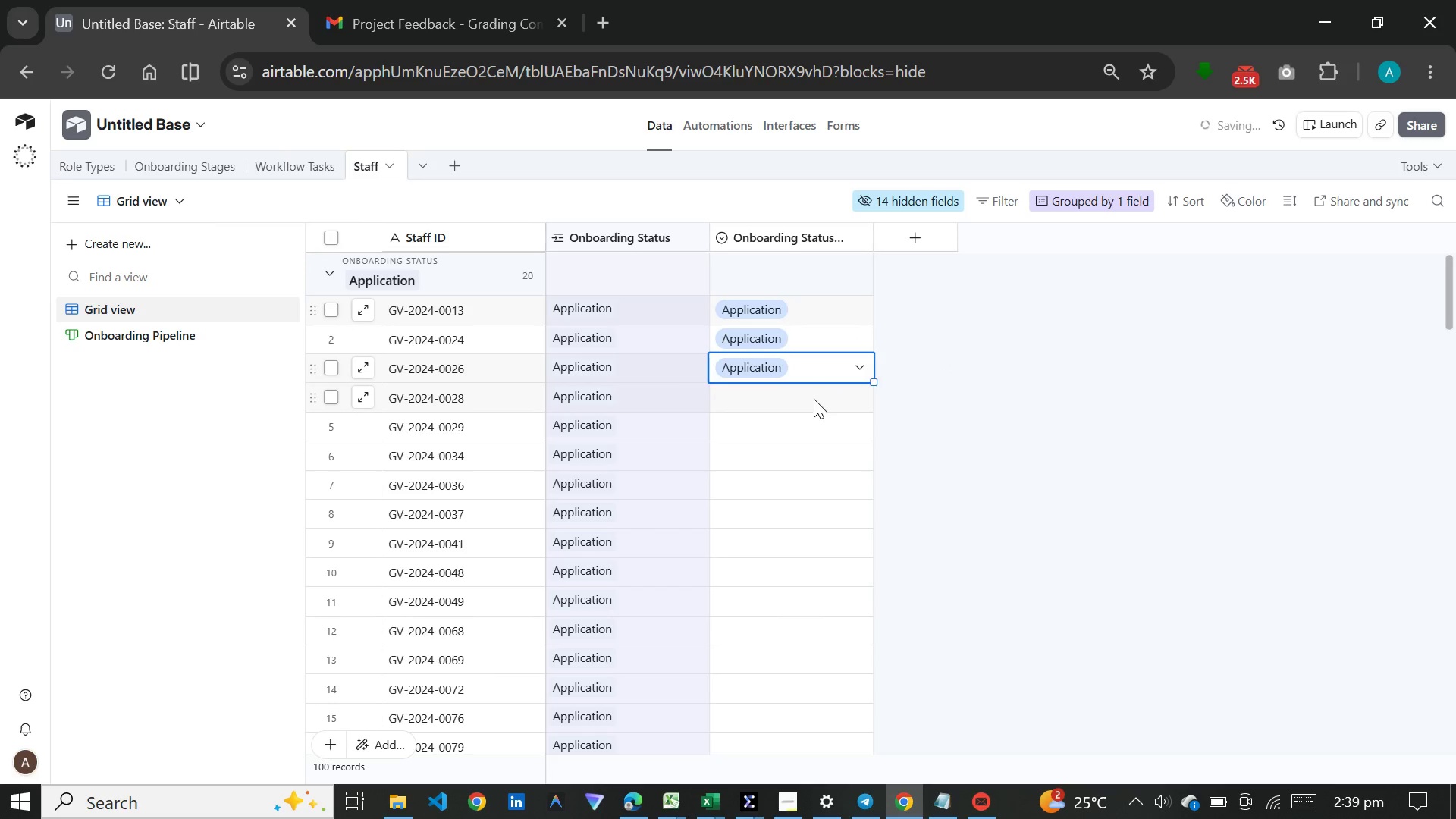 
double_click([814, 399])
 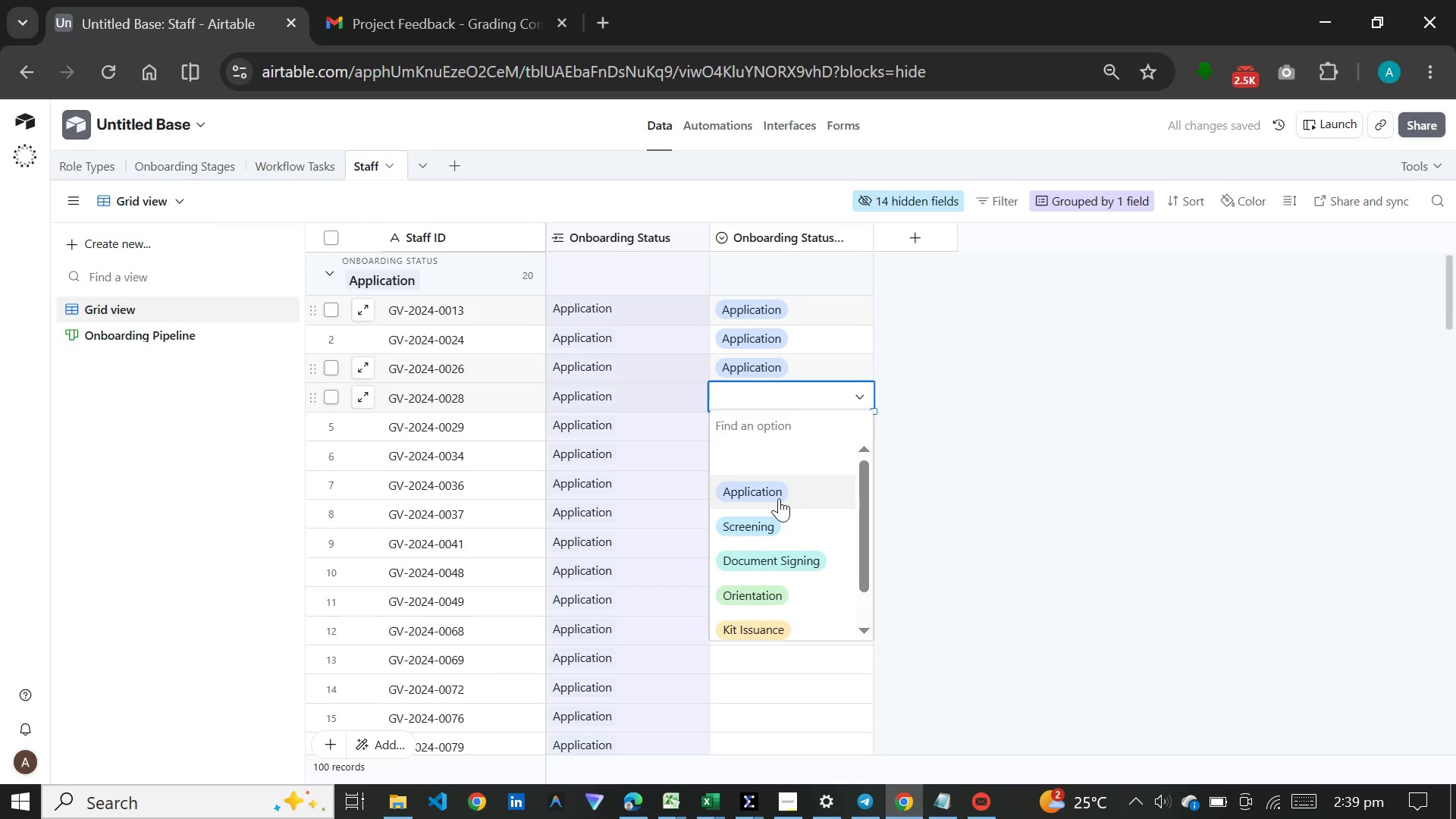 
left_click([779, 498])
 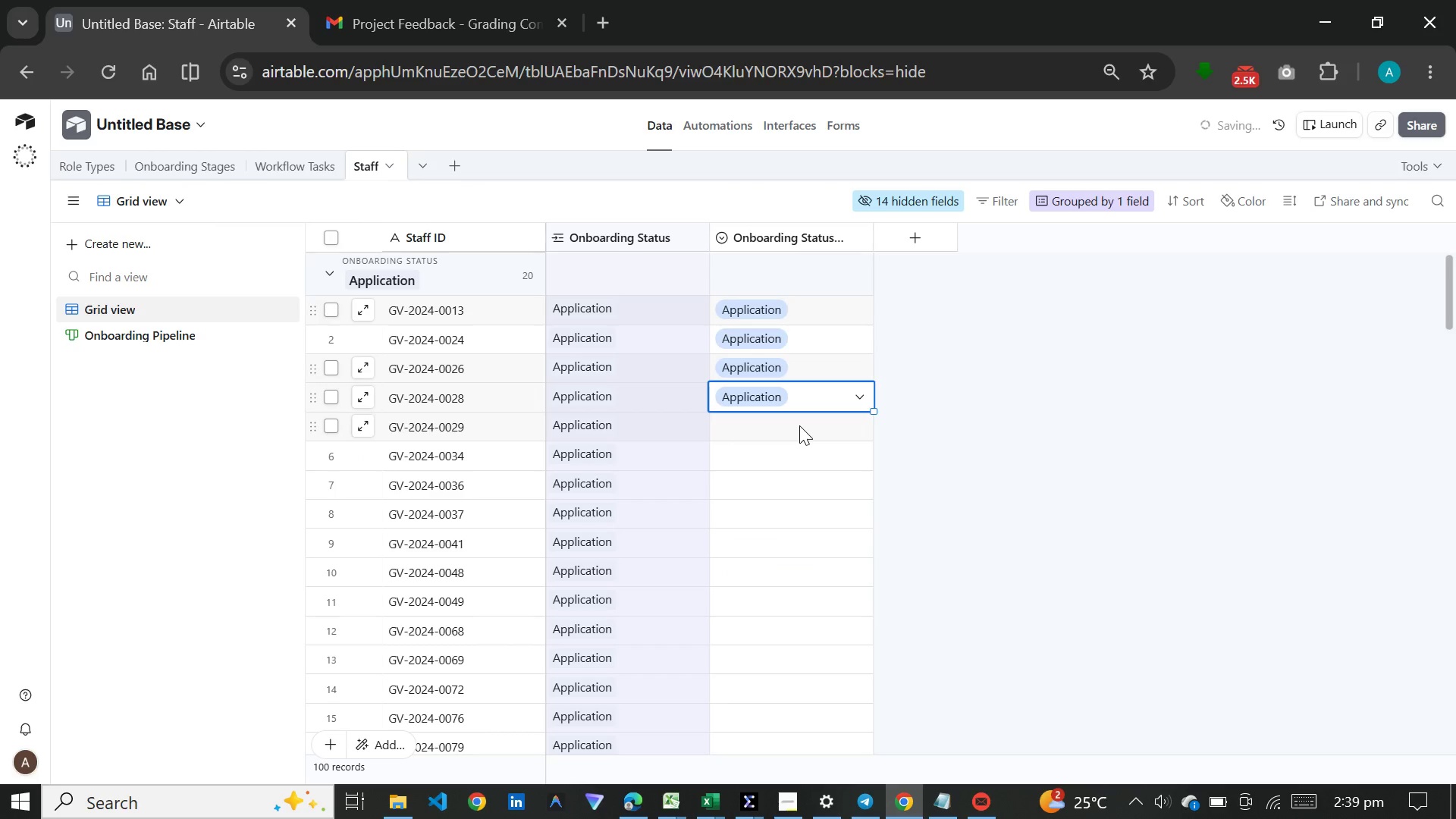 
double_click([799, 425])
 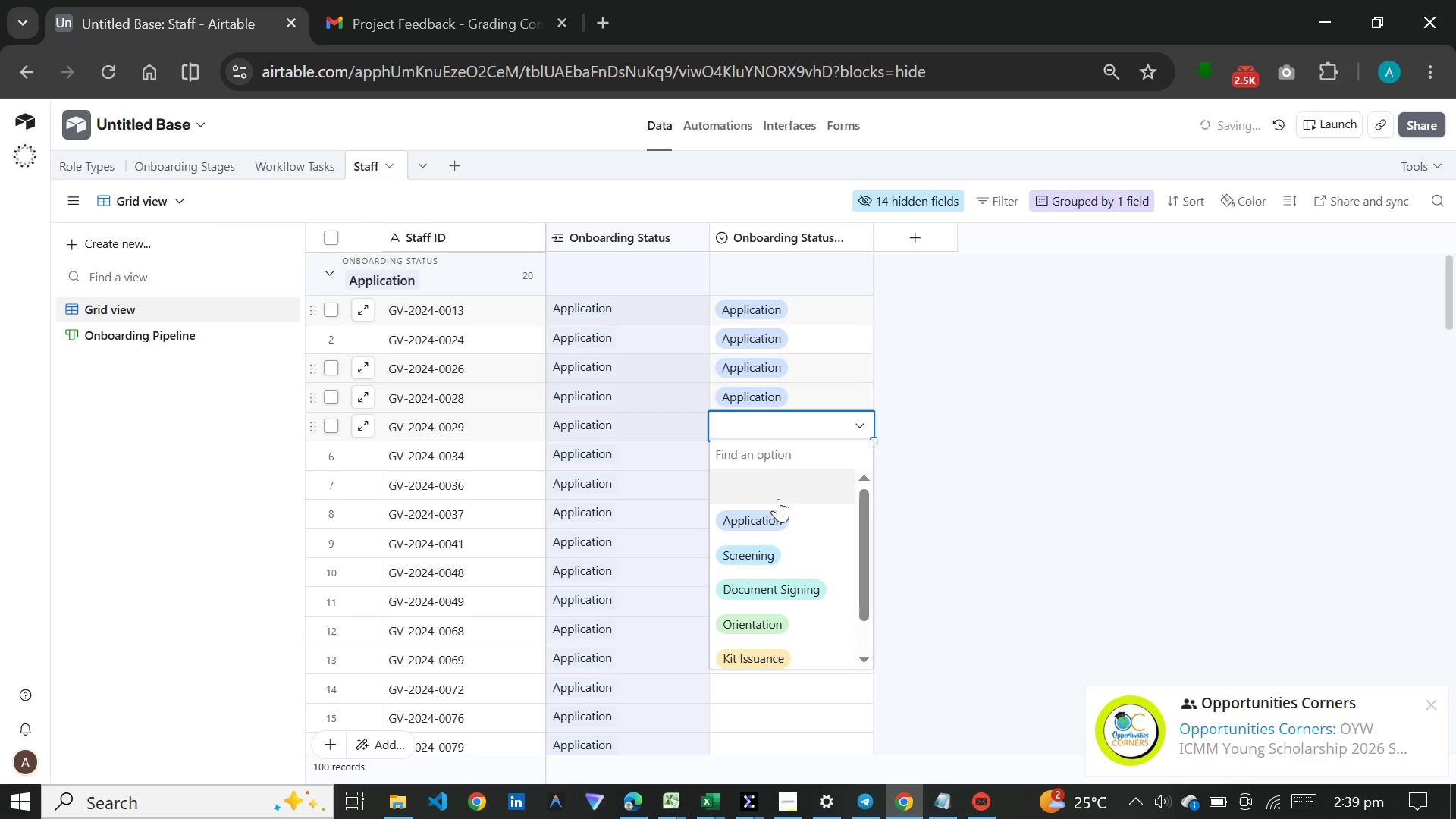 
left_click([770, 512])
 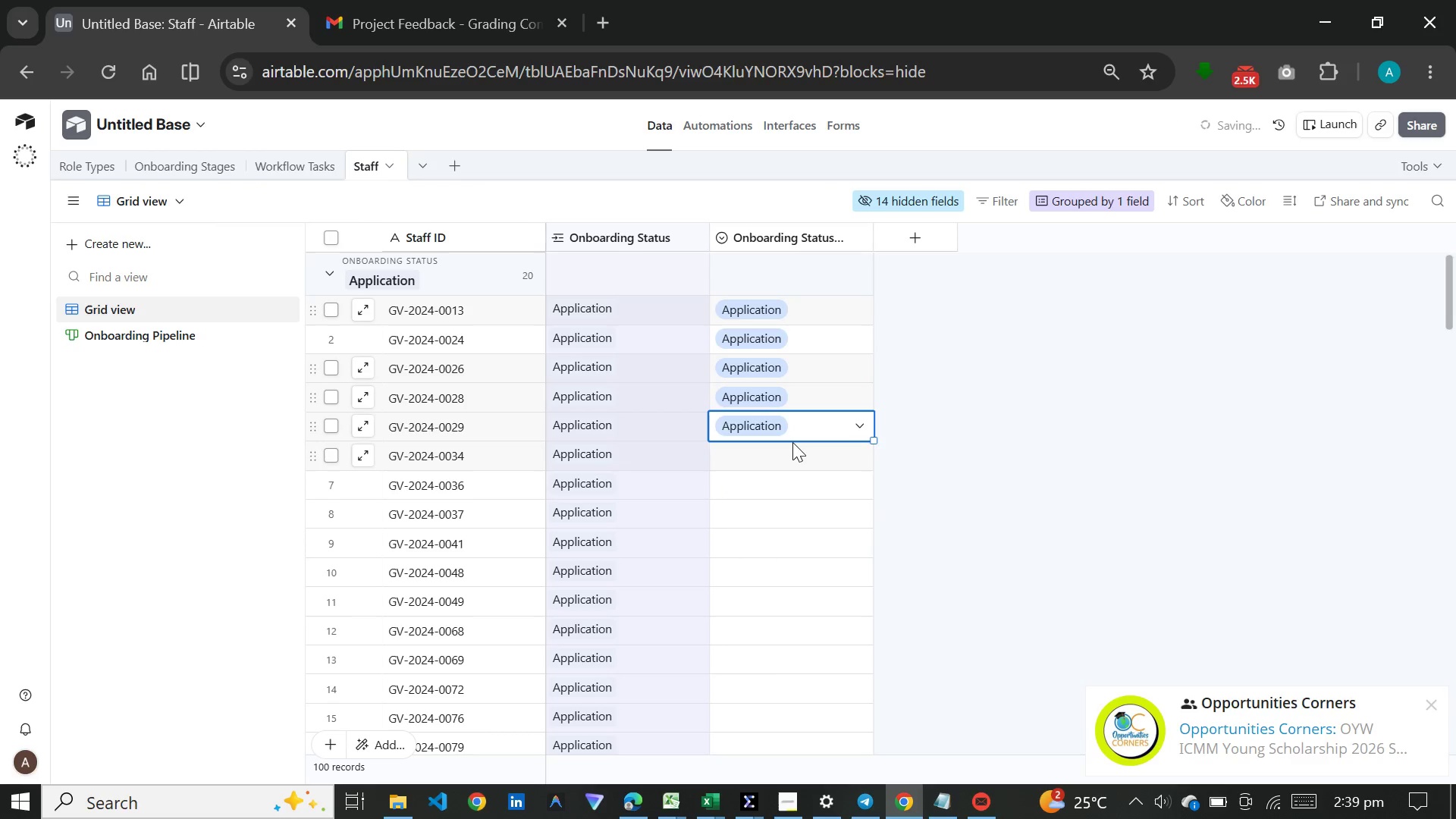 
left_click([792, 442])
 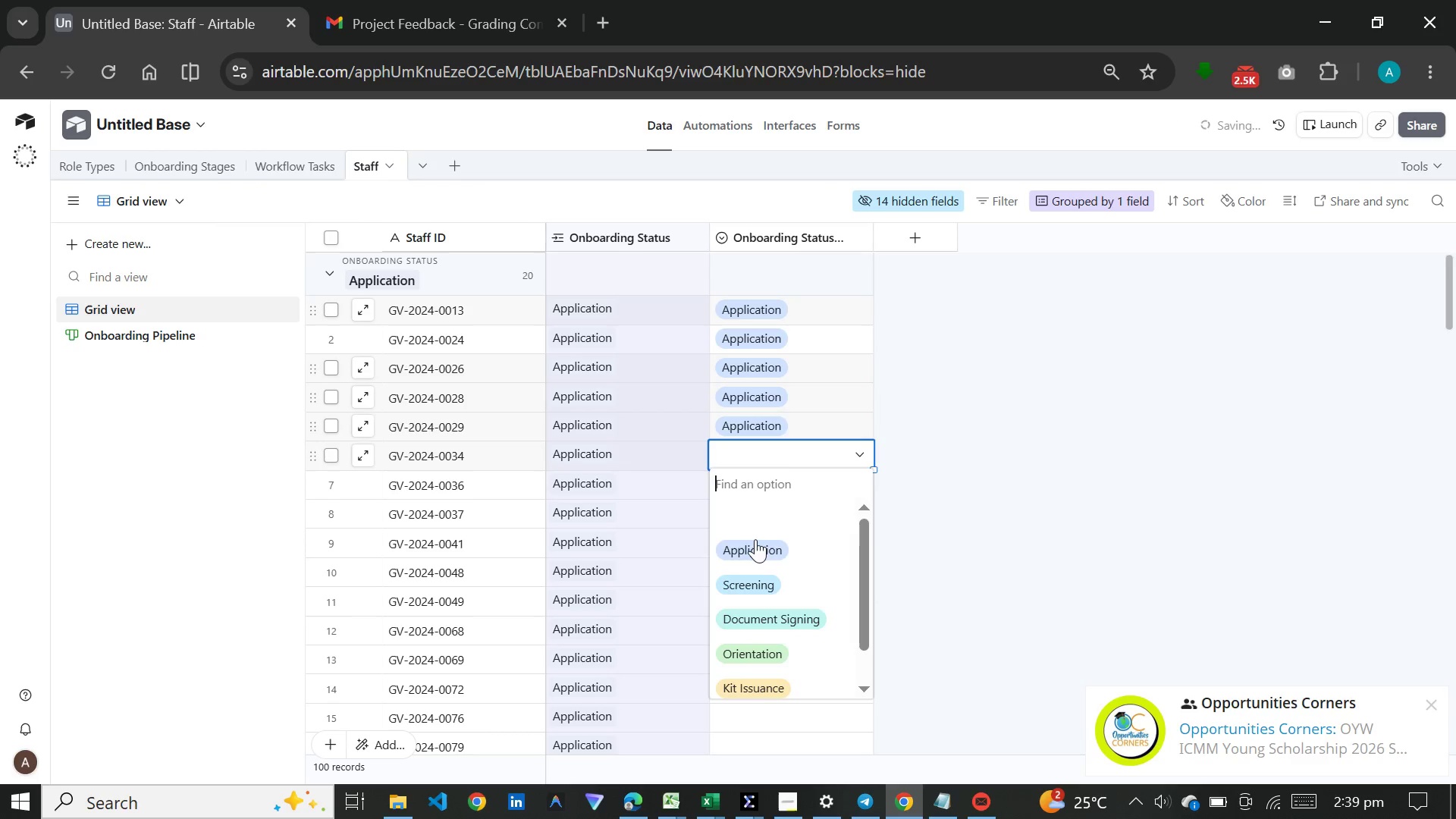 
left_click([754, 546])
 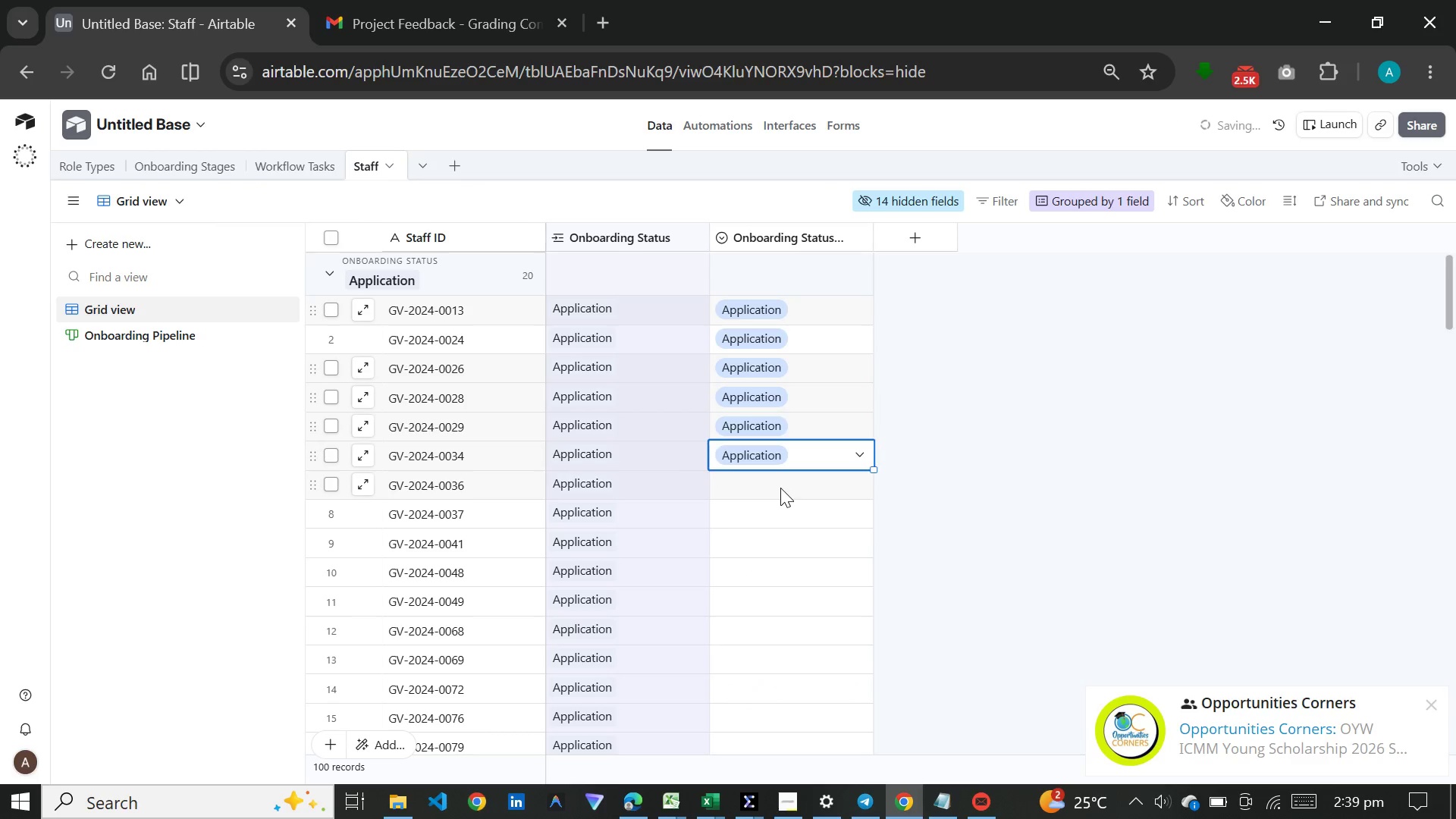 
double_click([780, 488])
 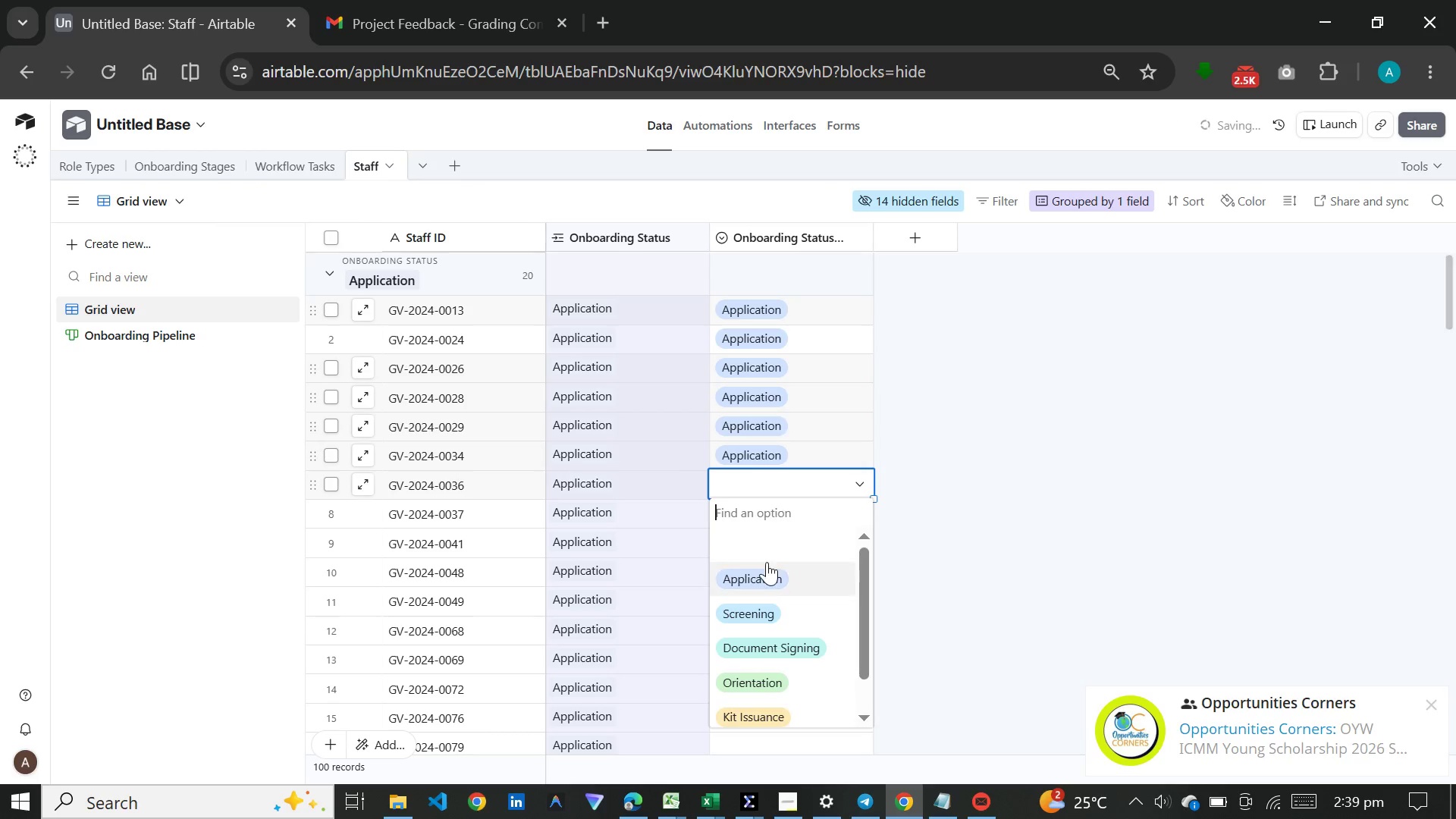 
left_click([767, 562])
 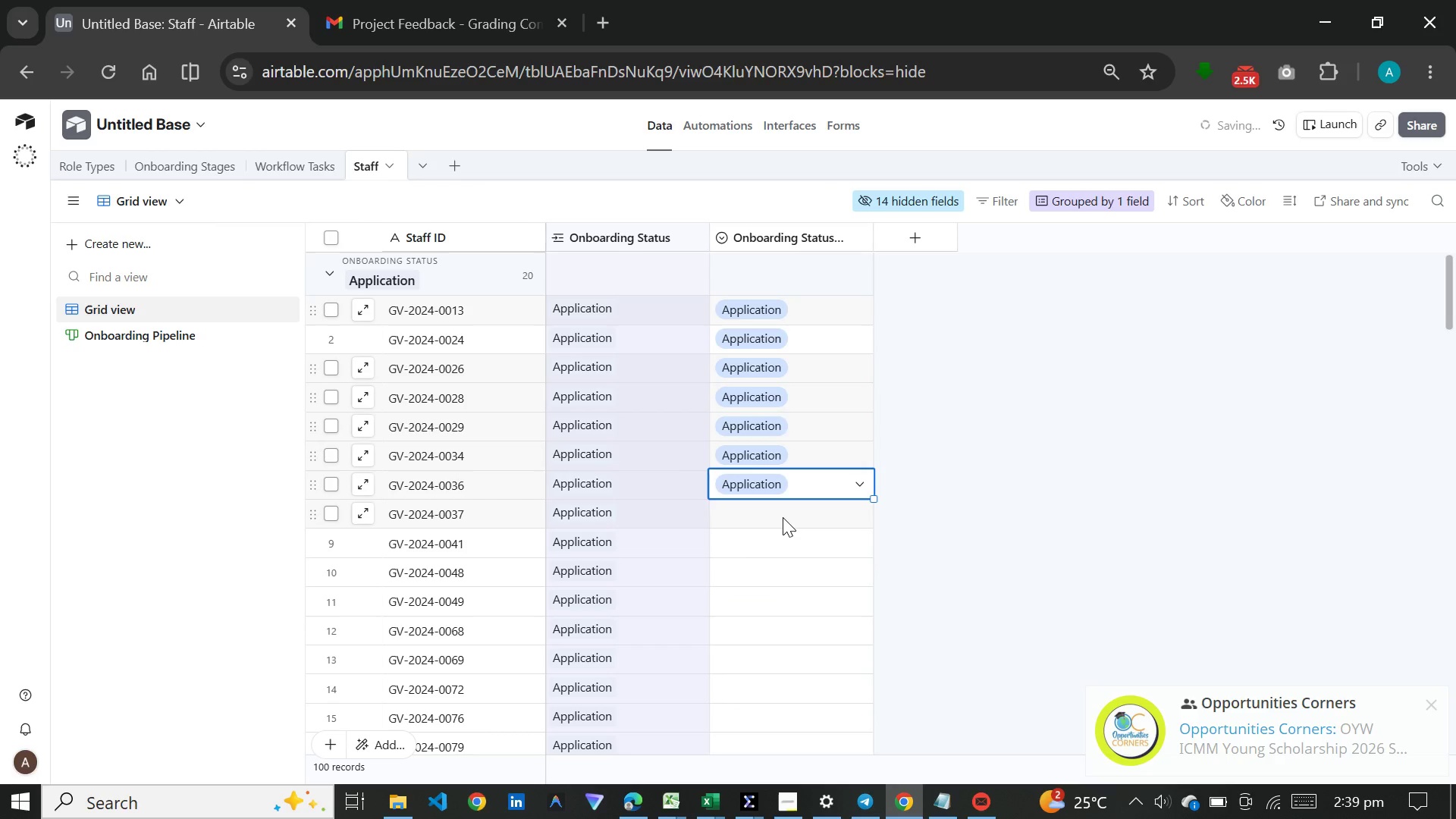 
double_click([783, 517])
 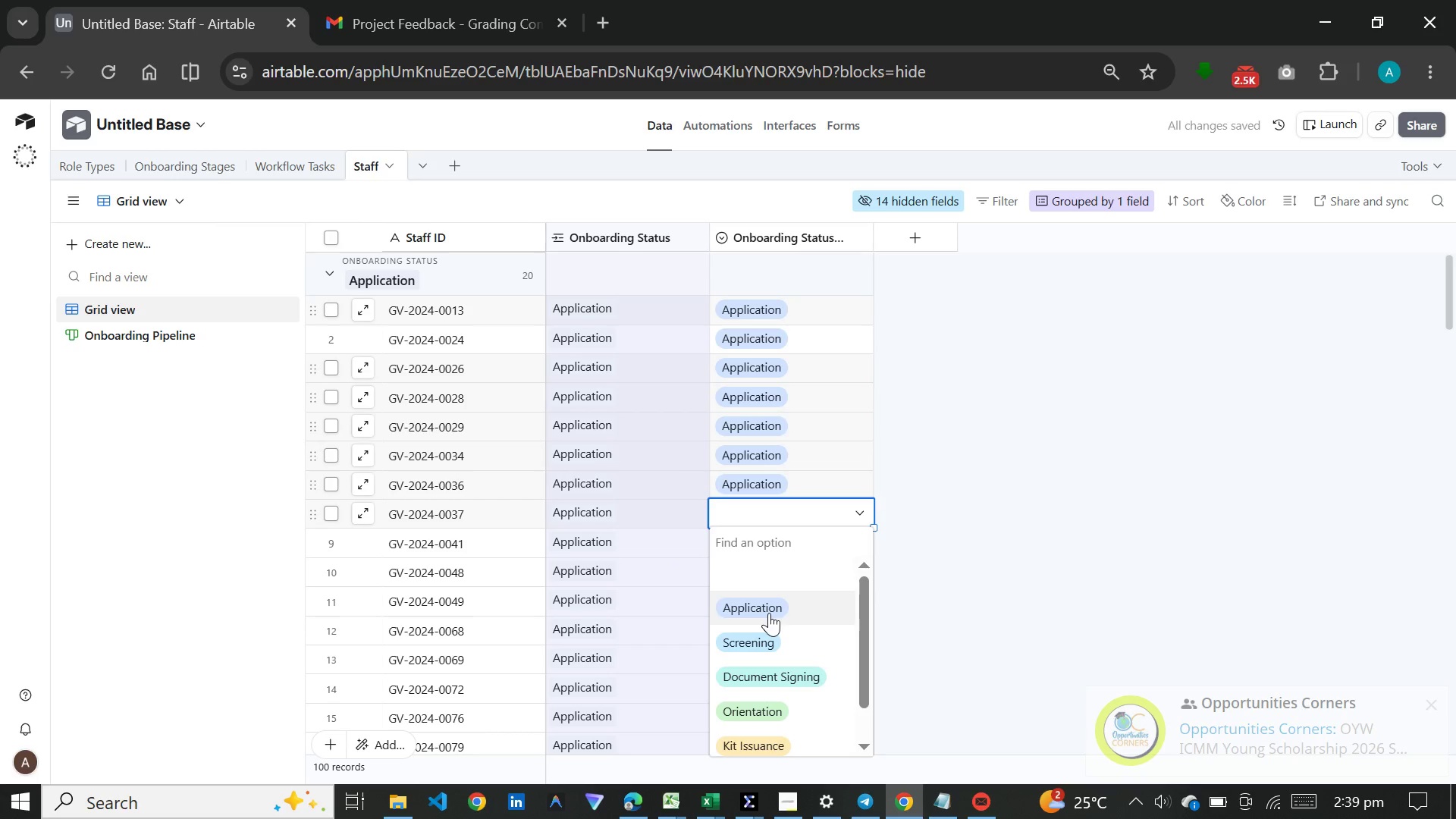 
left_click([769, 613])
 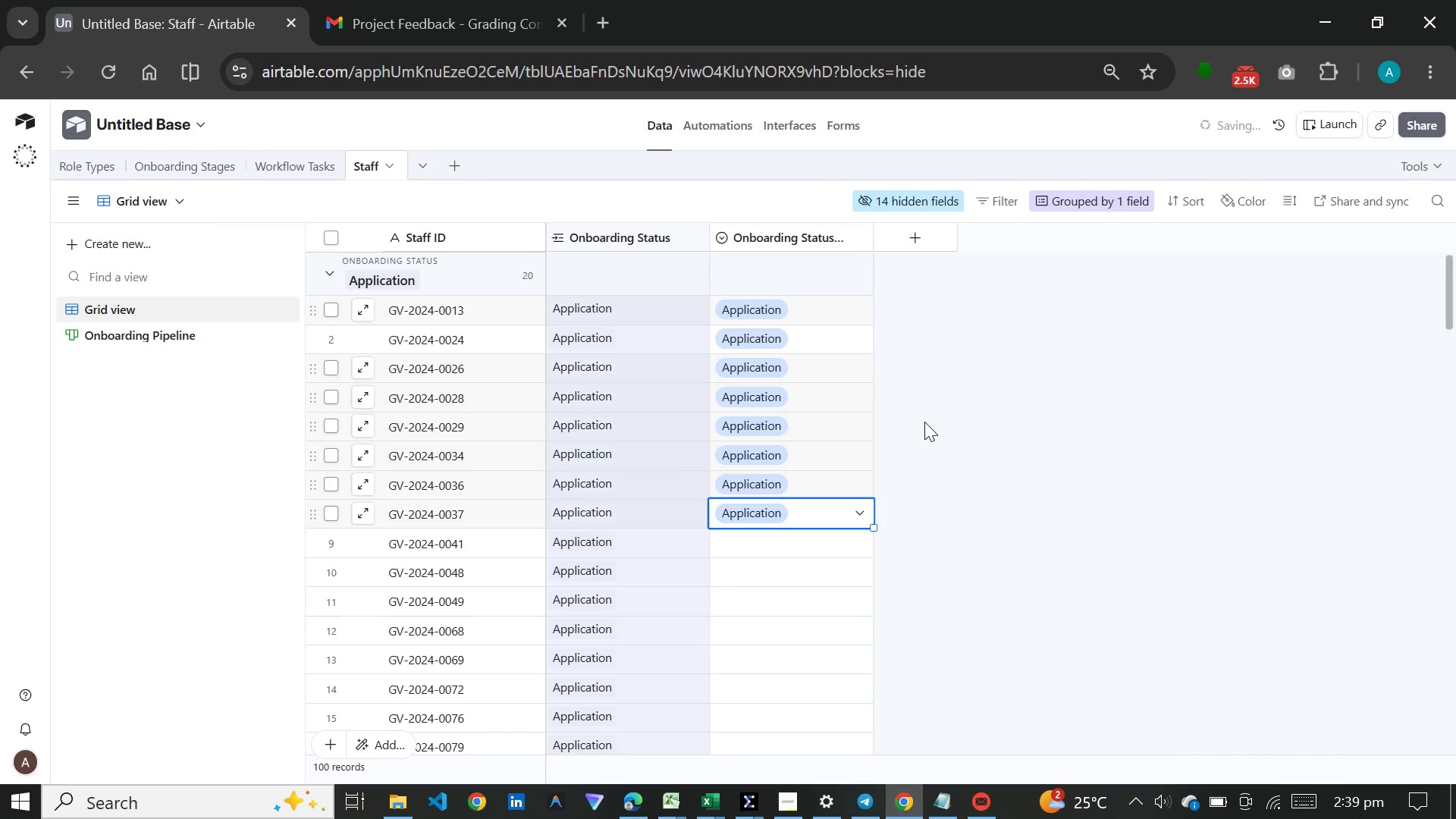 
scroll: coordinate [924, 422], scroll_direction: down, amount: 3.0
 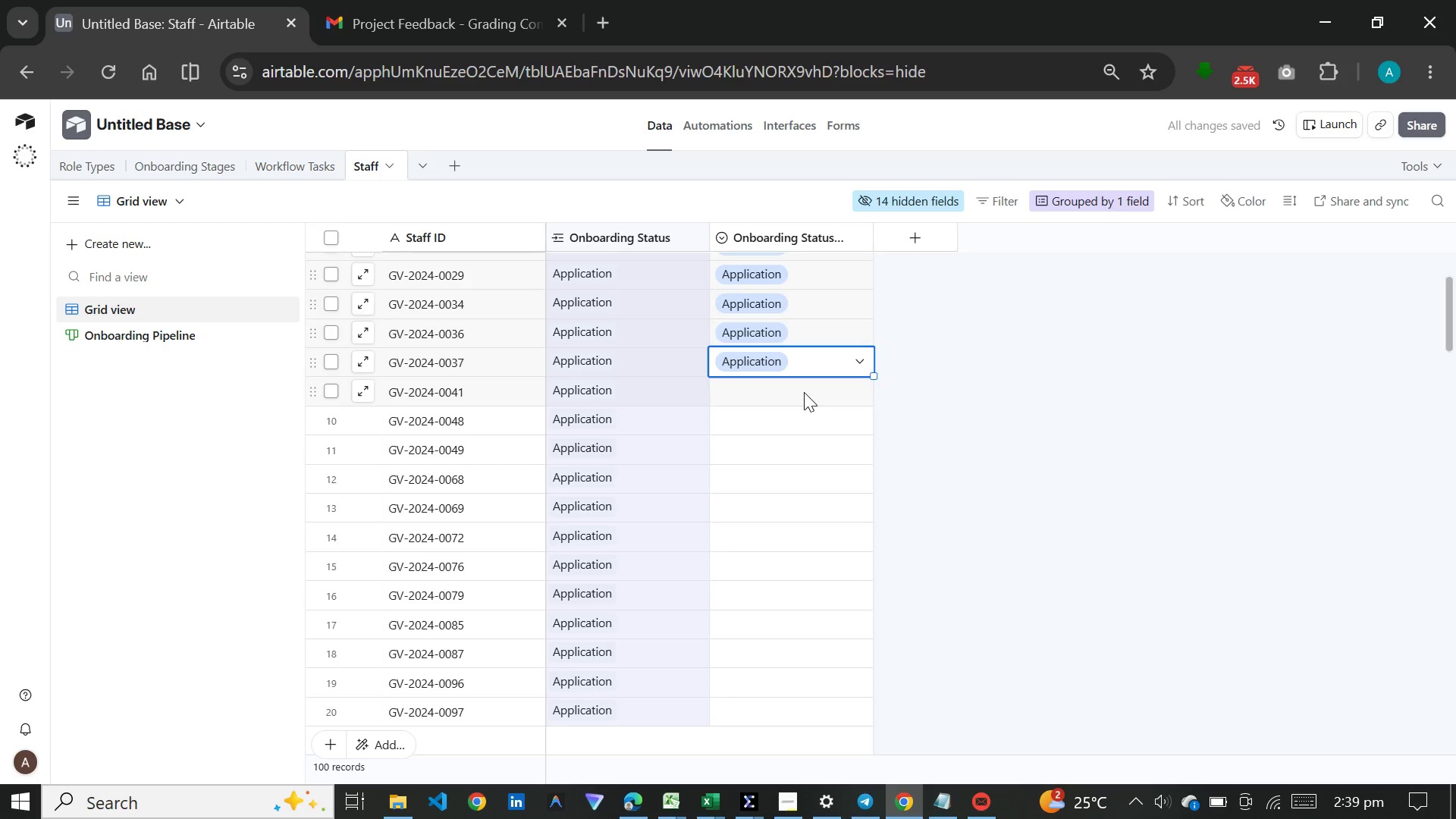 
double_click([804, 392])
 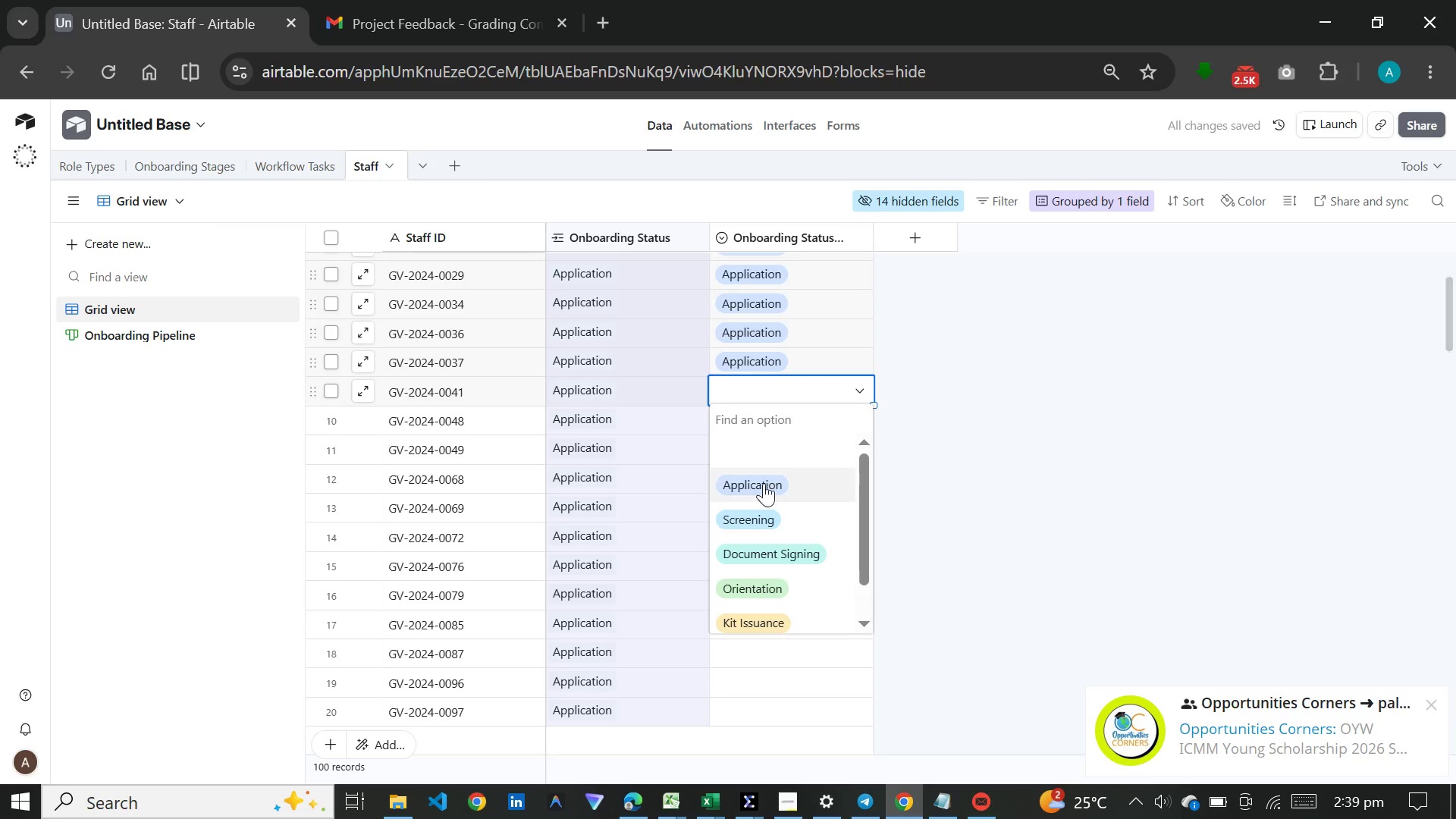 
left_click([764, 490])
 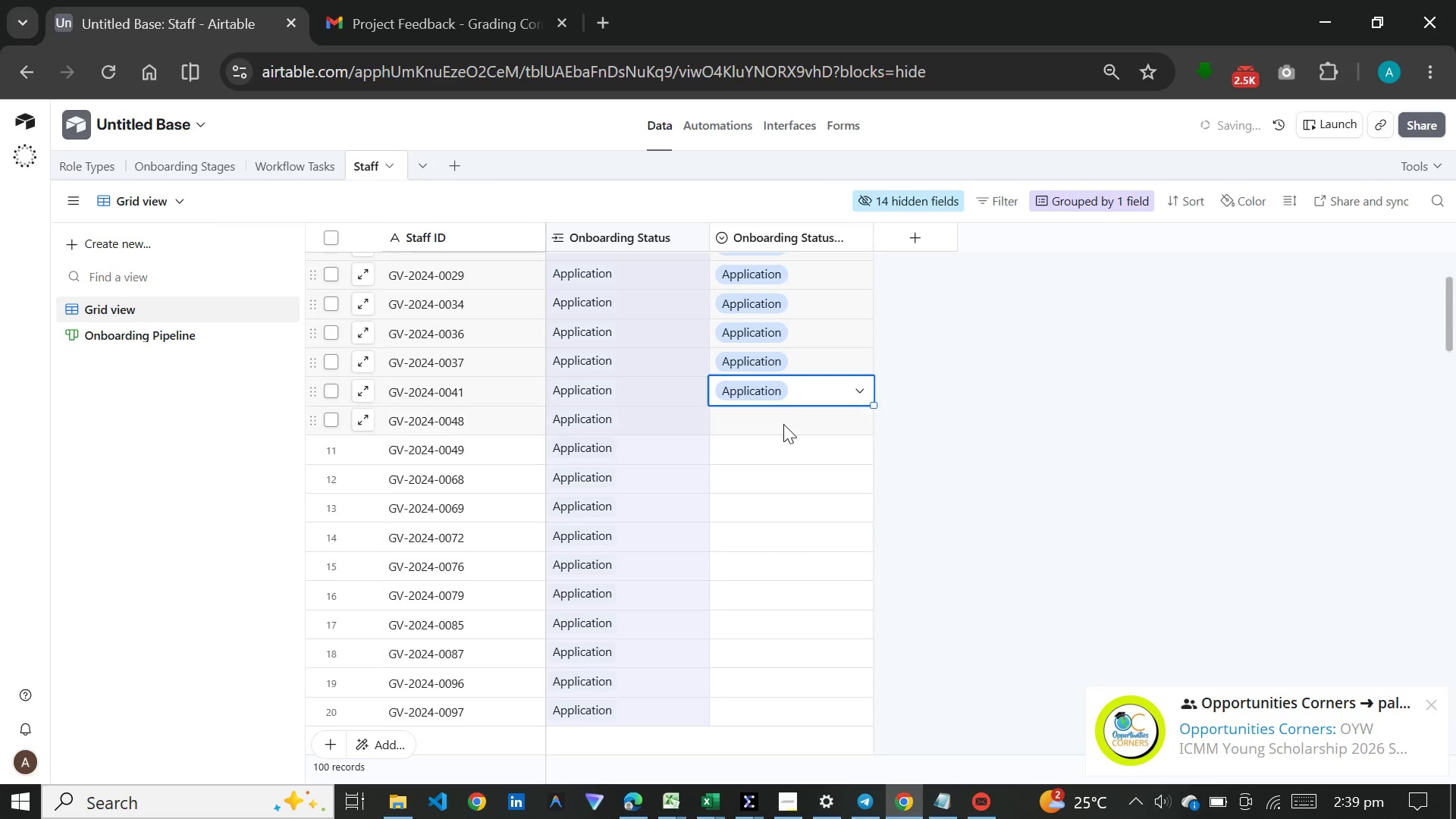 
double_click([783, 424])
 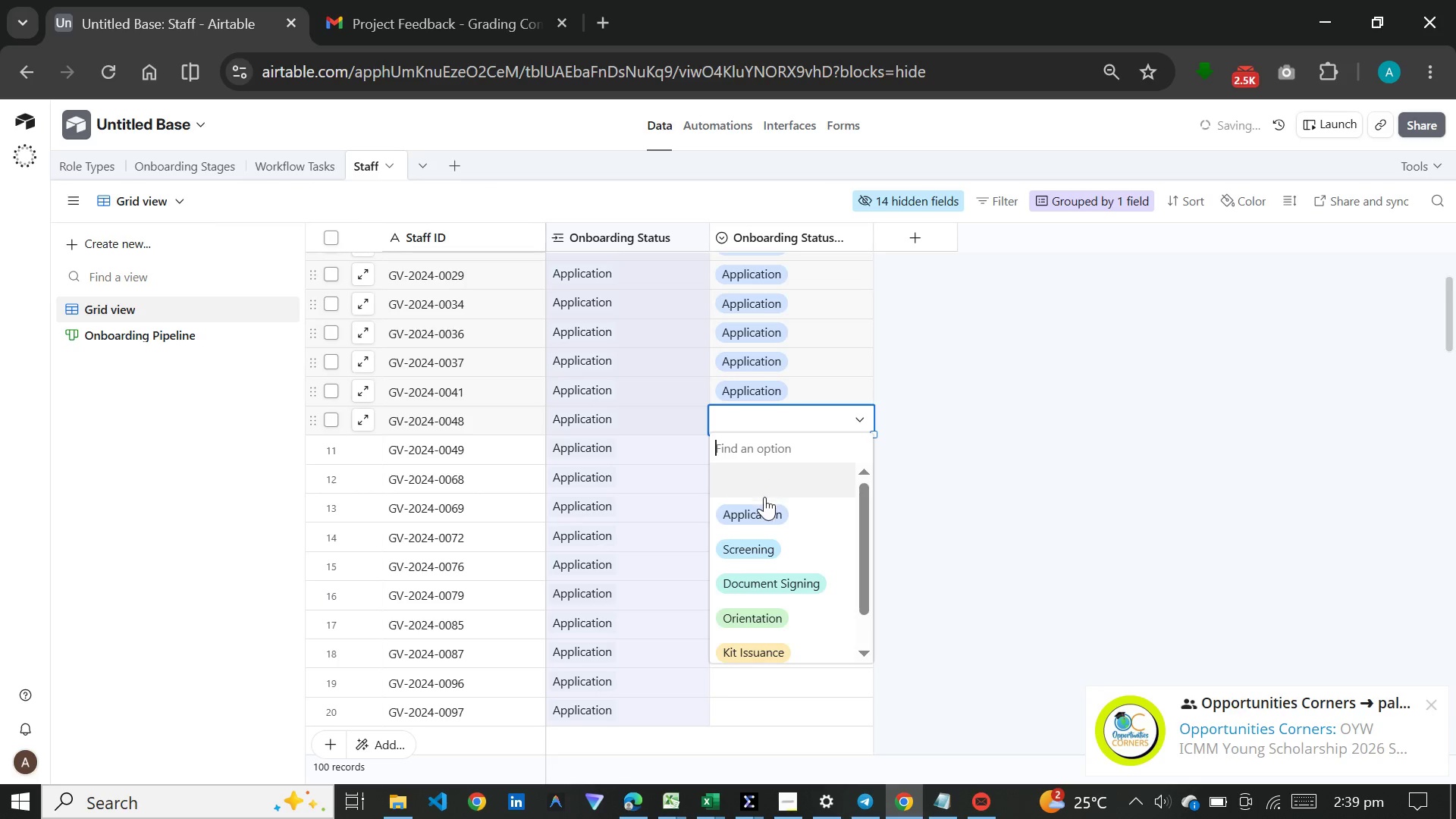 
left_click([764, 500])
 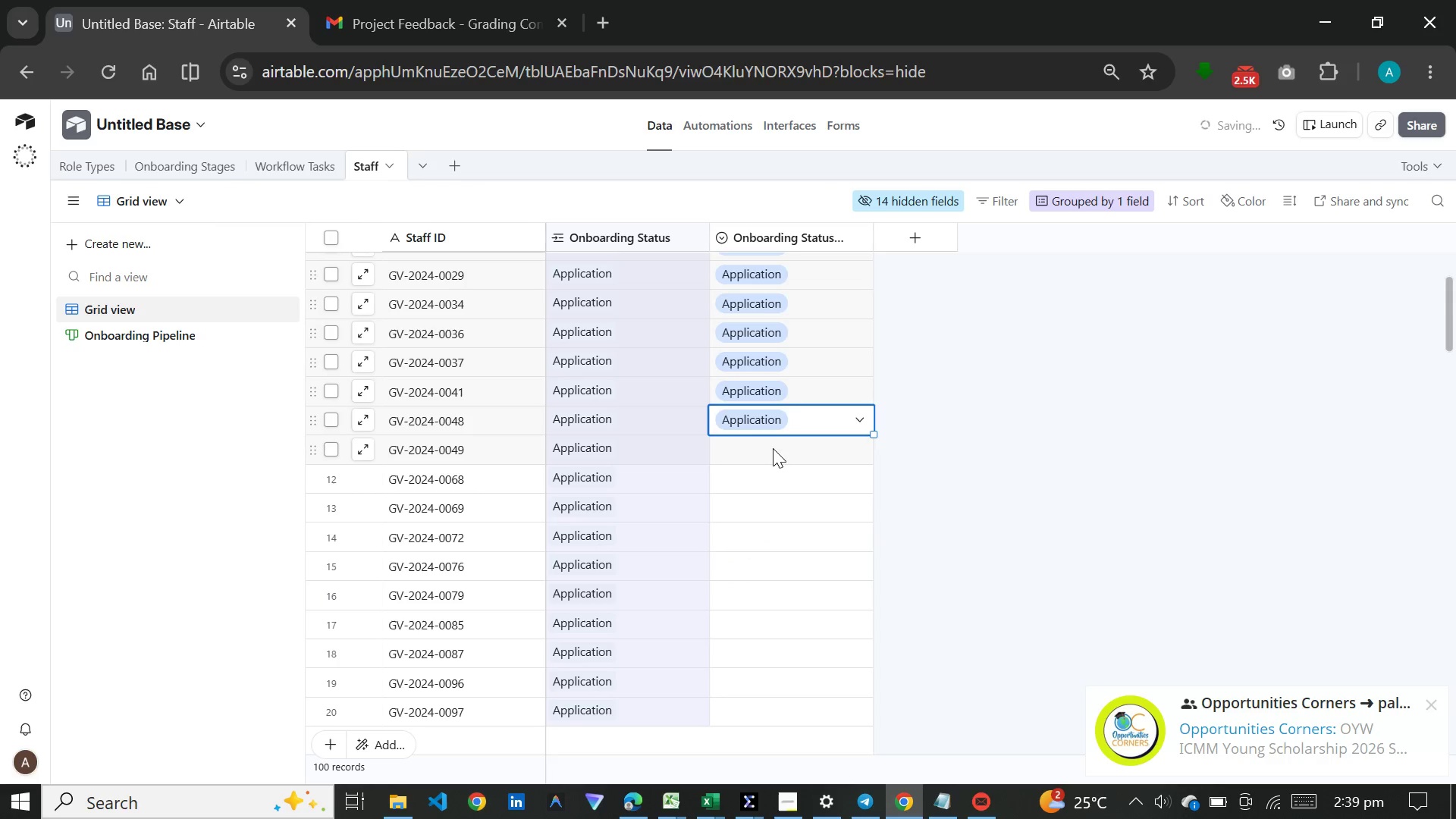 
double_click([773, 448])
 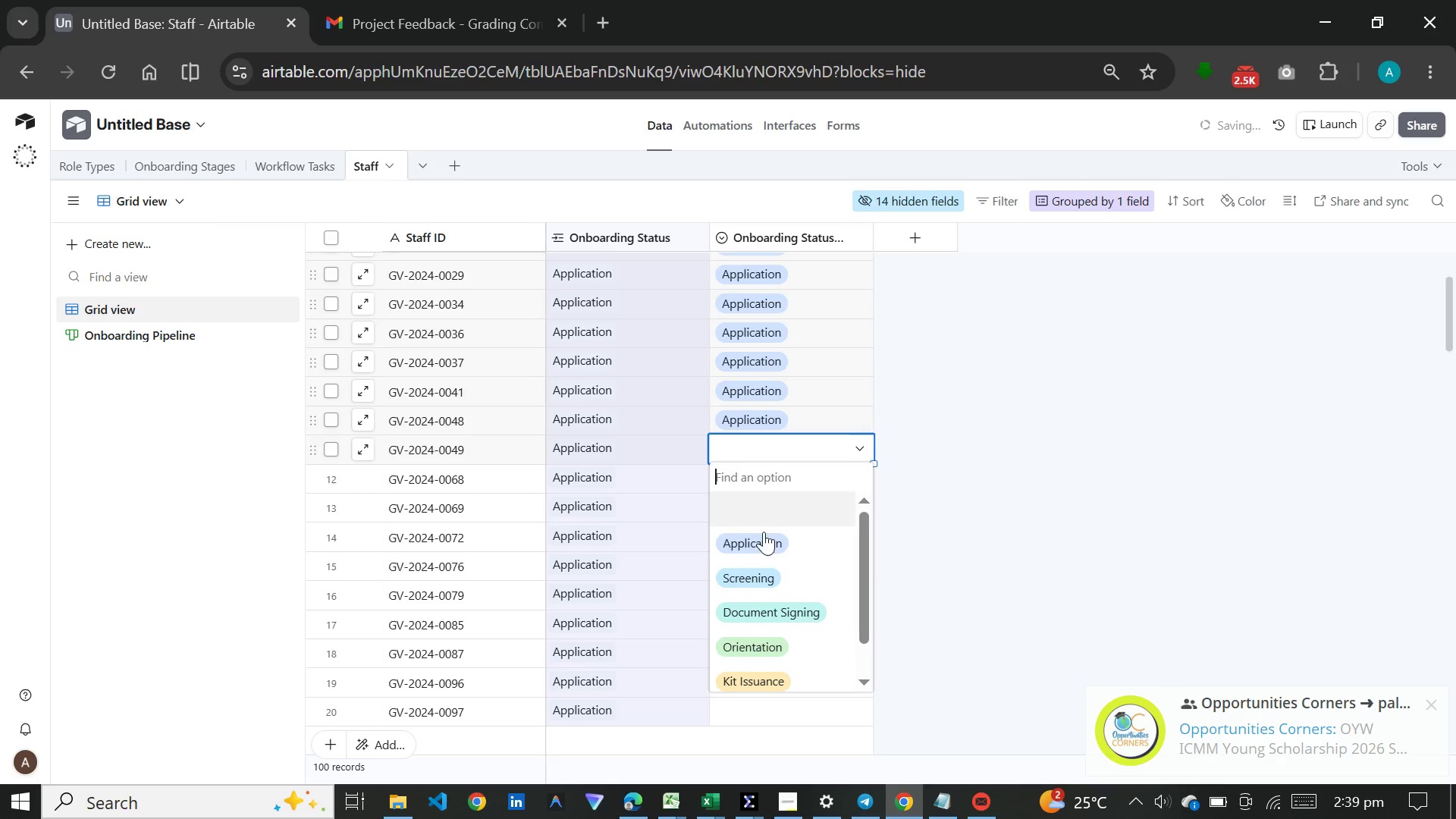 
left_click([764, 532])
 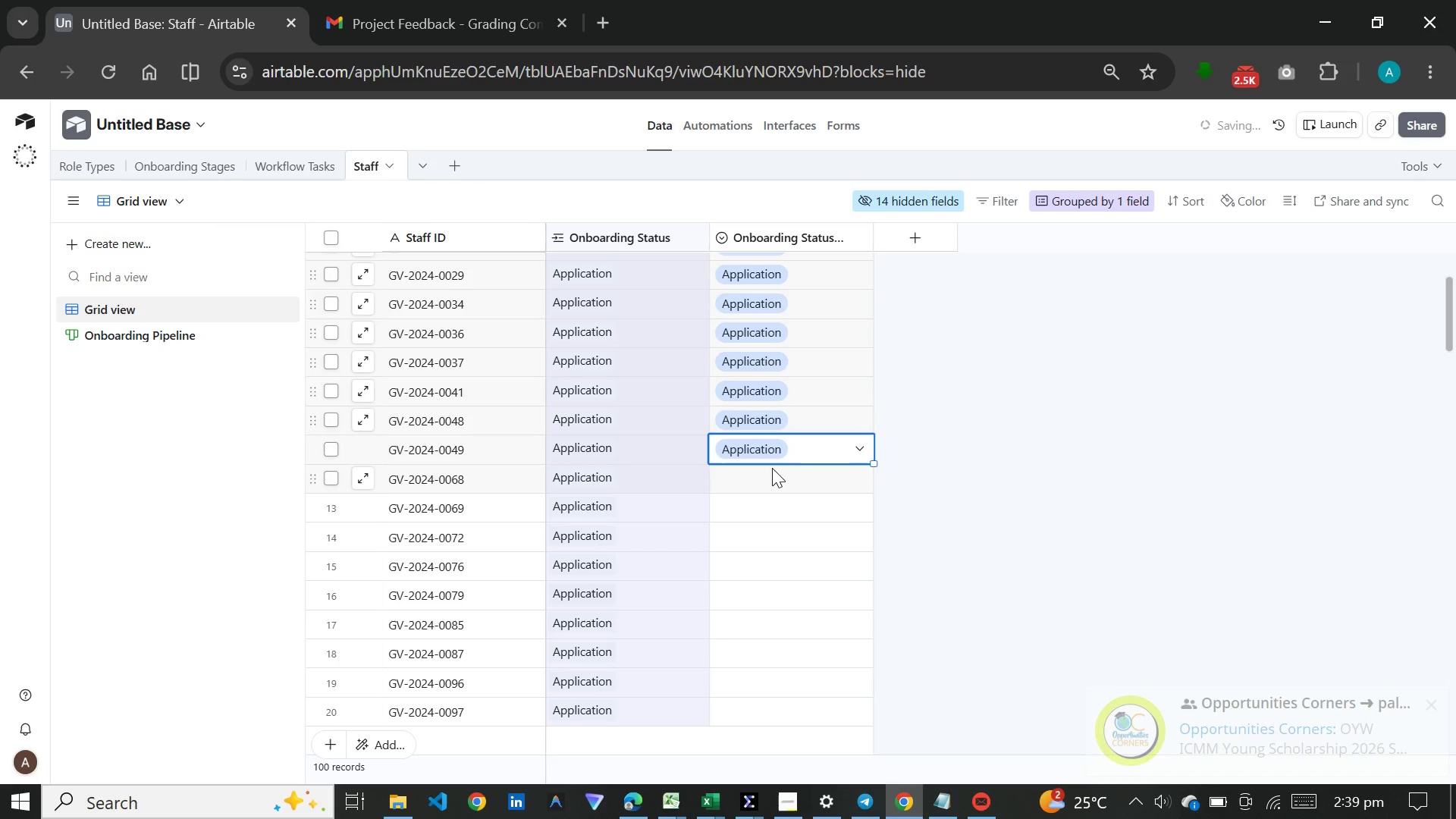 
double_click([770, 469])
 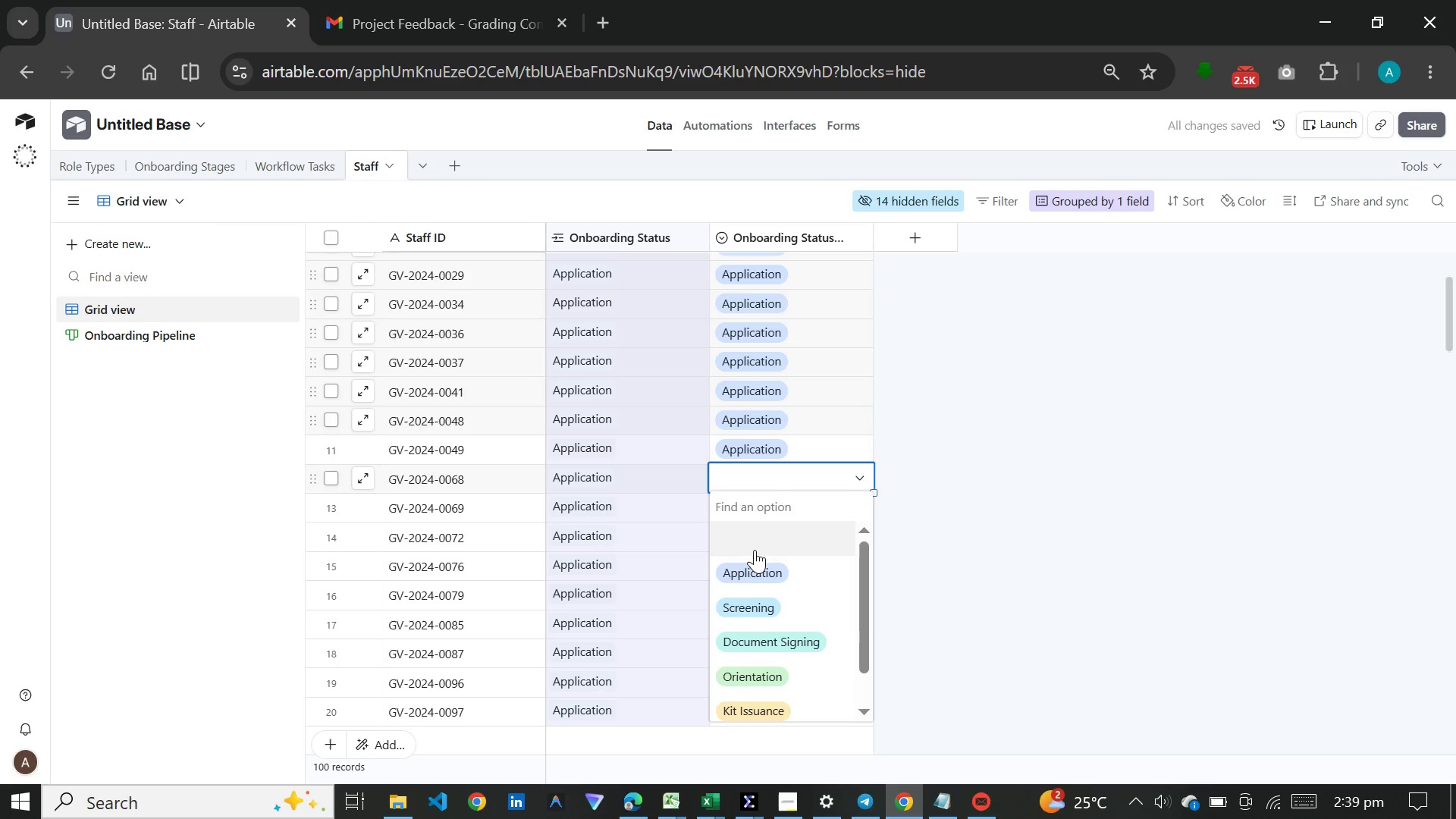 
left_click([755, 566])
 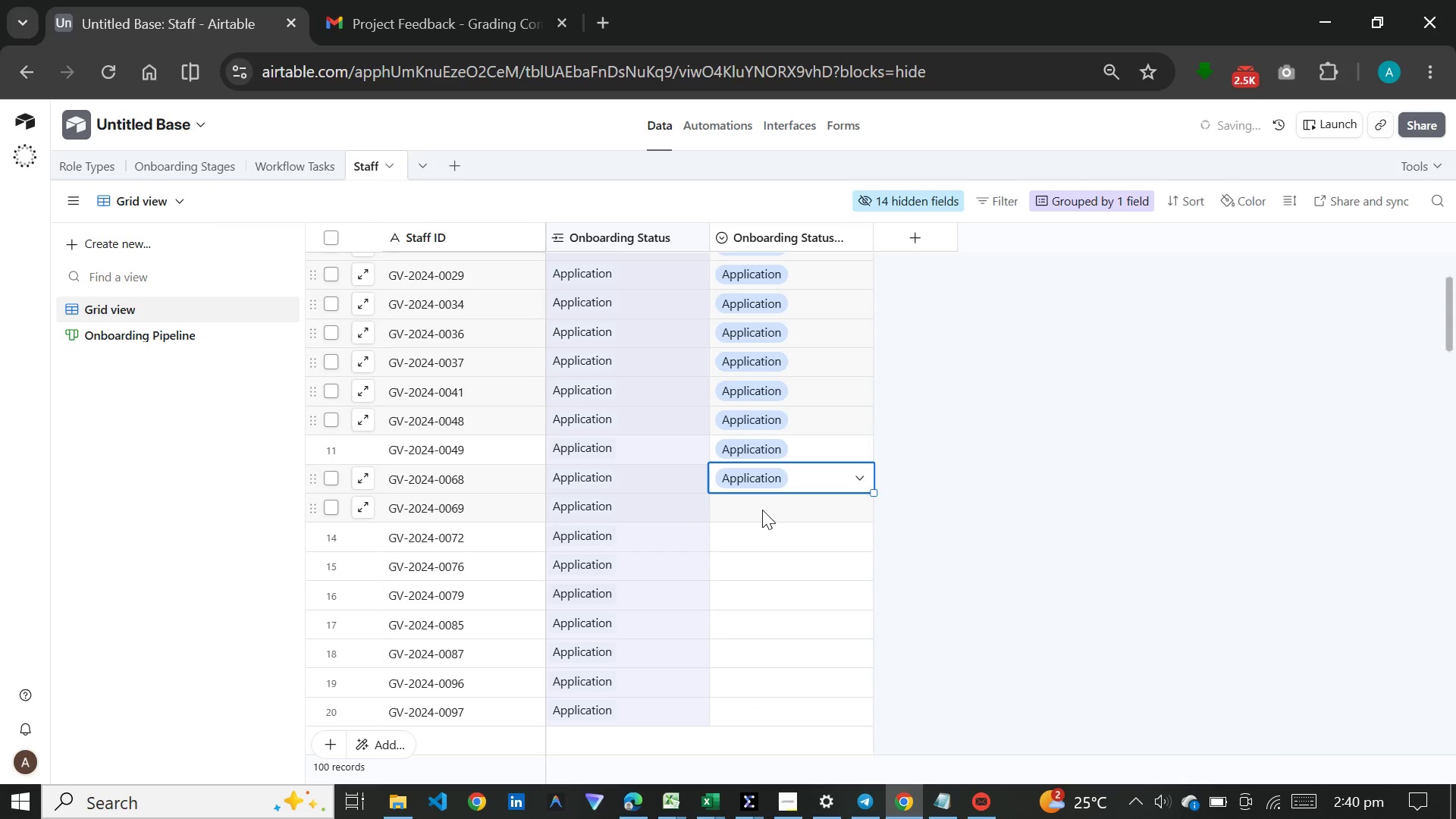 
double_click([762, 510])
 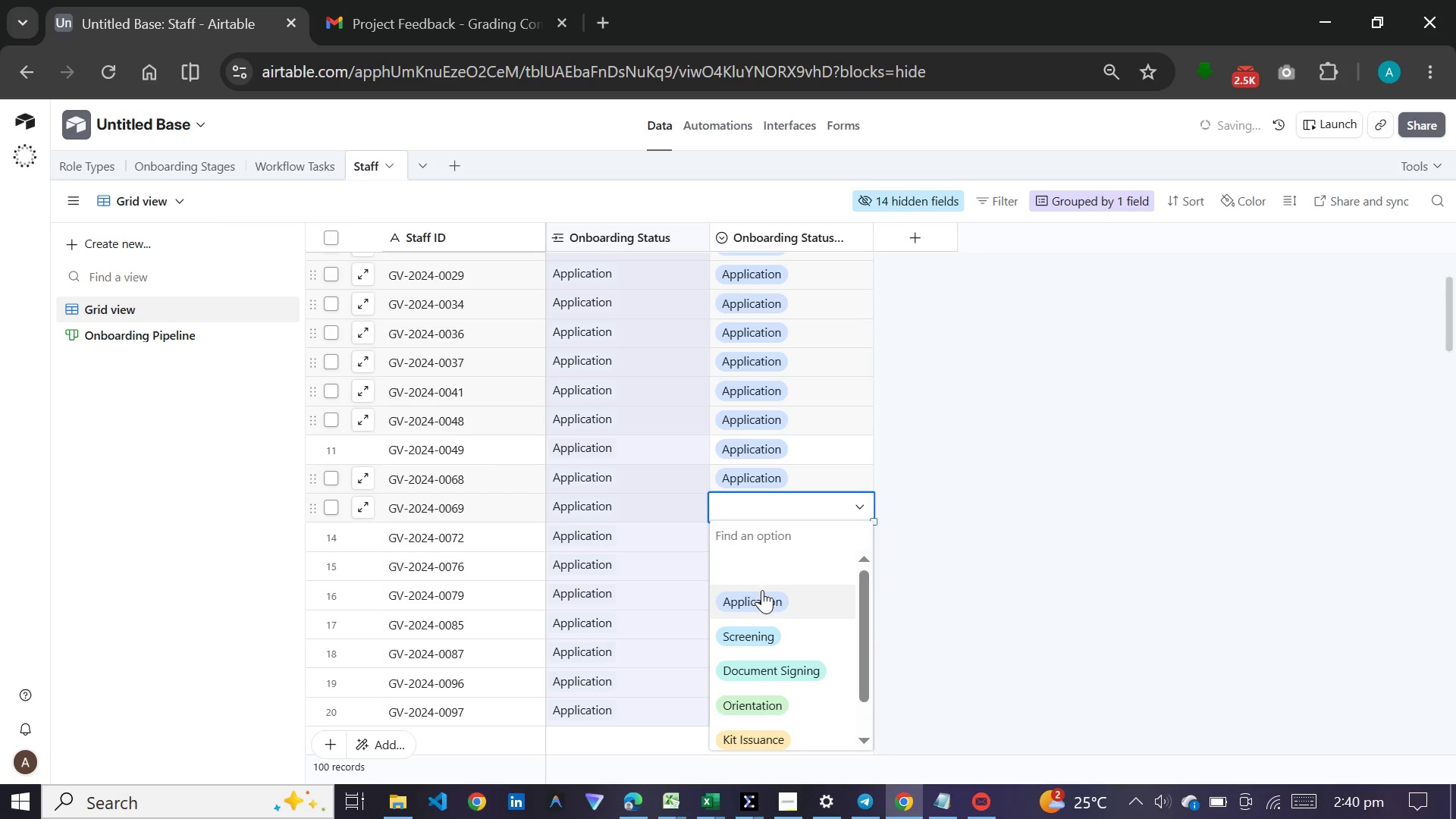 
left_click([762, 590])
 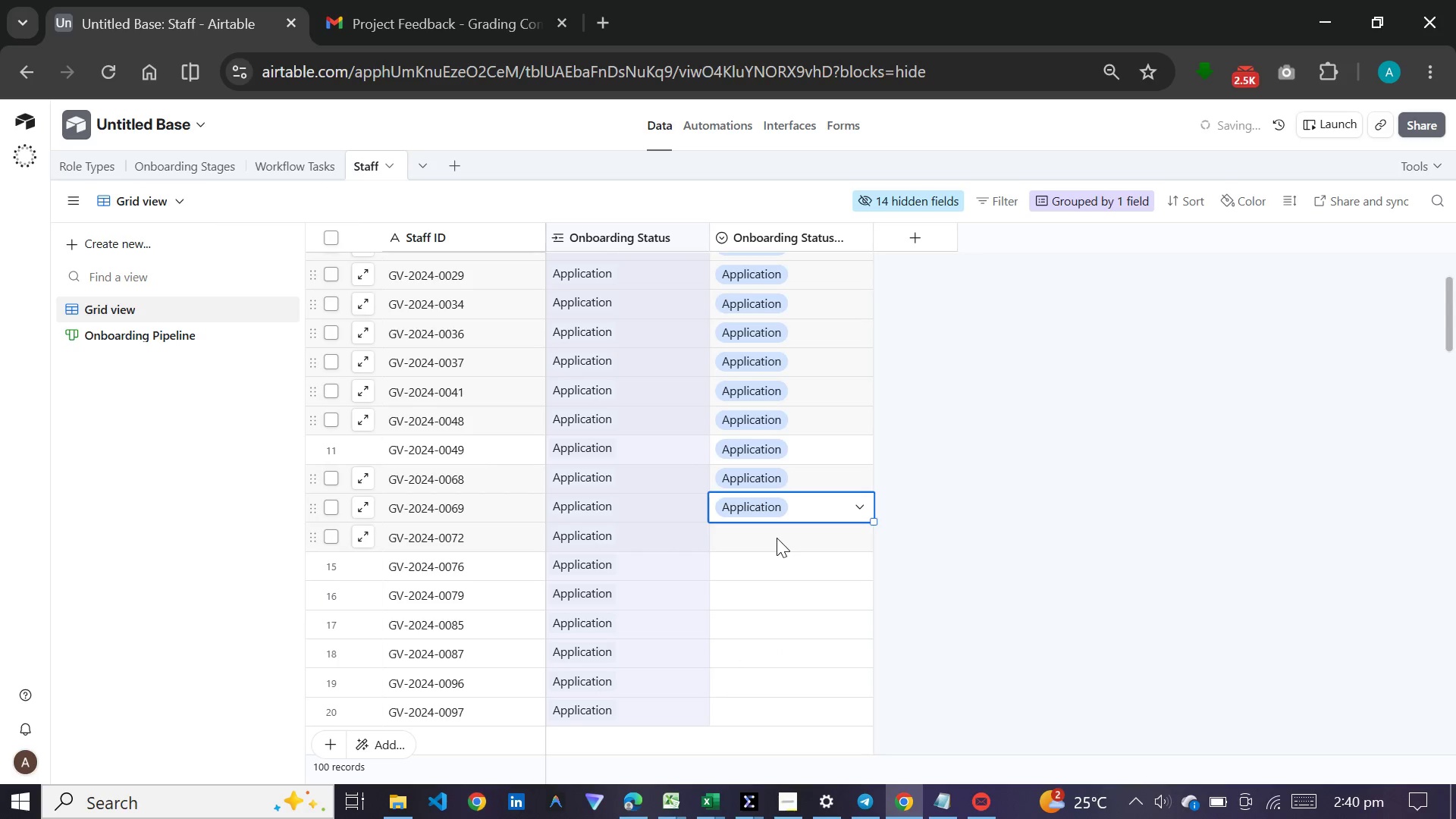 
double_click([777, 538])
 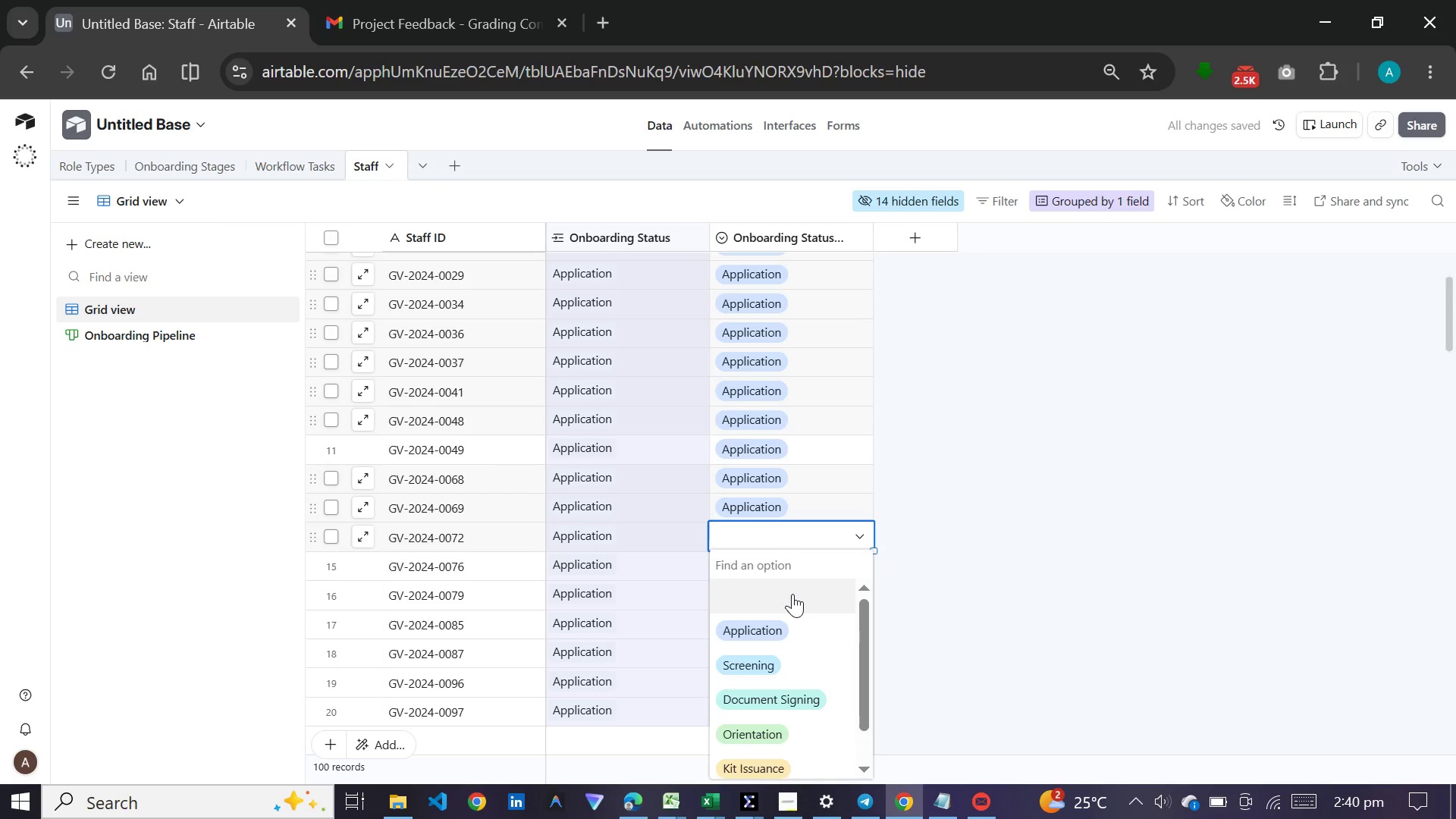 
left_click([778, 620])
 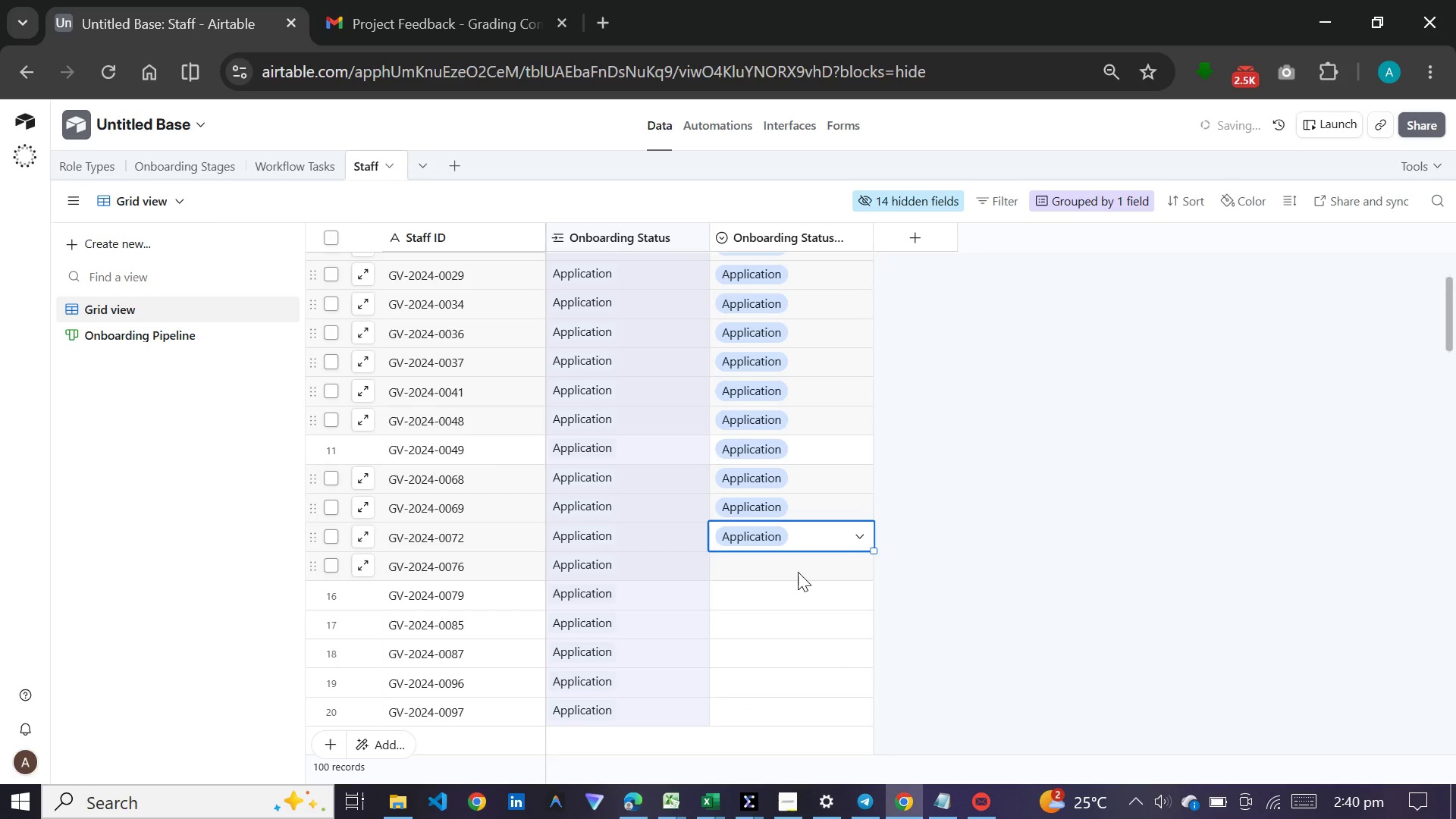 
double_click([798, 572])
 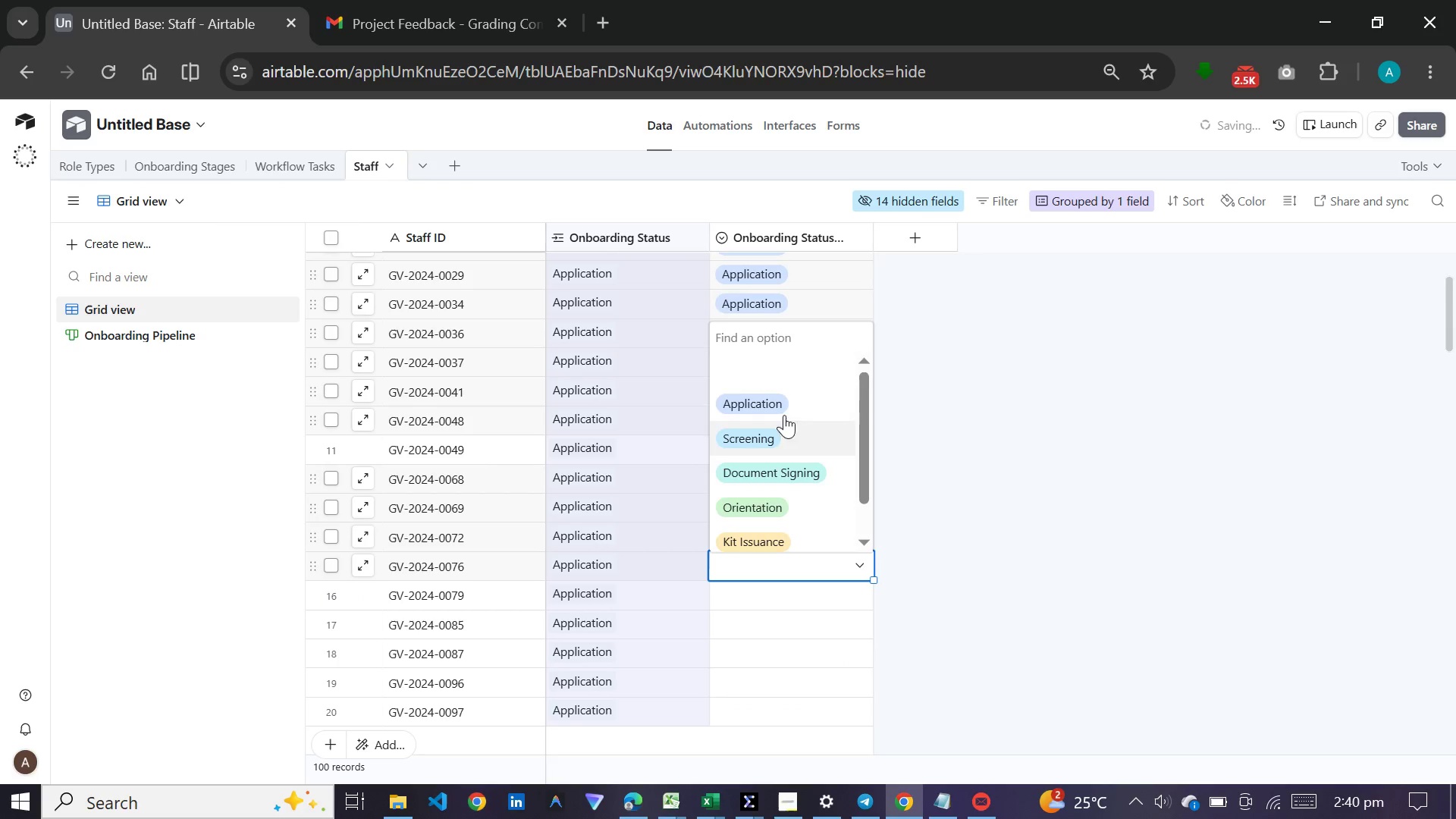 
left_click([783, 406])
 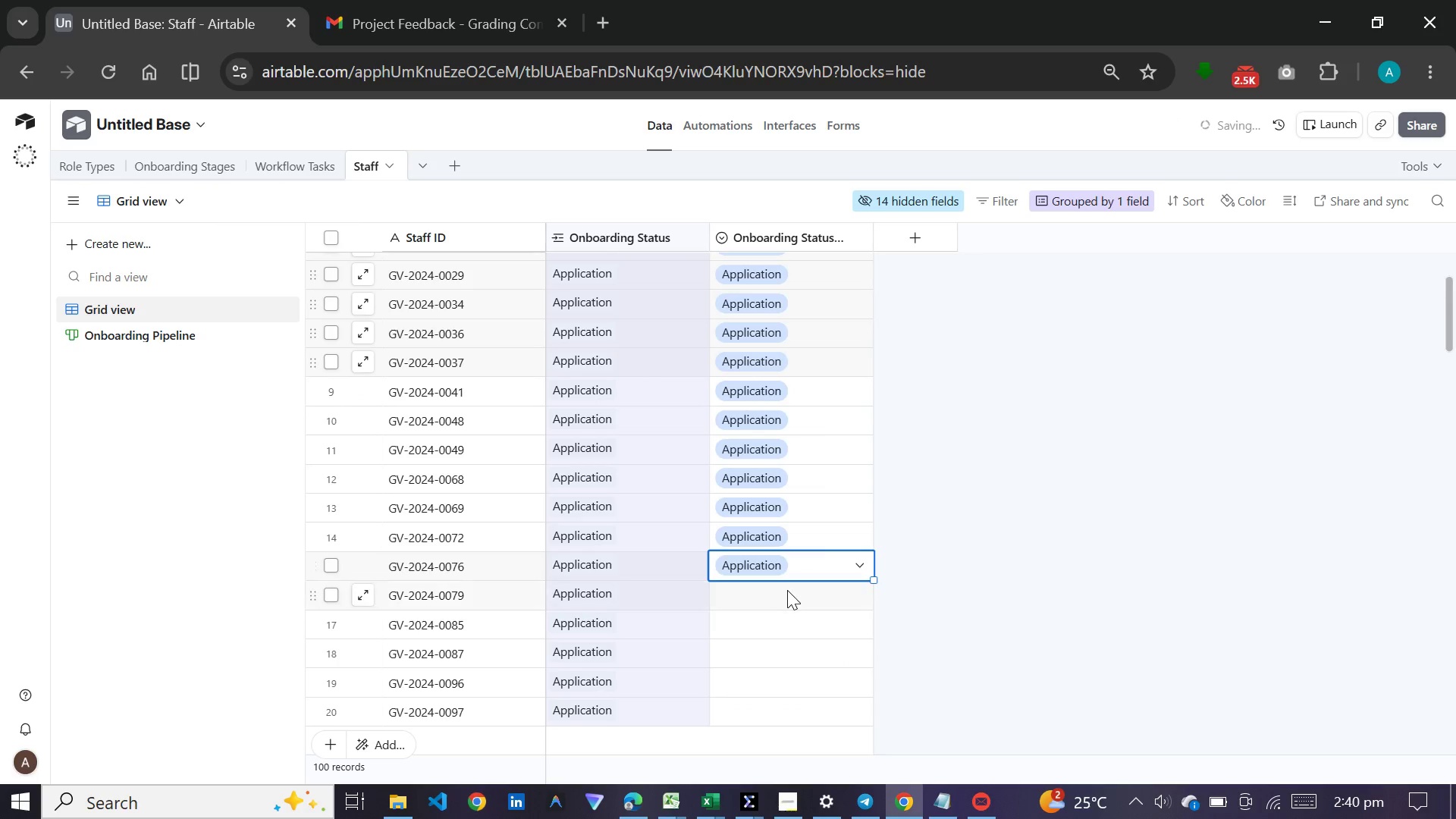 
double_click([787, 590])
 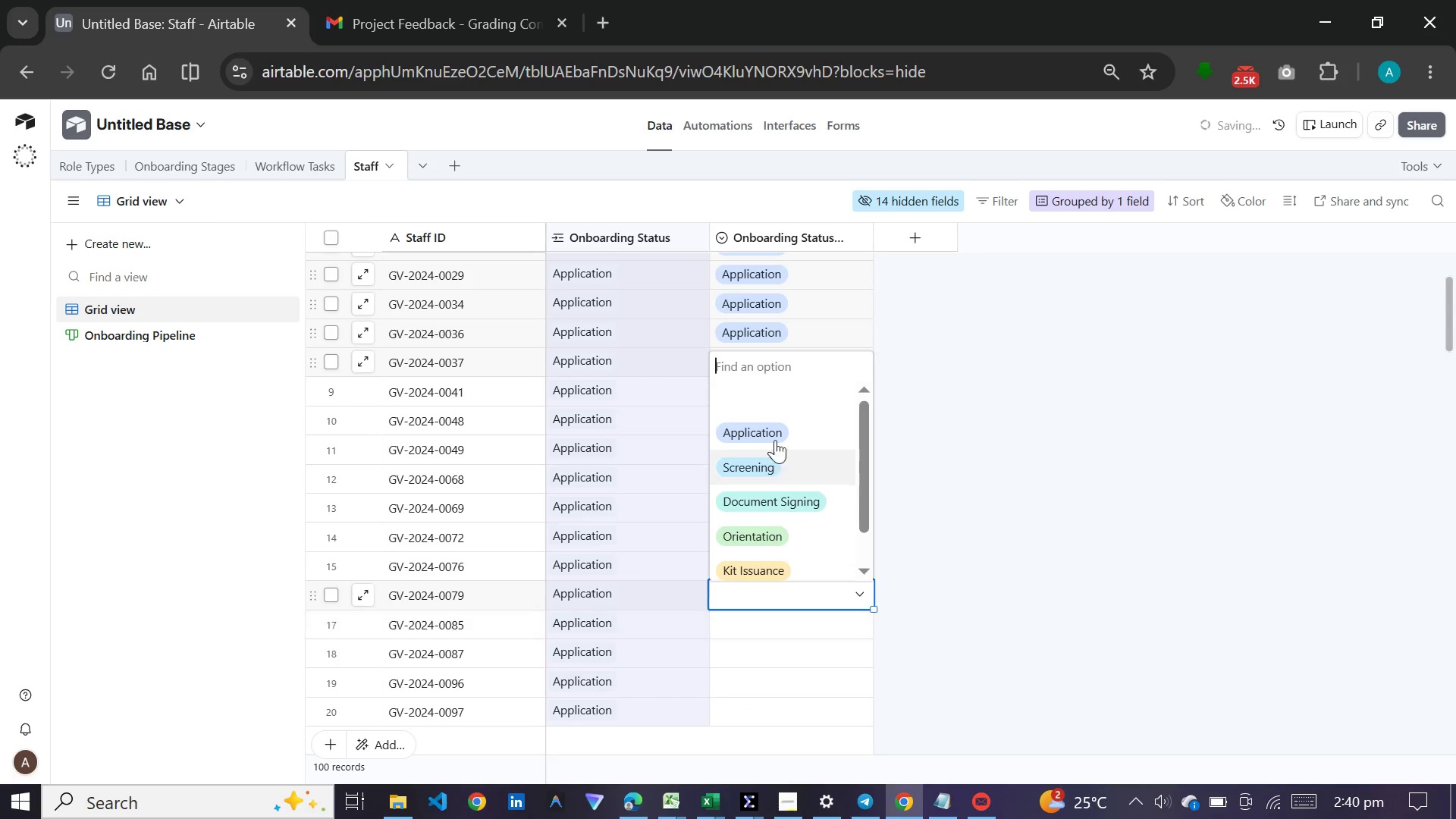 
left_click([775, 426])
 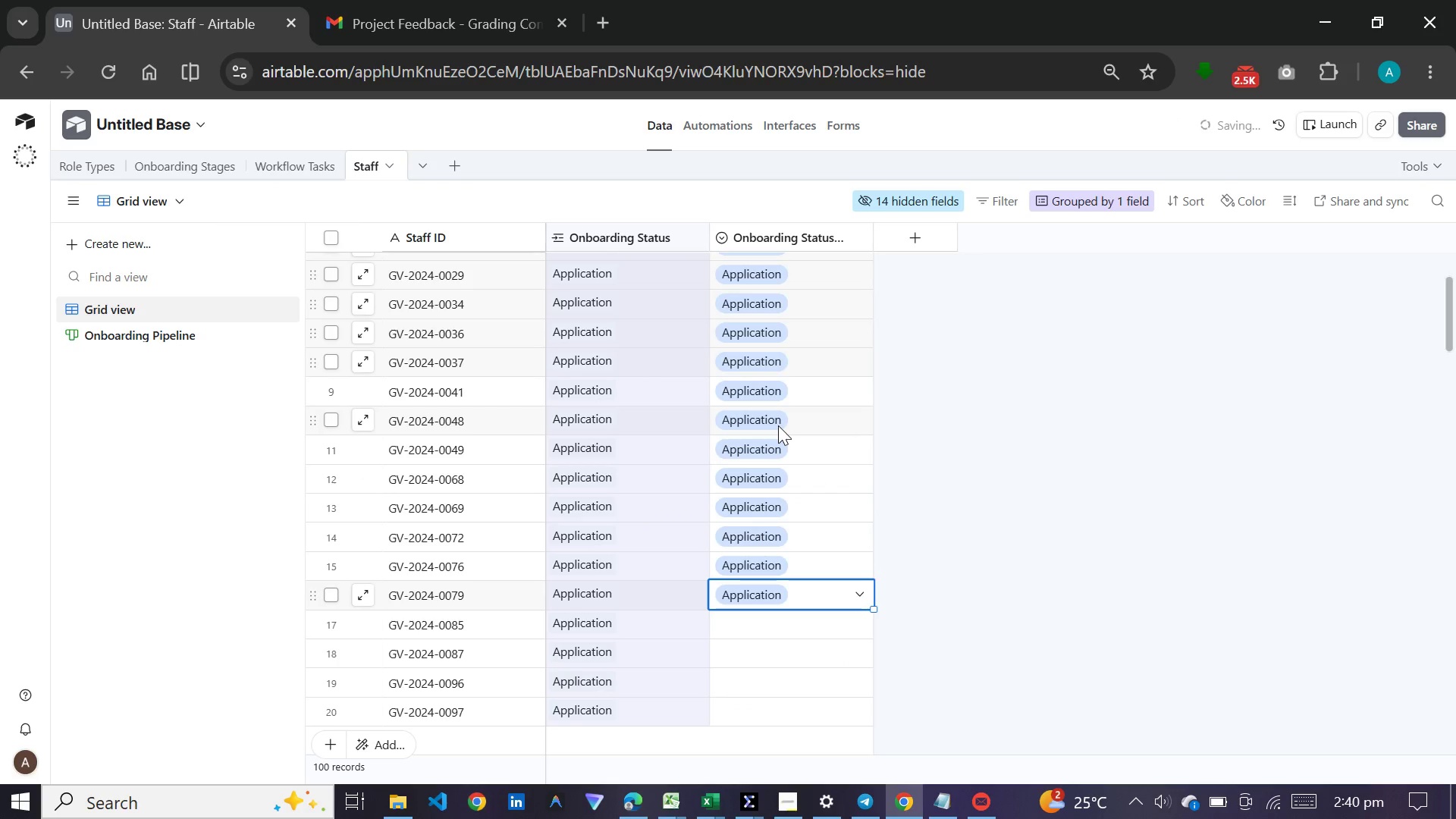 
scroll: coordinate [778, 425], scroll_direction: down, amount: 6.0
 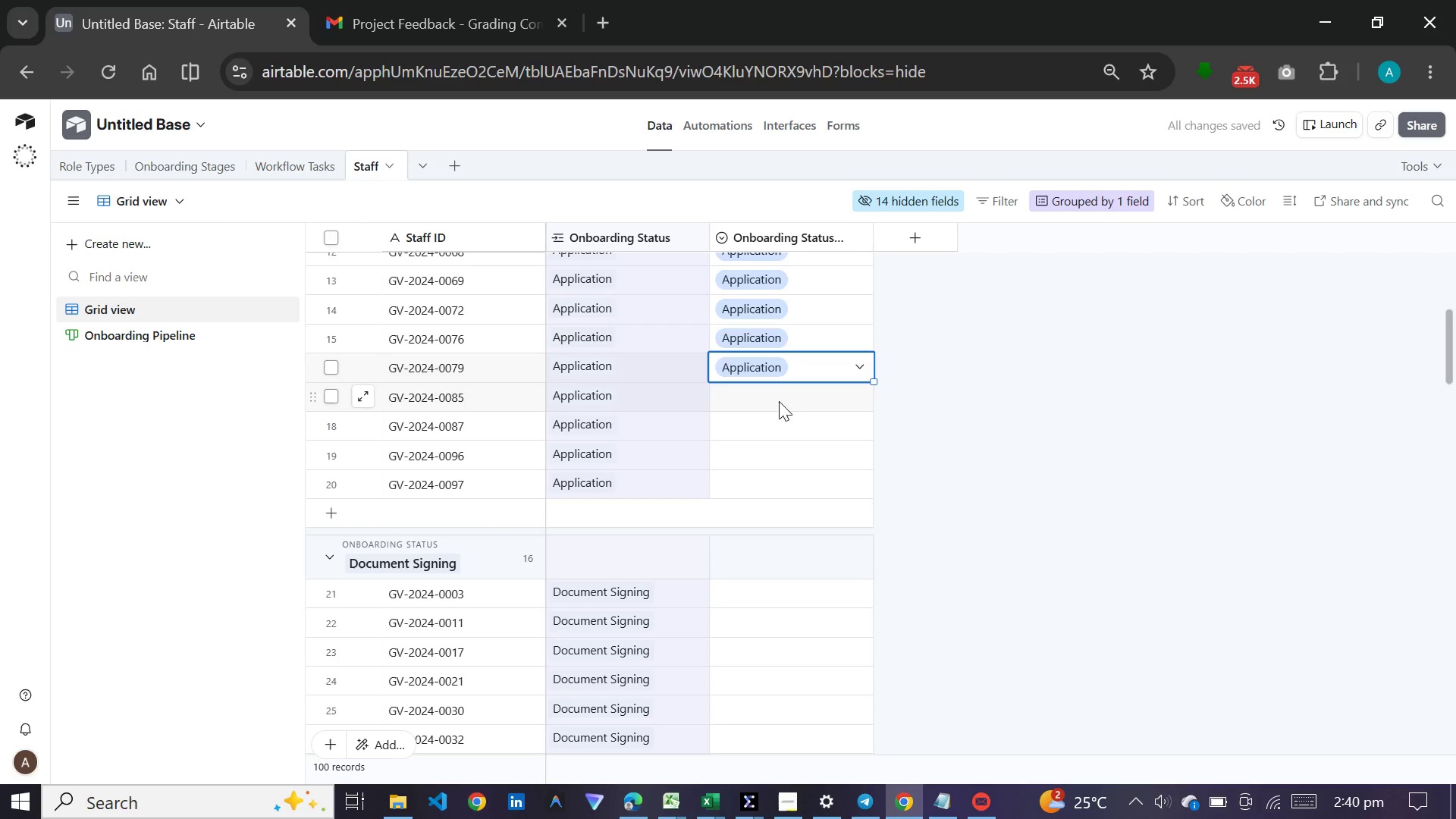 
double_click([779, 401])
 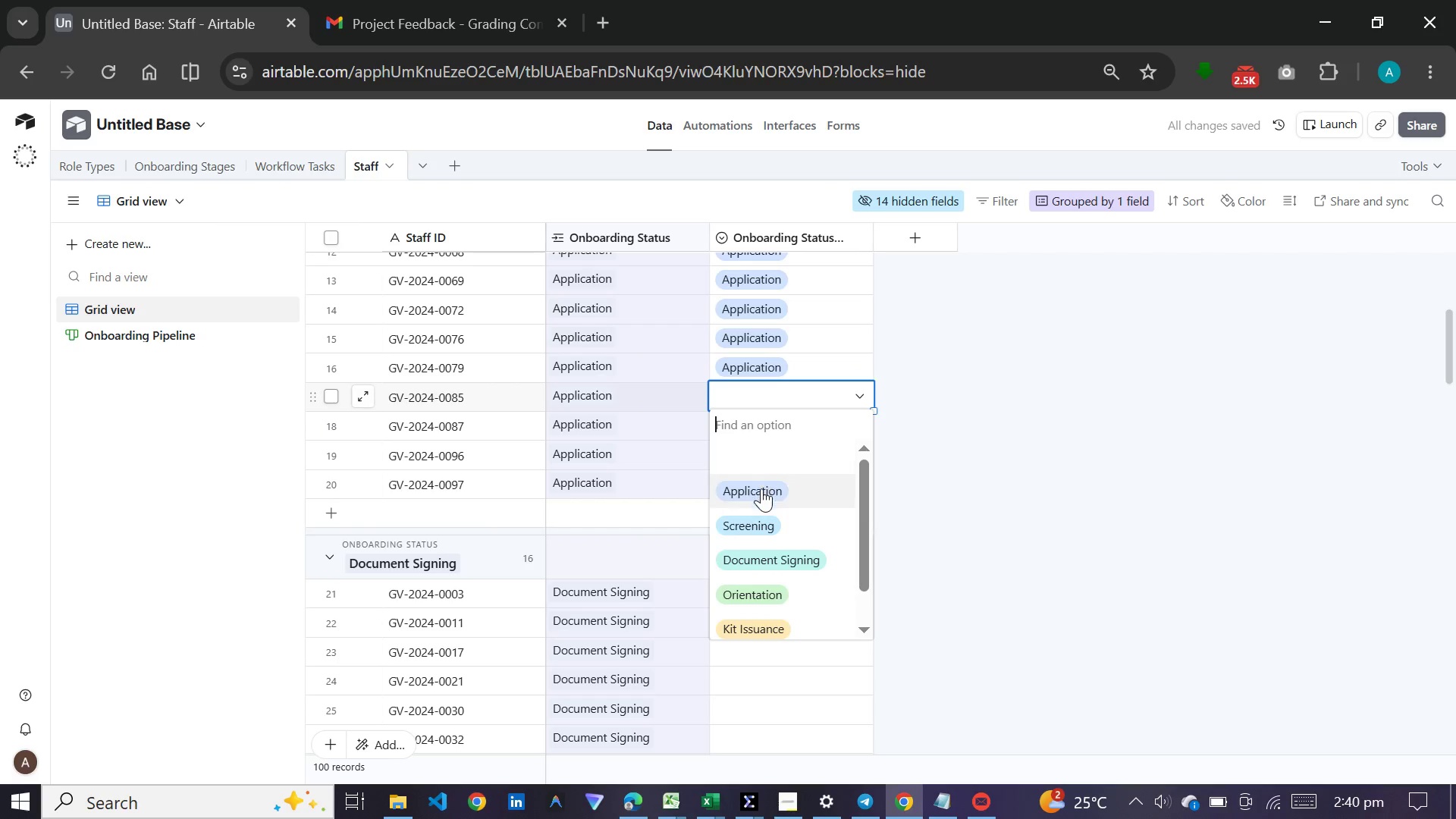 
left_click([761, 488])
 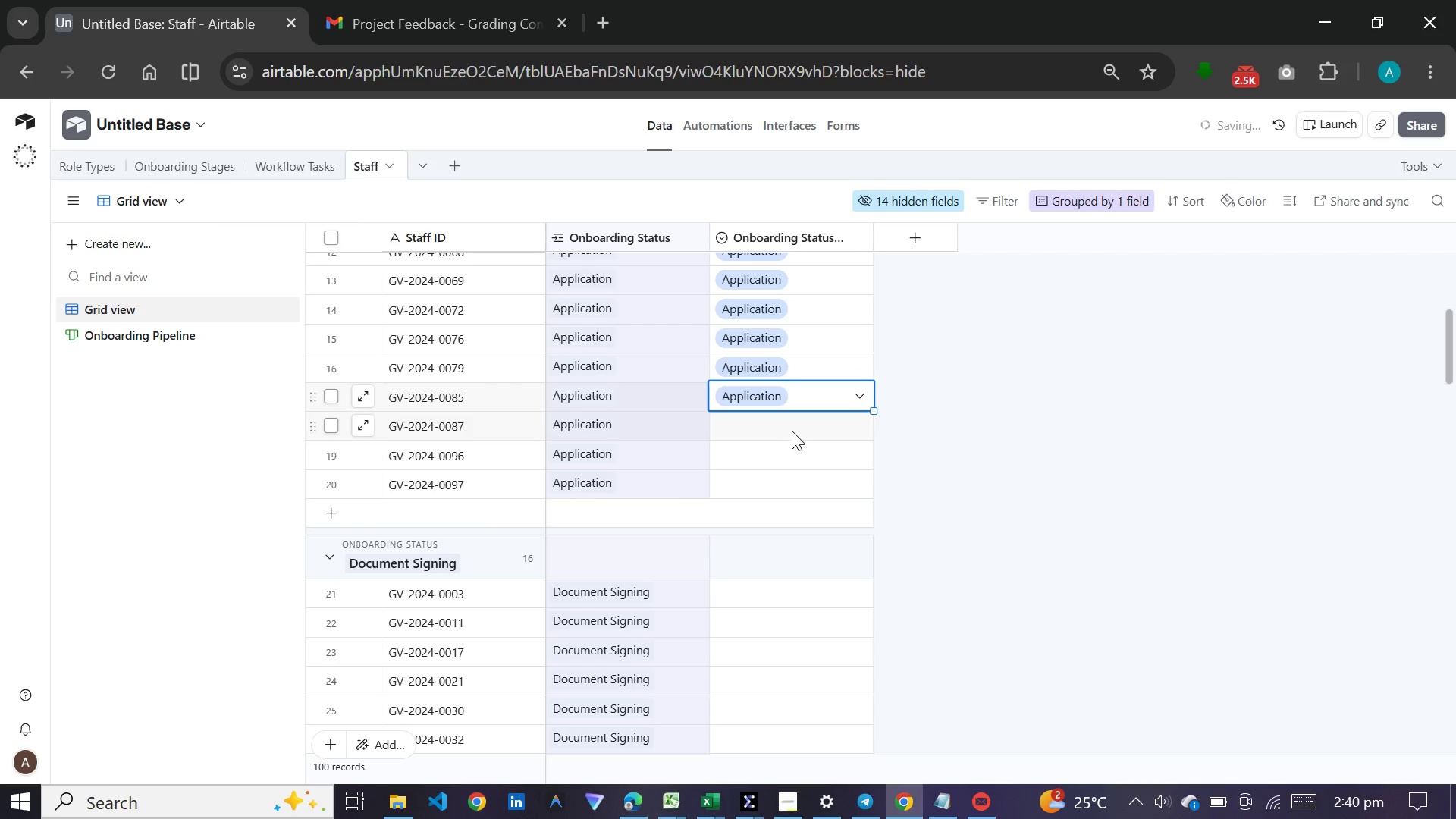 
double_click([792, 431])
 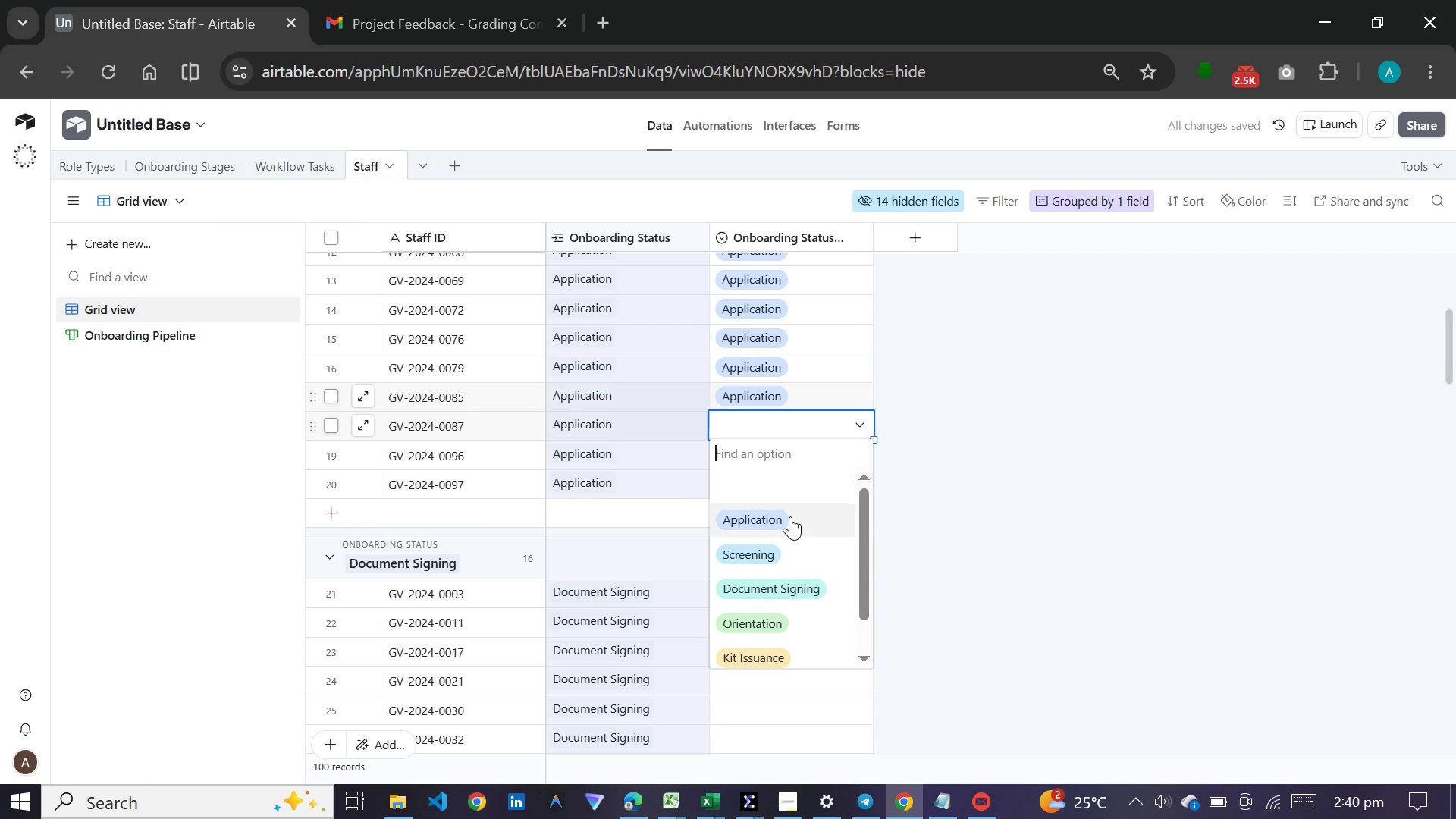 
left_click([790, 516])
 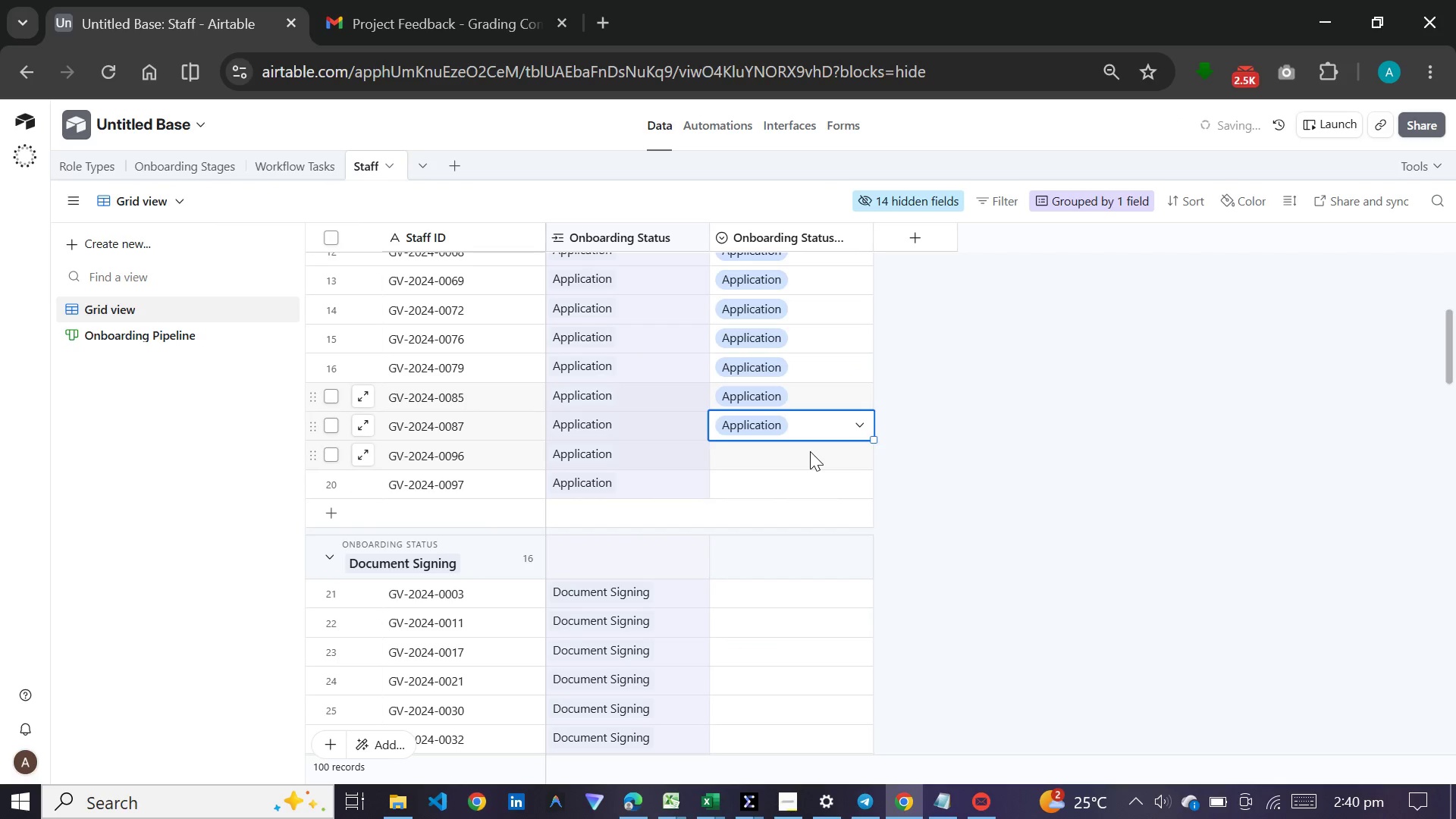 
double_click([810, 451])
 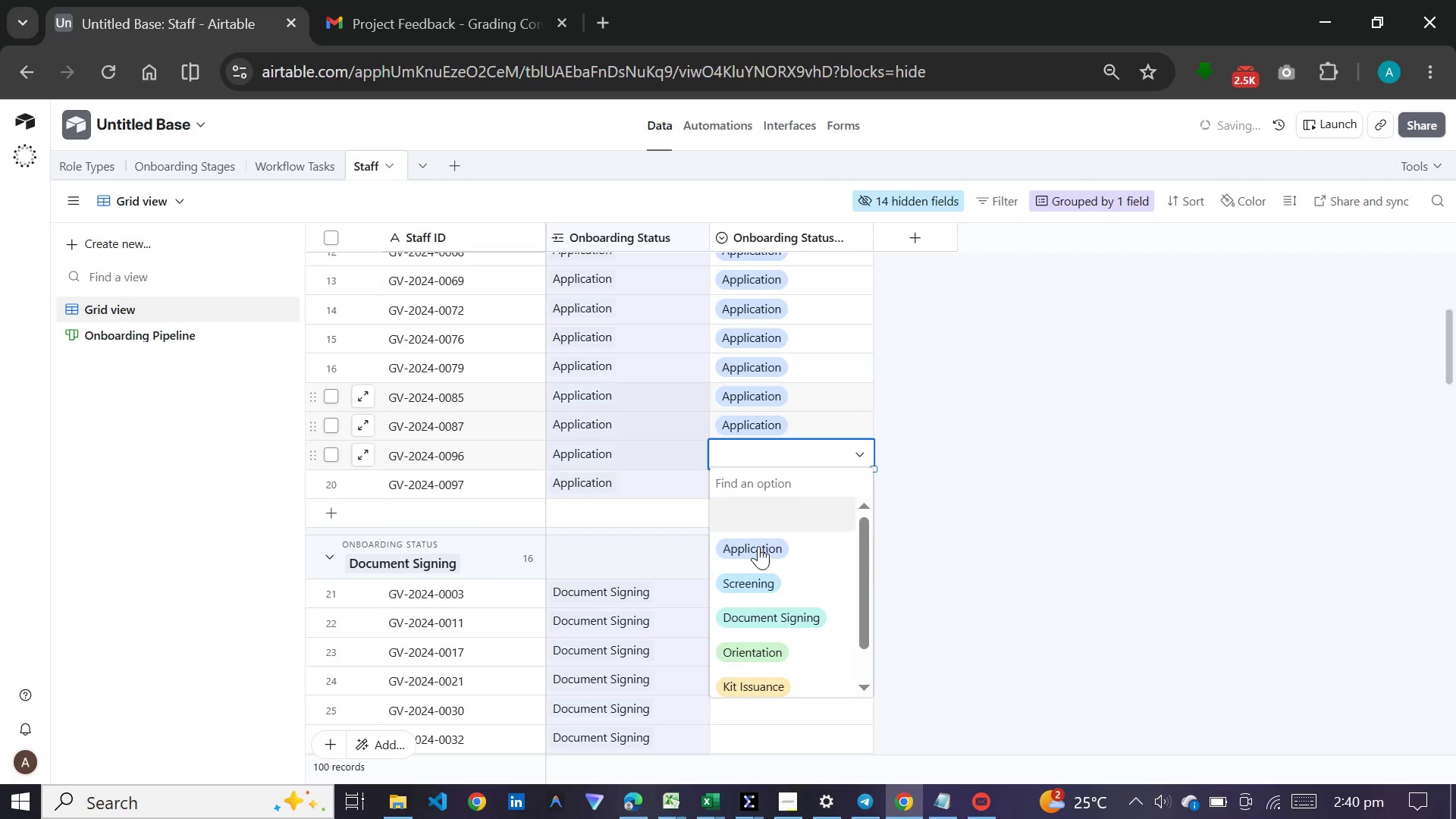 
left_click([758, 546])
 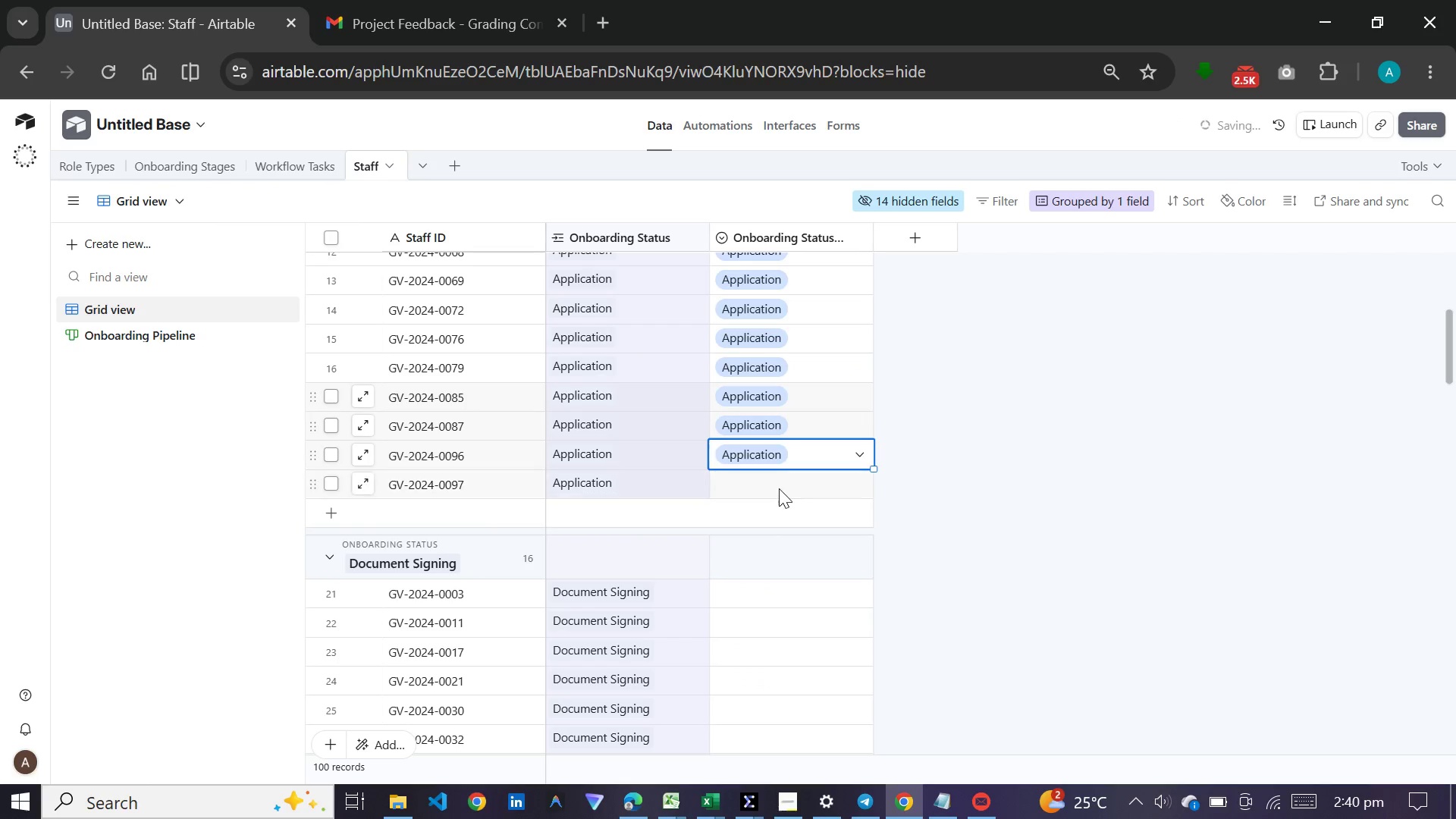 
left_click([779, 485])
 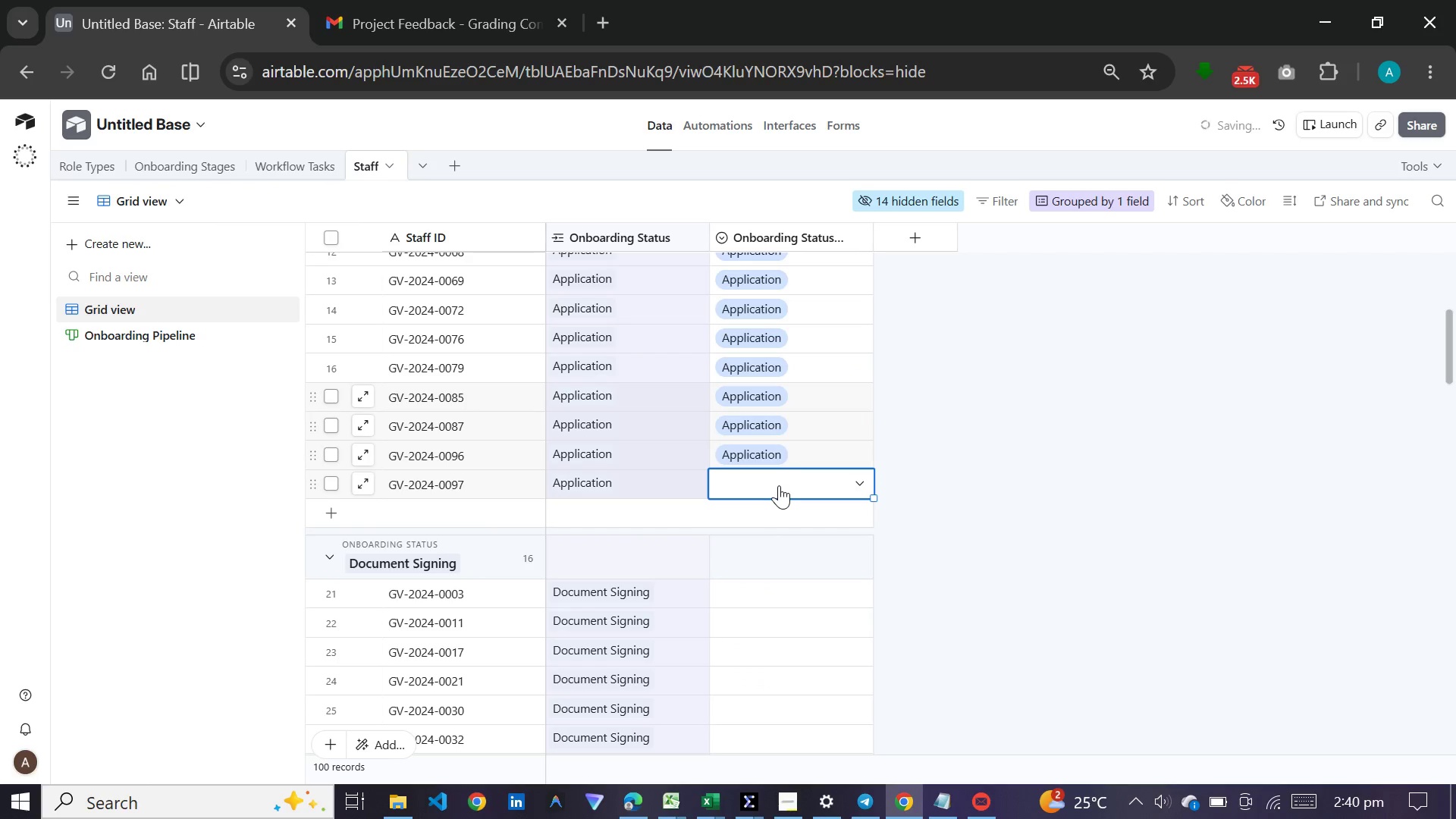 
left_click([779, 485])
 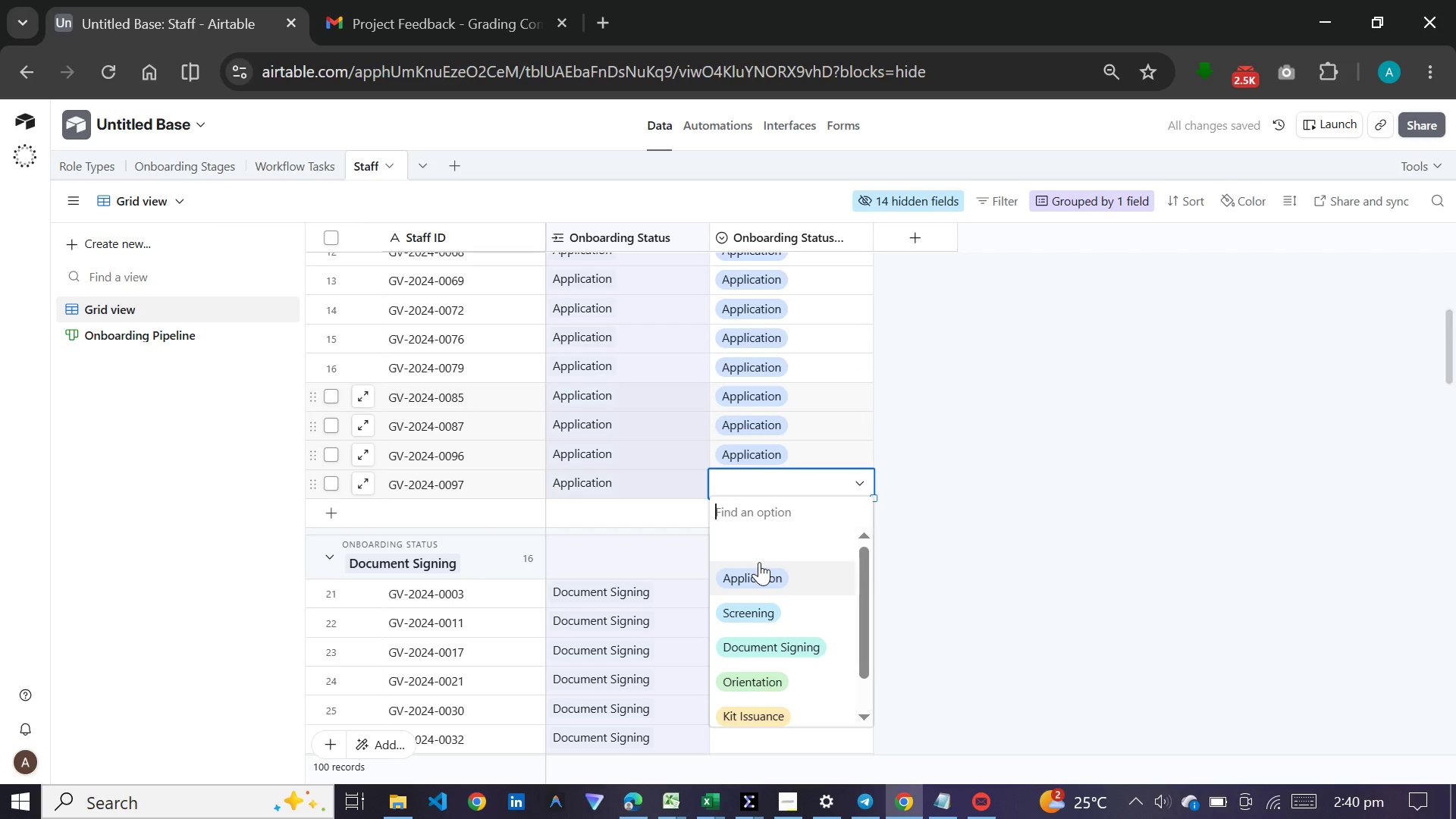 
left_click([759, 562])
 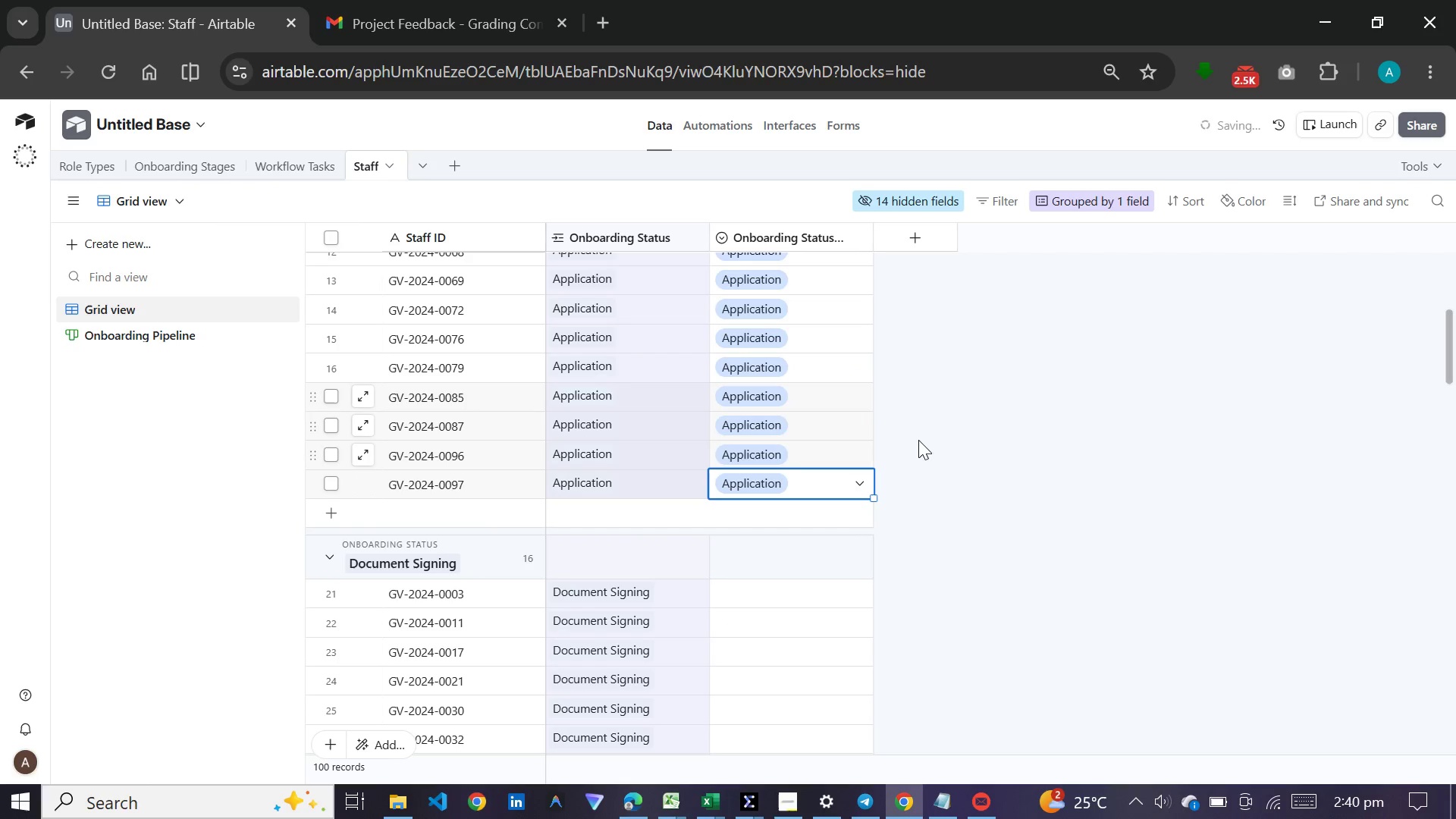 
scroll: coordinate [918, 440], scroll_direction: up, amount: 5.0
 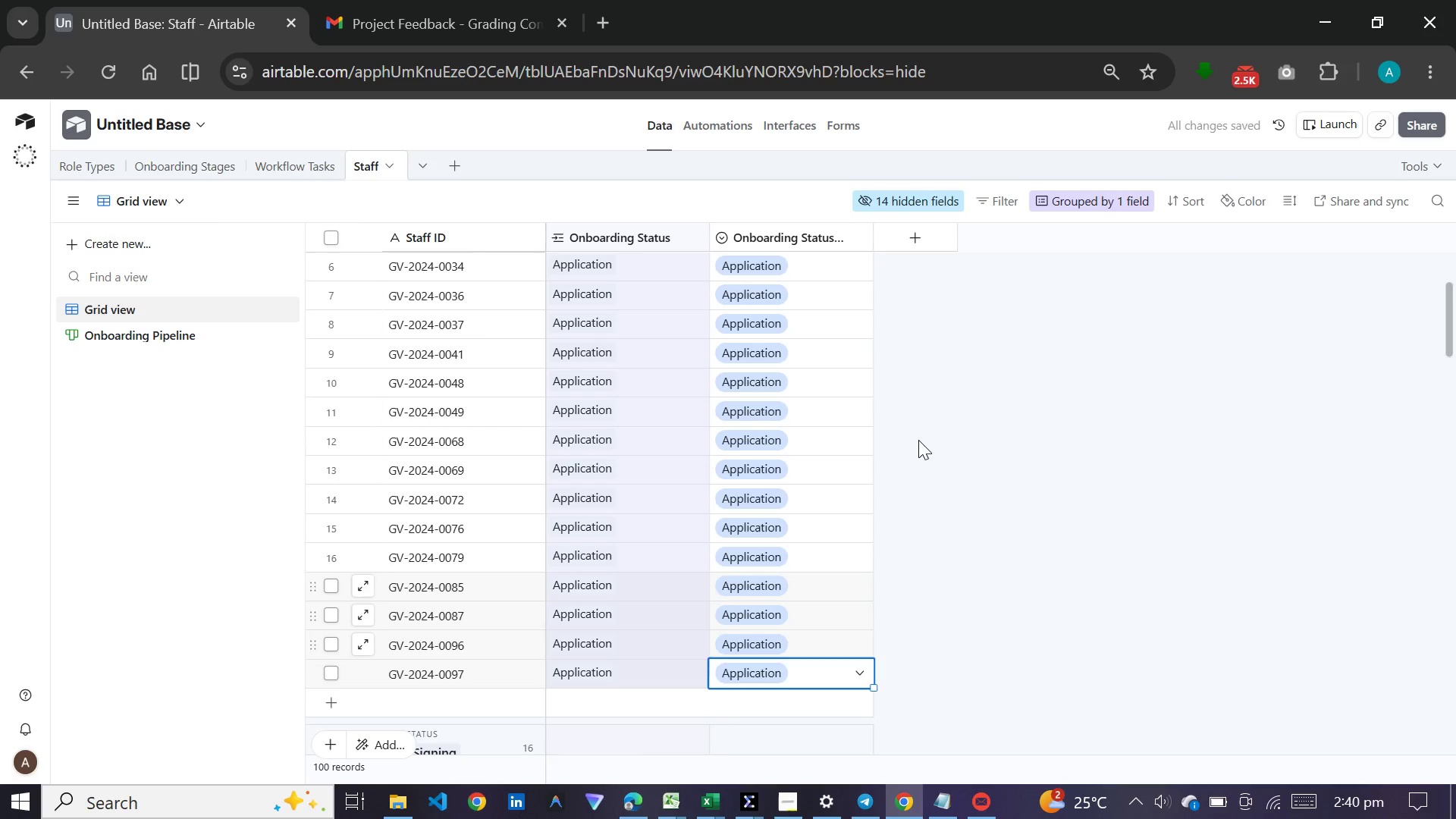 
left_click([918, 440])
 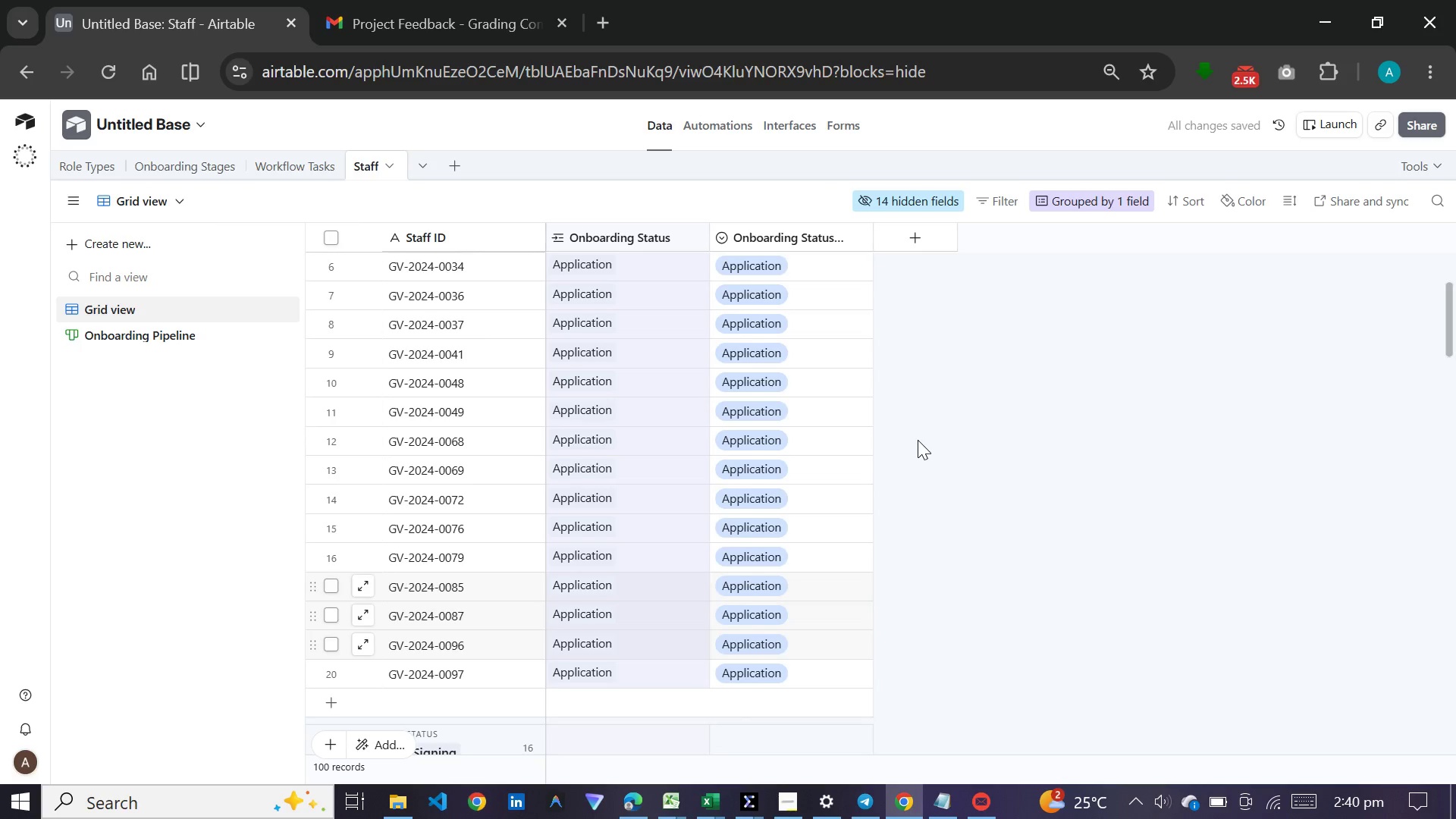 
scroll: coordinate [918, 440], scroll_direction: up, amount: 7.0
 